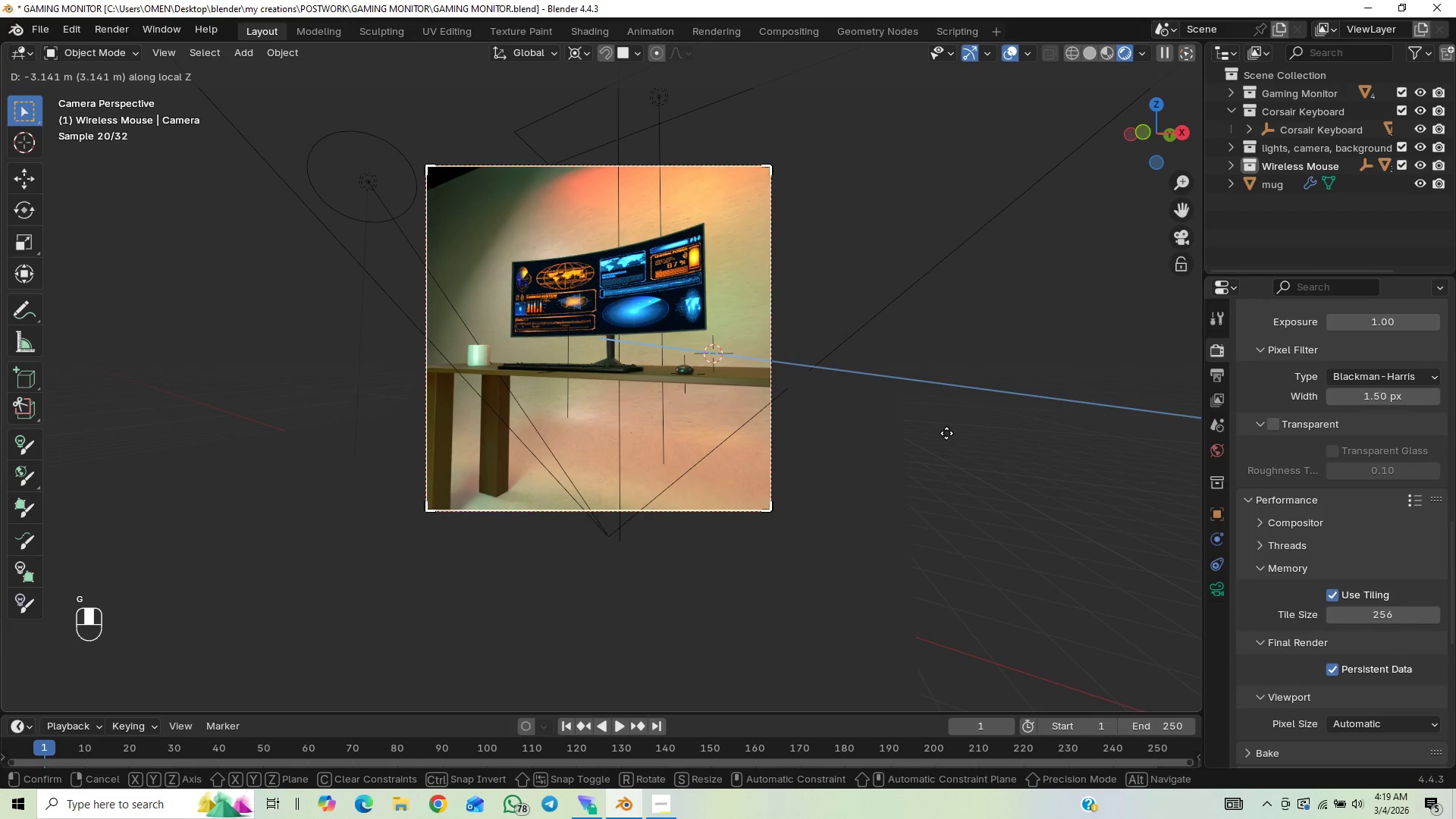 
scroll: coordinate [950, 430], scroll_direction: up, amount: 9.0
 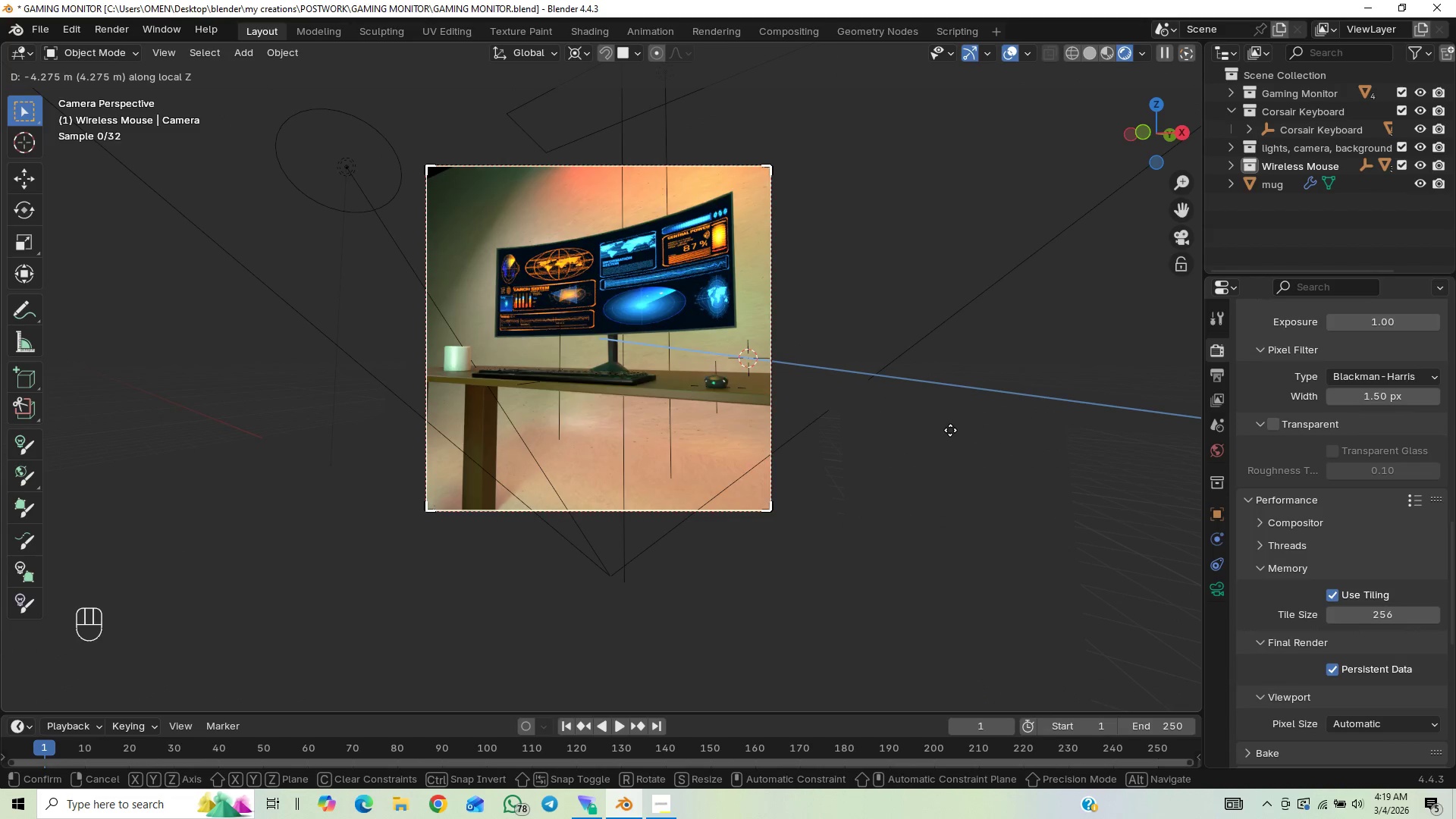 
hold_key(key=ShiftLeft, duration=1.5)
 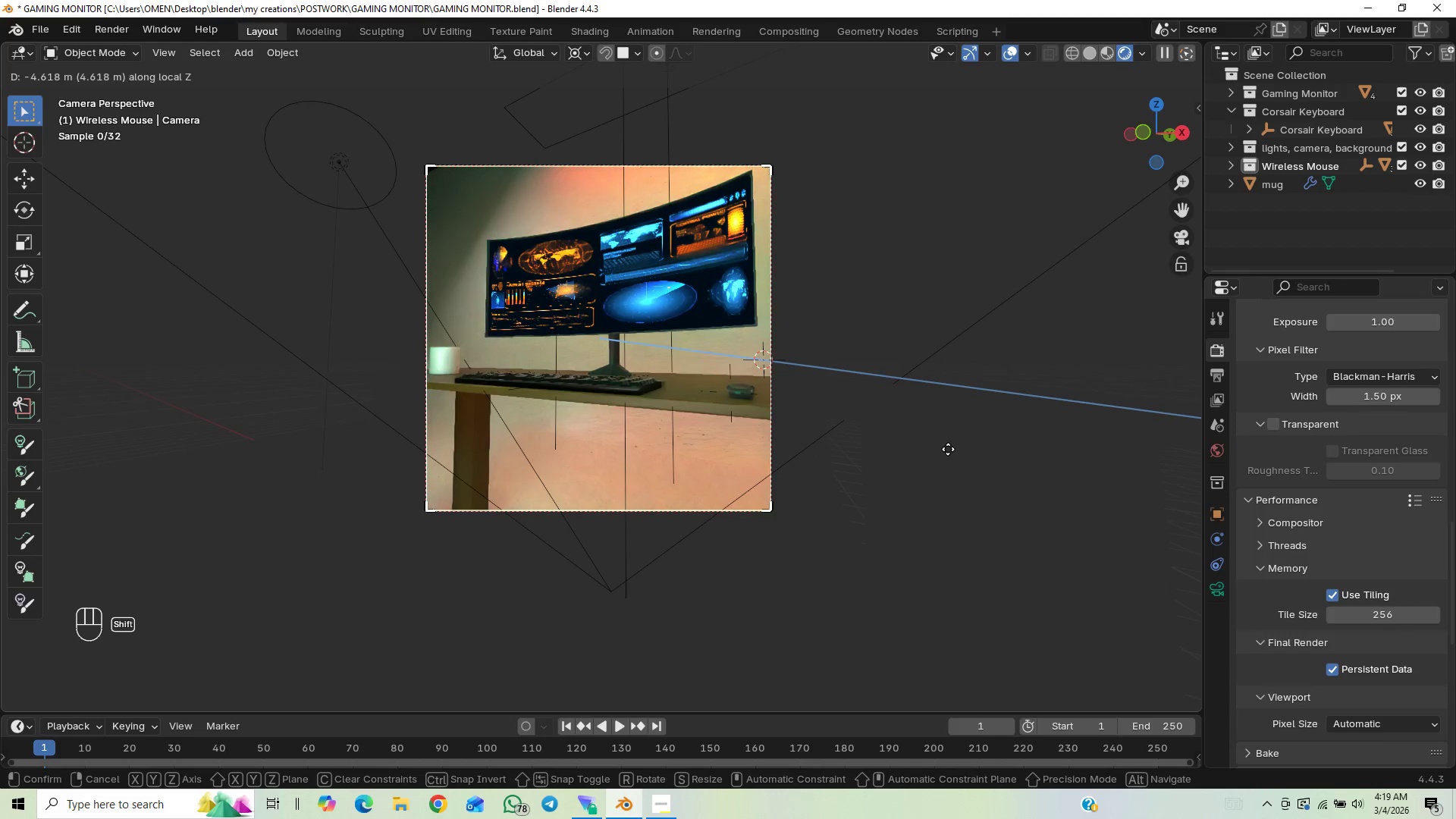 
hold_key(key=ShiftLeft, duration=1.5)
left_click([948, 449])
 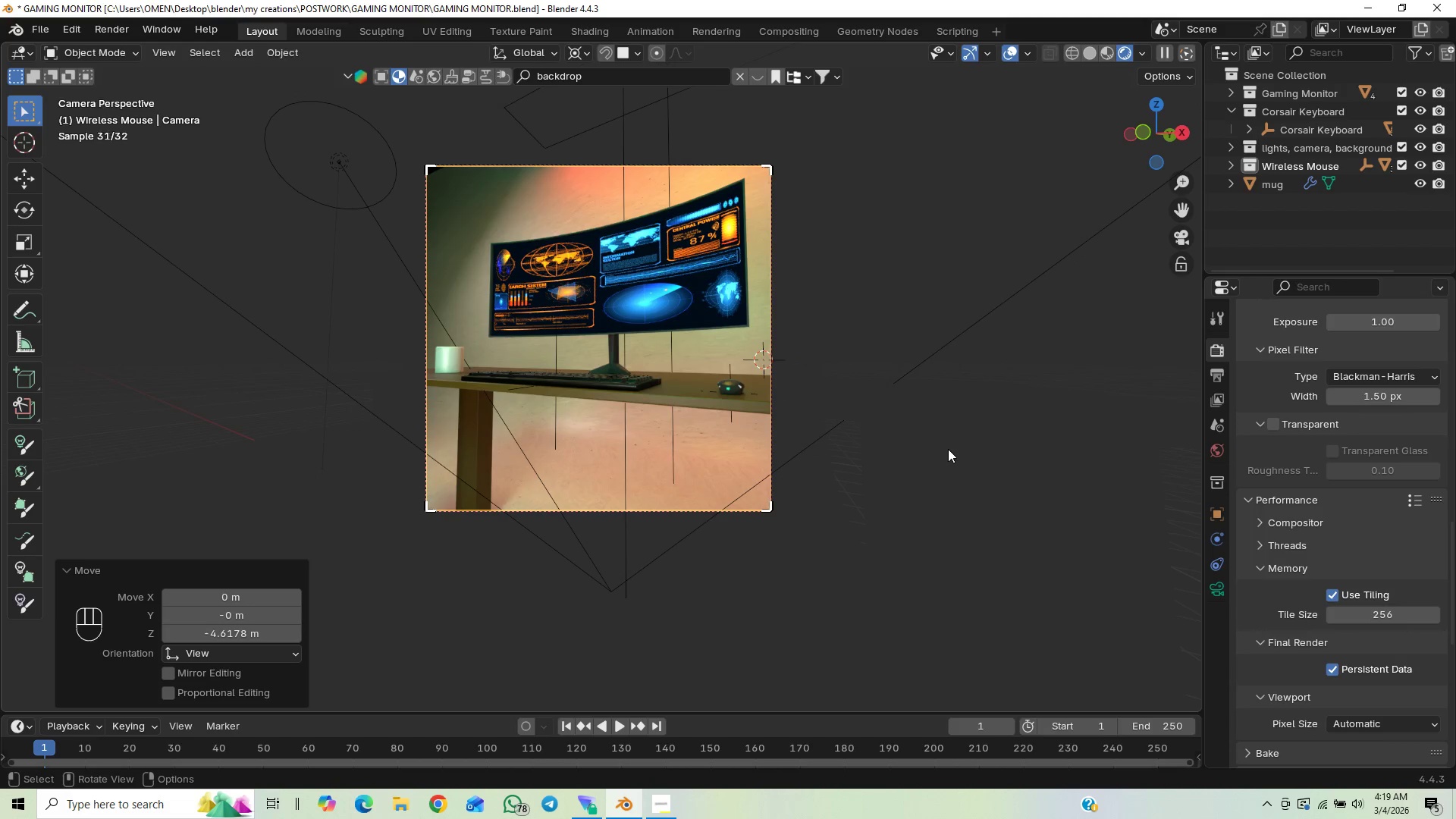 
type(GX)
 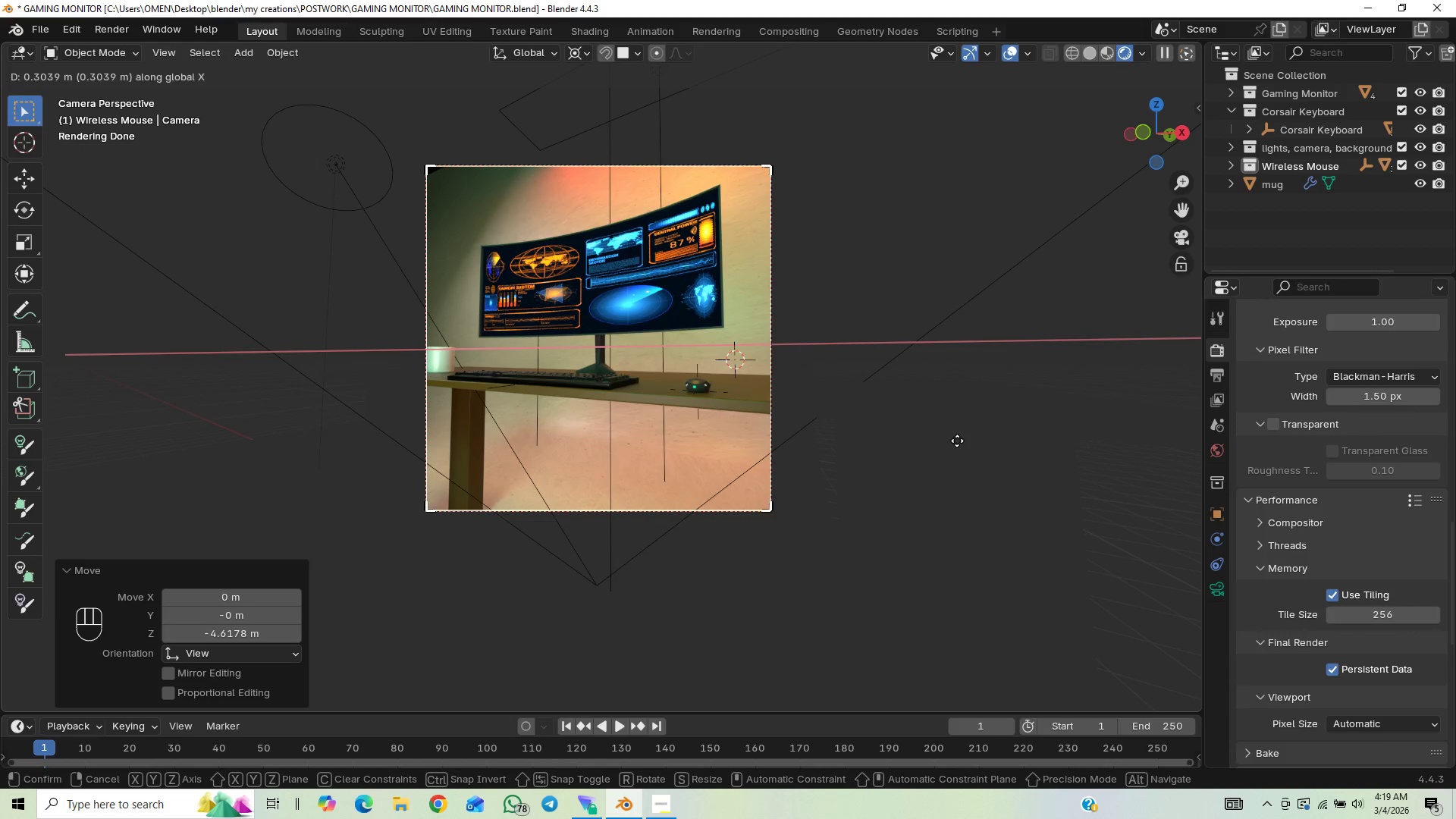 
left_click([952, 444])
 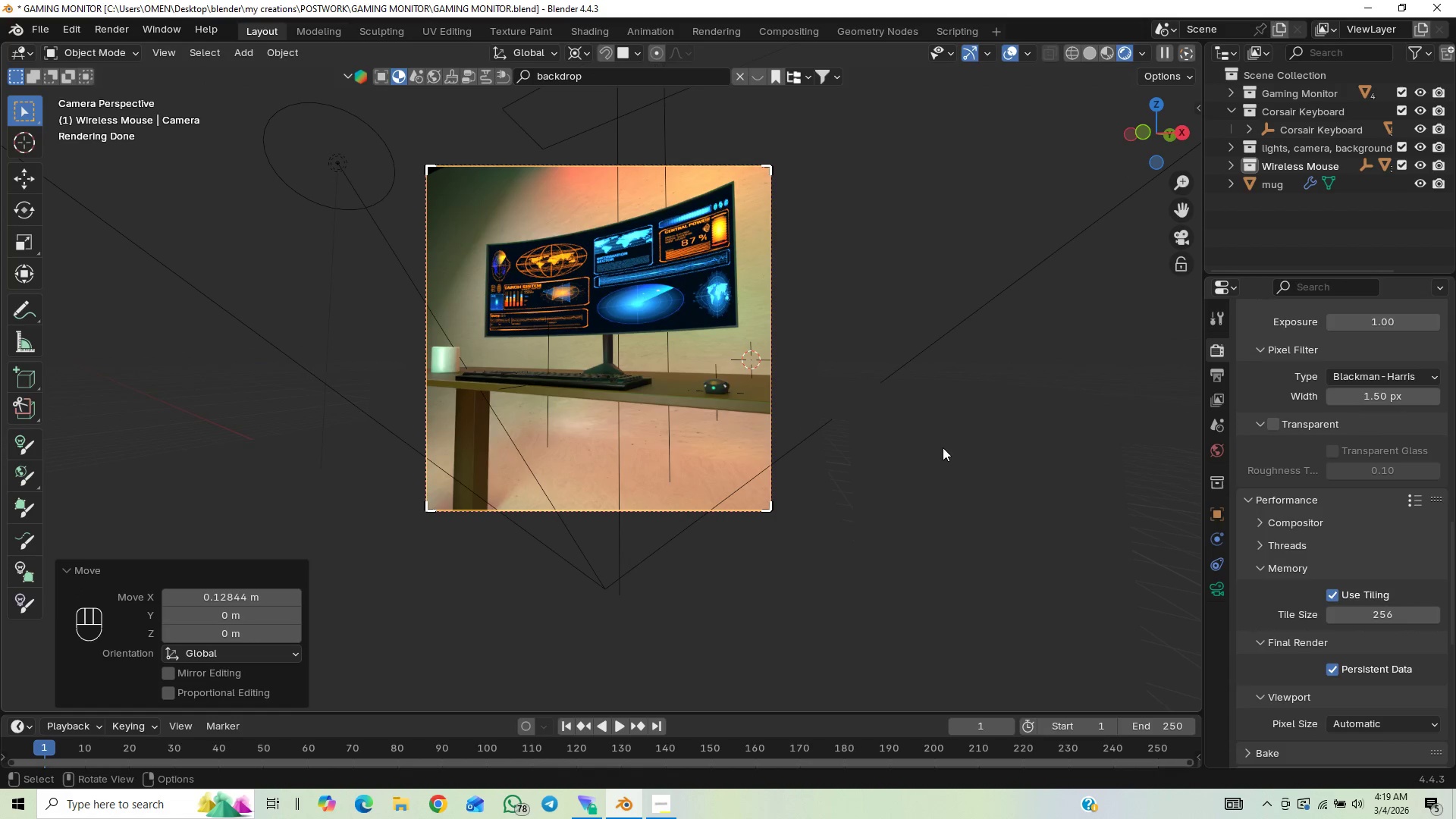 
key(F12)
 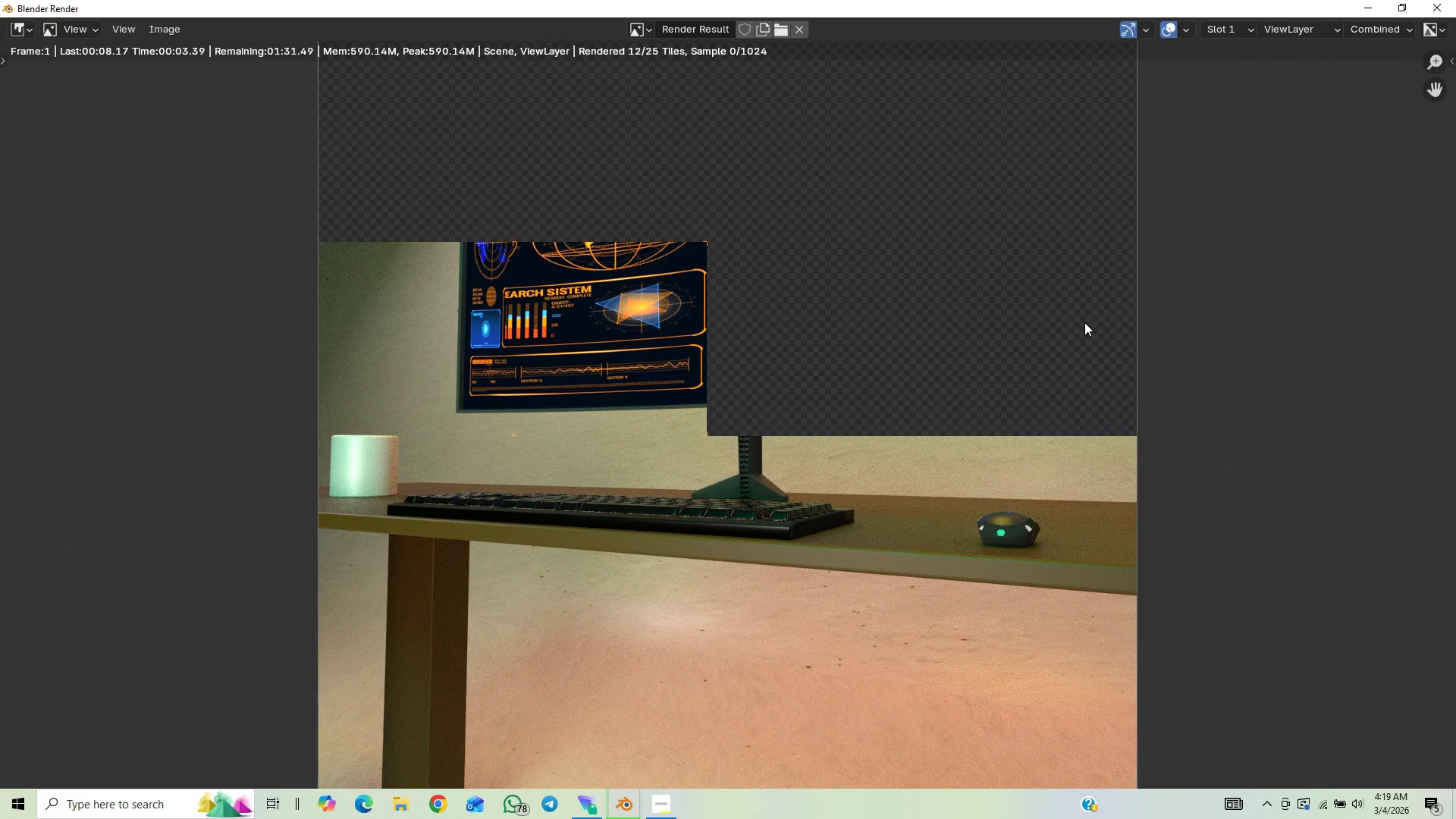 
scroll: coordinate [1087, 527], scroll_direction: up, amount: 2.0
 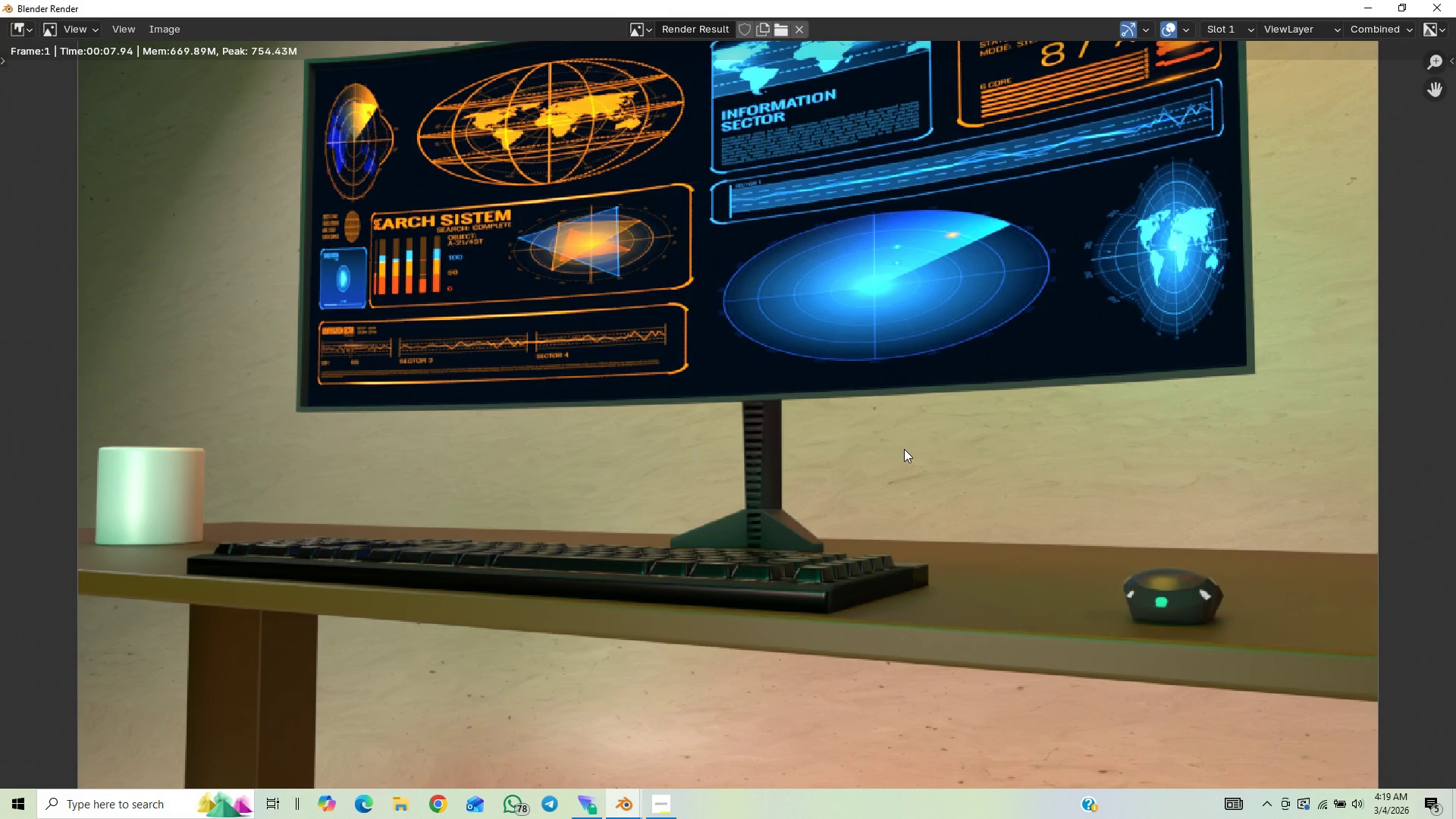 
scroll: coordinate [904, 449], scroll_direction: down, amount: 3.0
 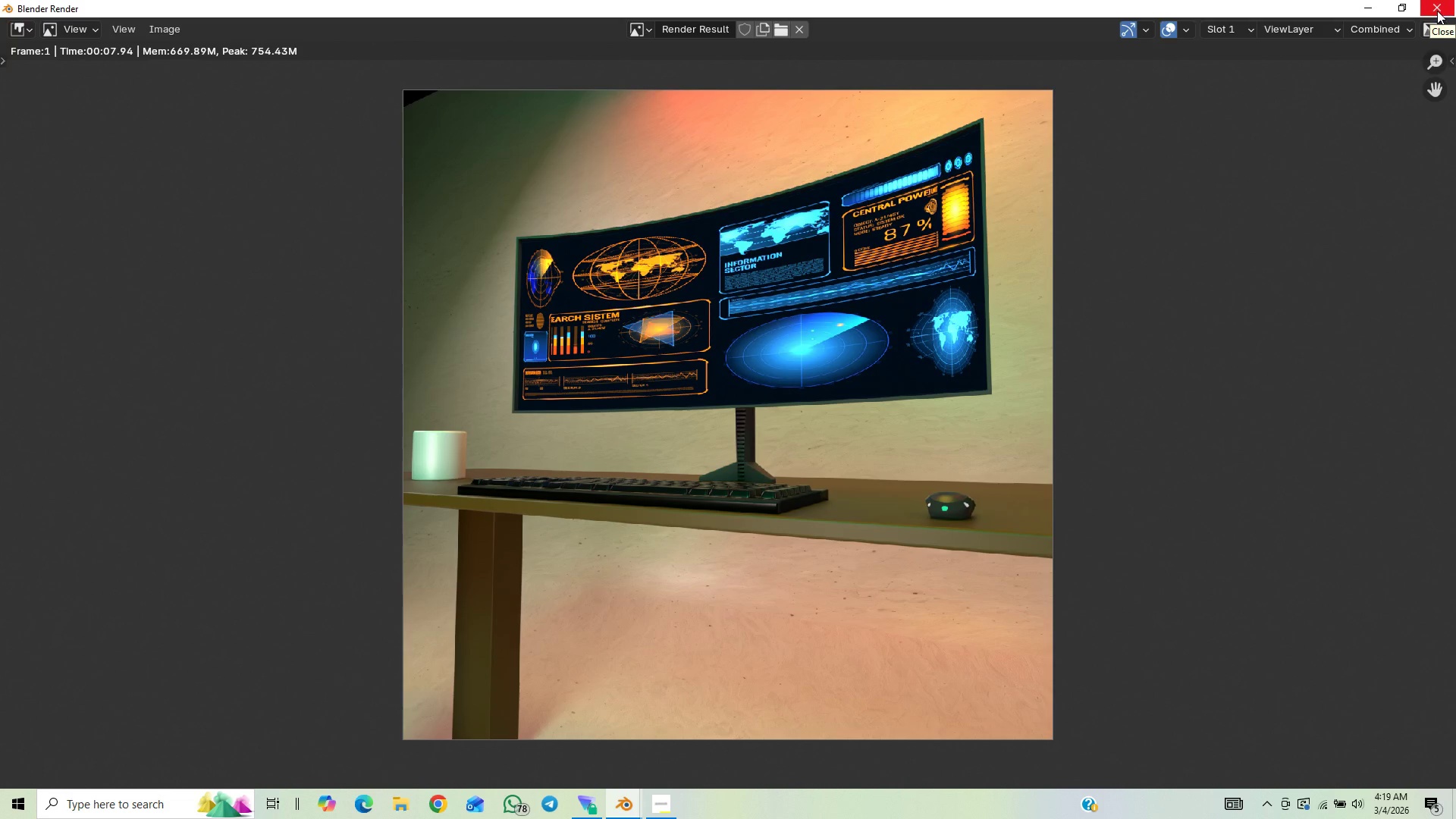 
wait(10.89)
 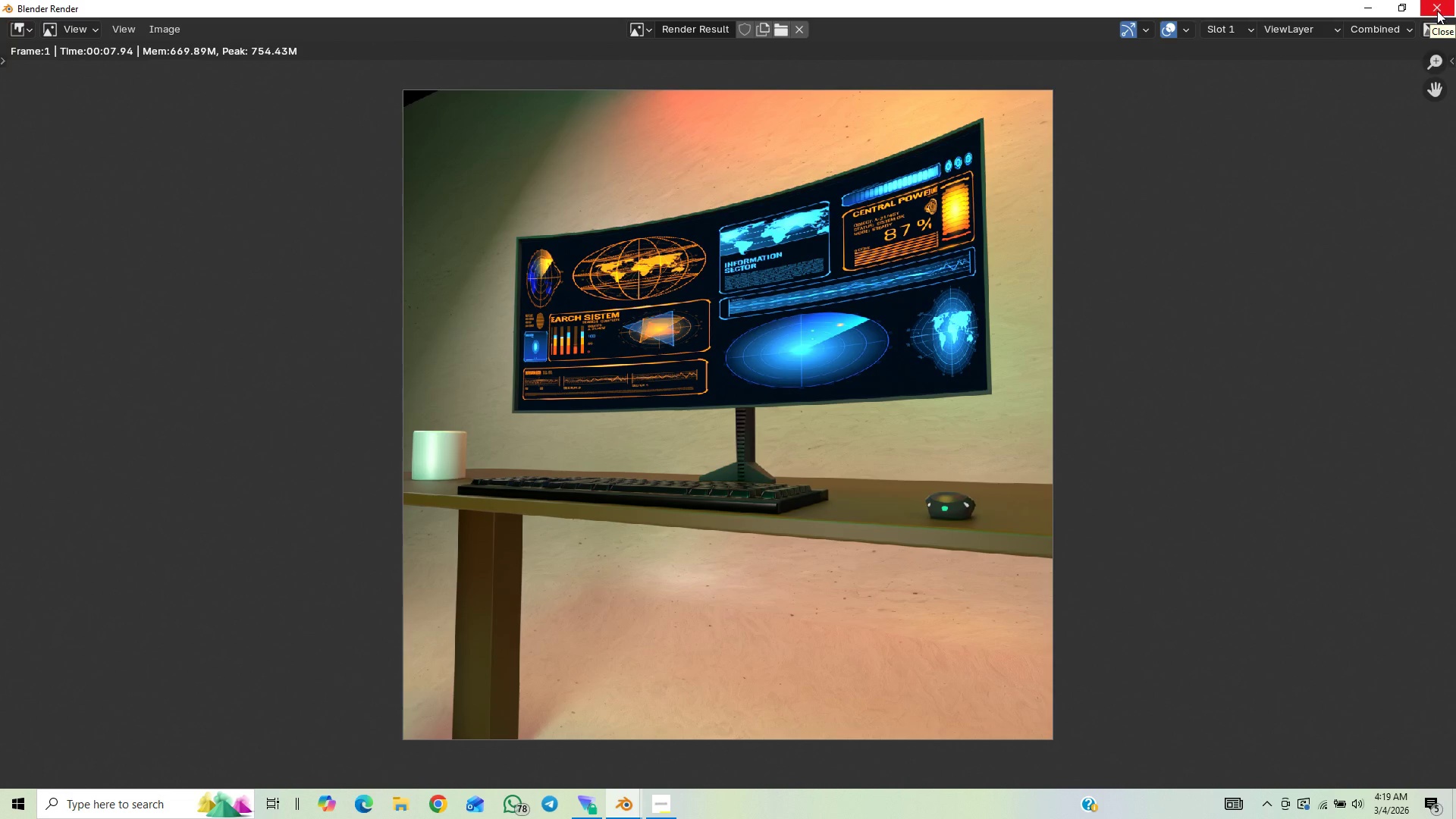 
left_click([1432, 7])
 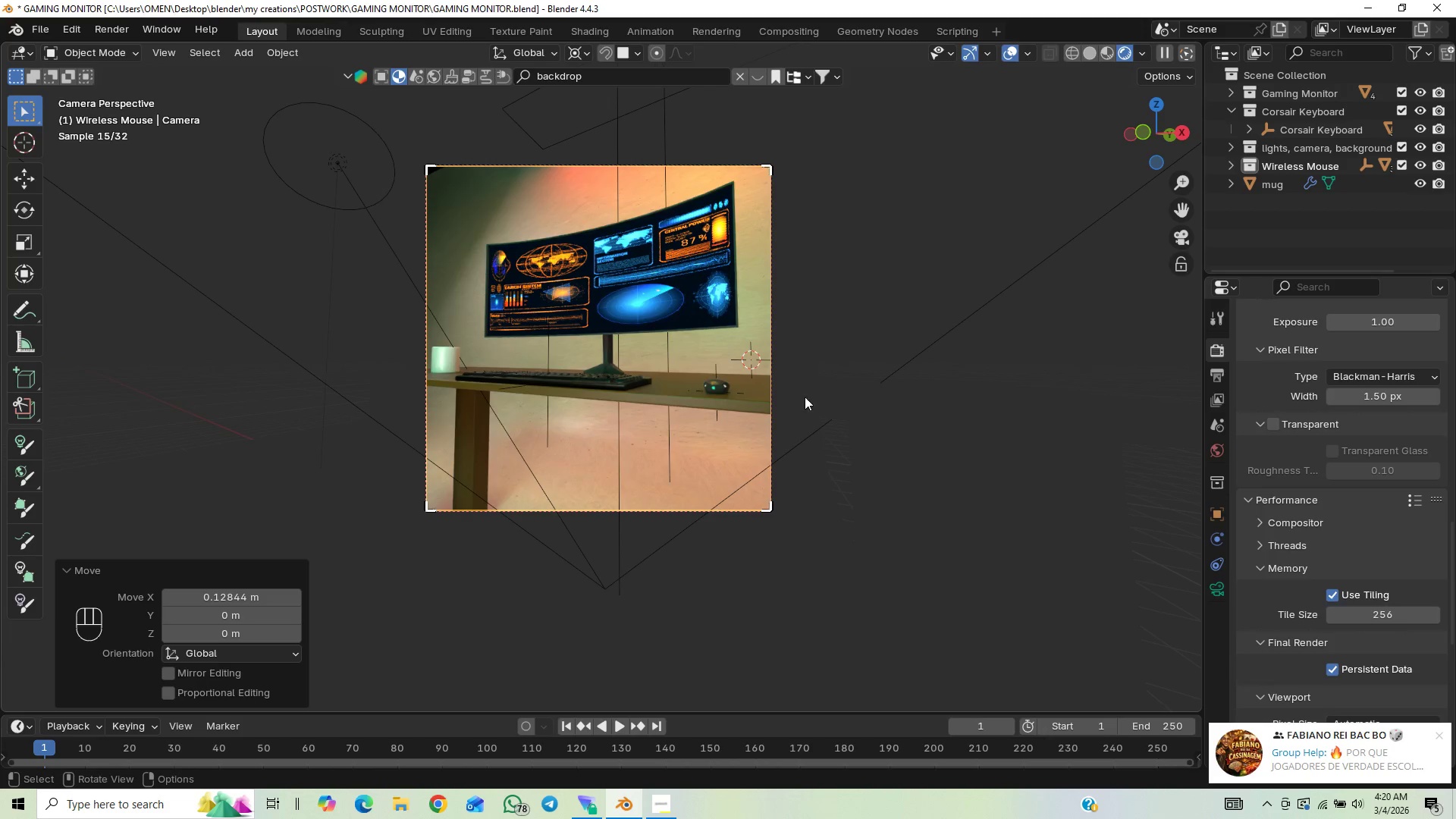 
scroll: coordinate [912, 376], scroll_direction: down, amount: 1.0
 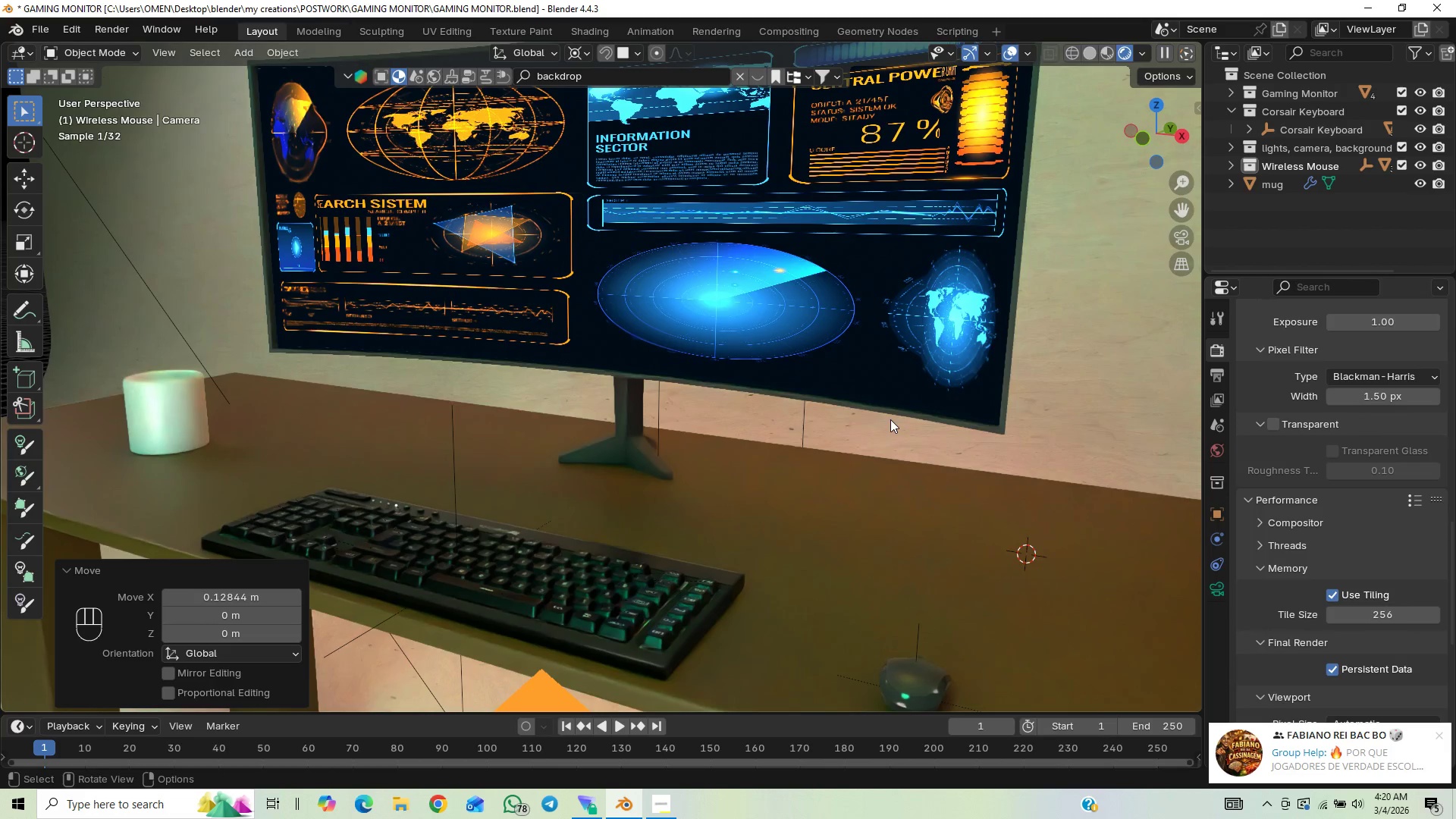 
key(Home)
 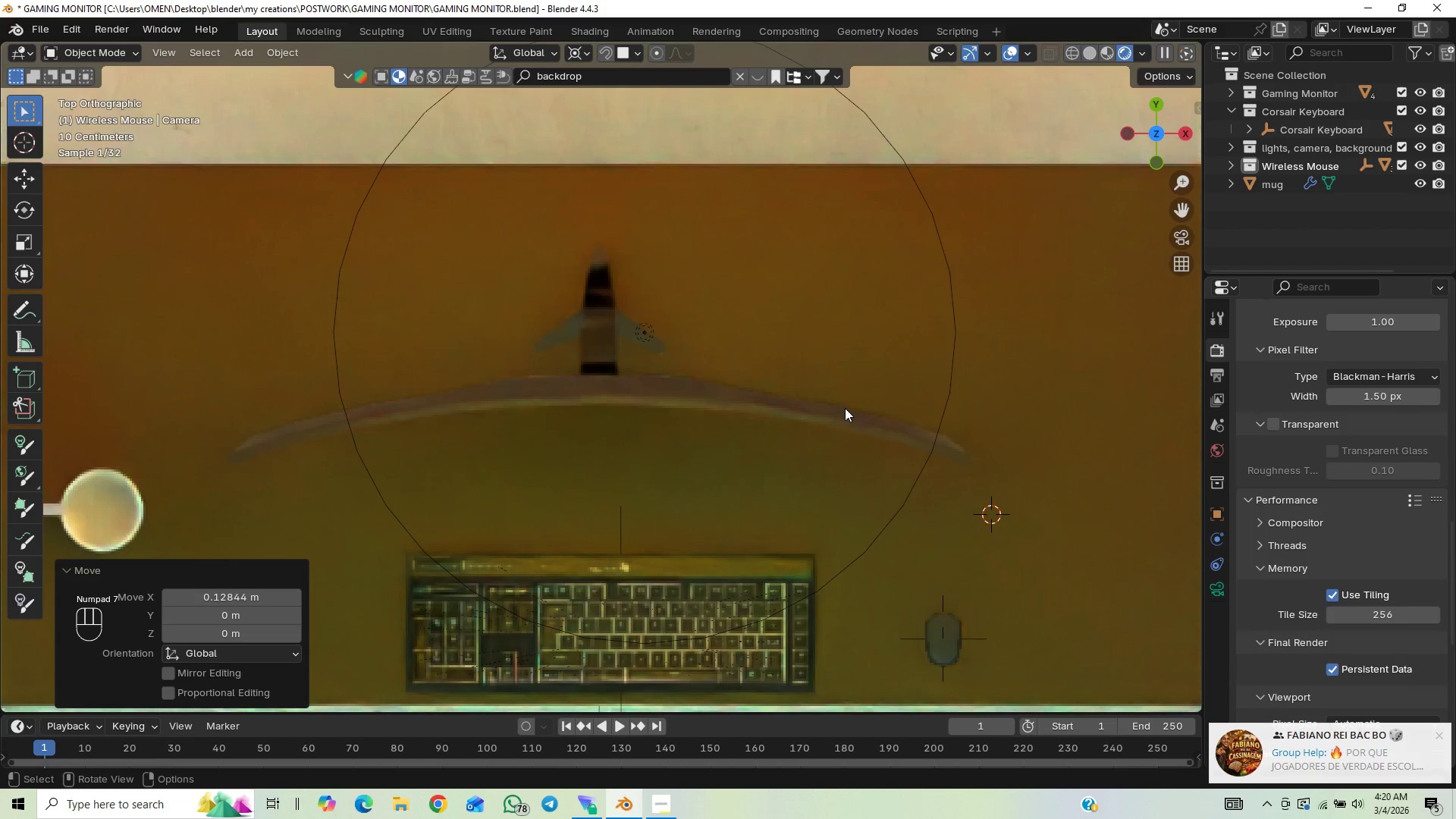 
scroll: coordinate [849, 419], scroll_direction: down, amount: 1.0
 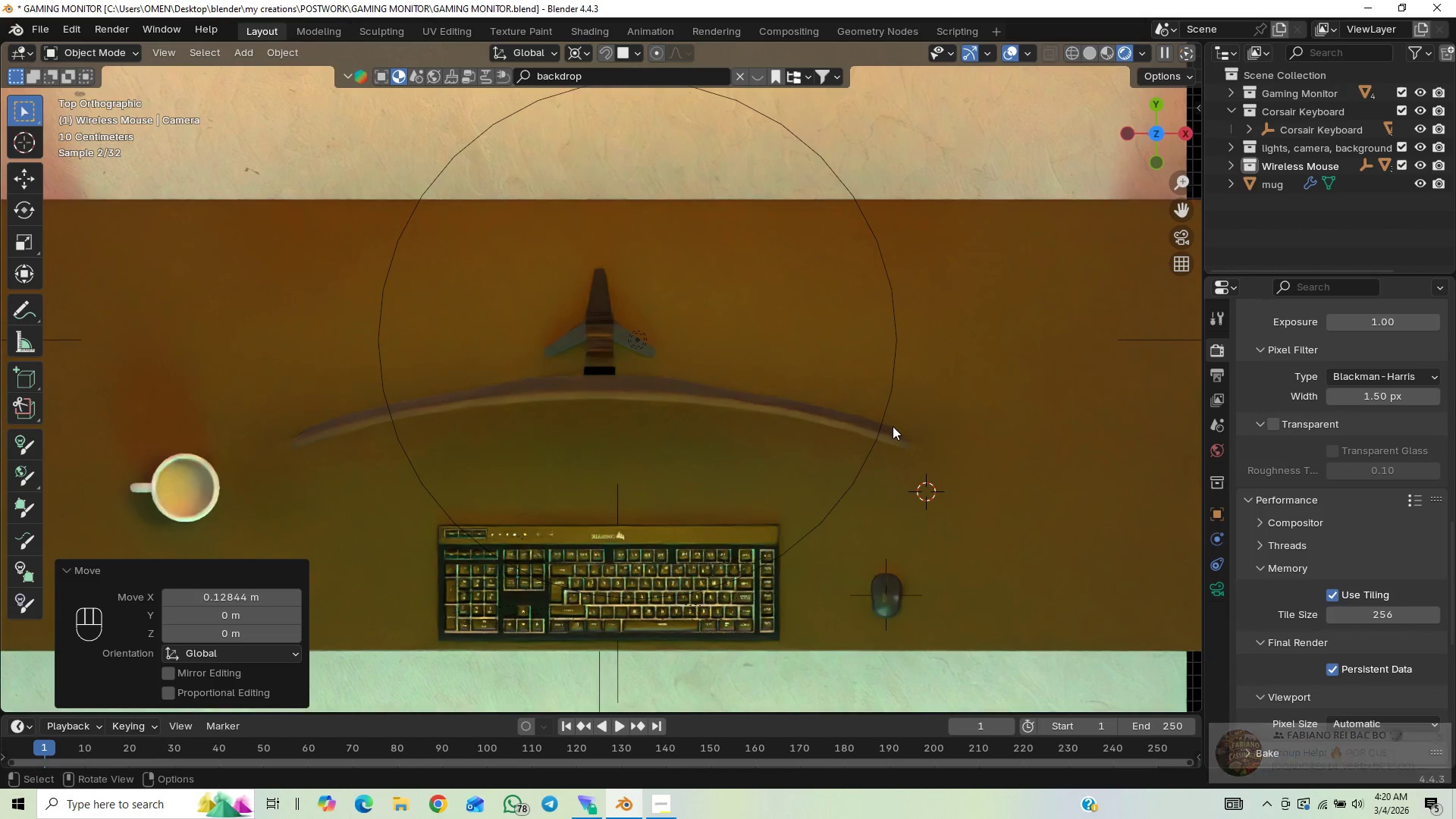 
key(Alt+Control+Insert)
 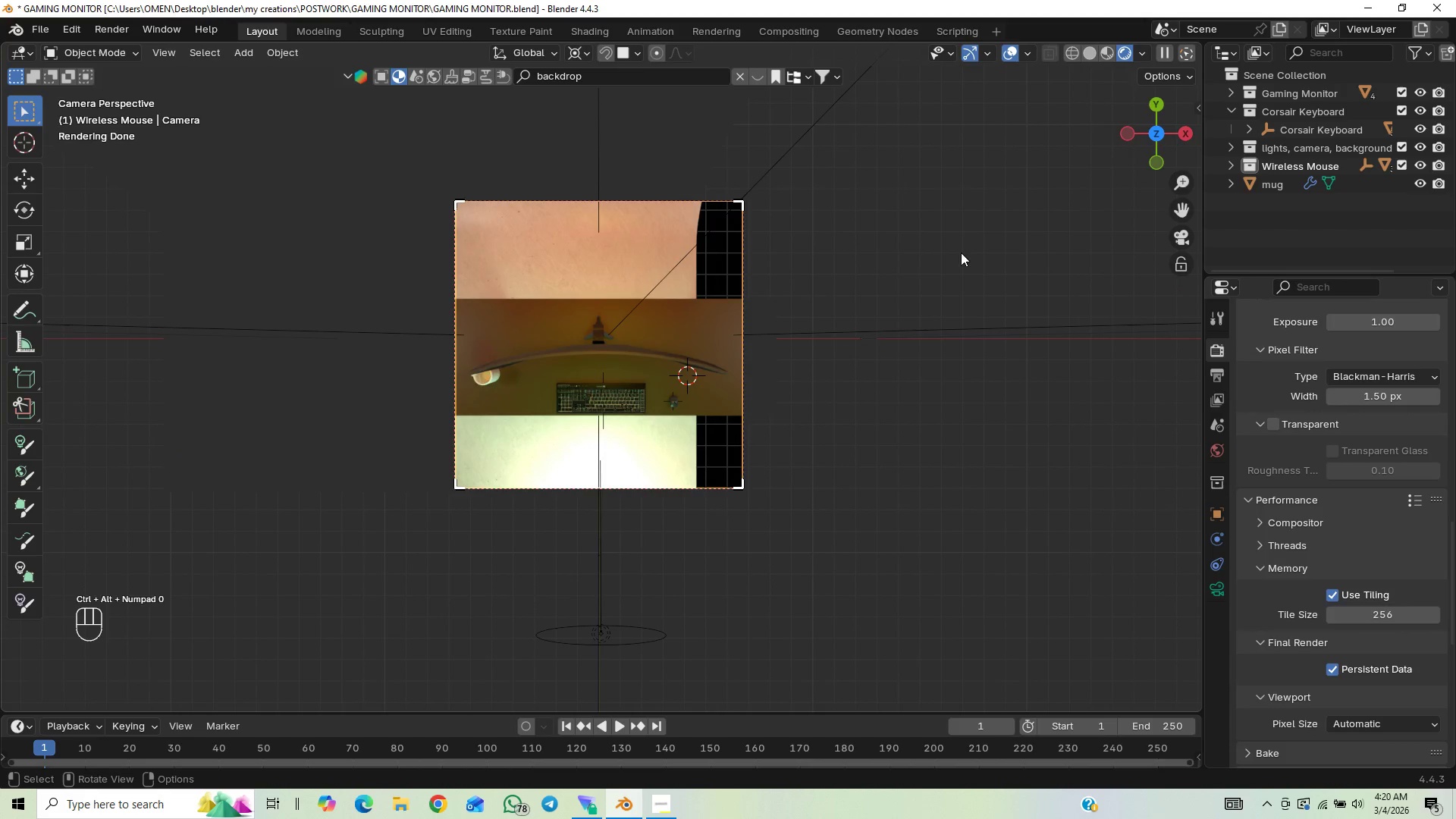 
scroll: coordinate [817, 379], scroll_direction: up, amount: 2.0
 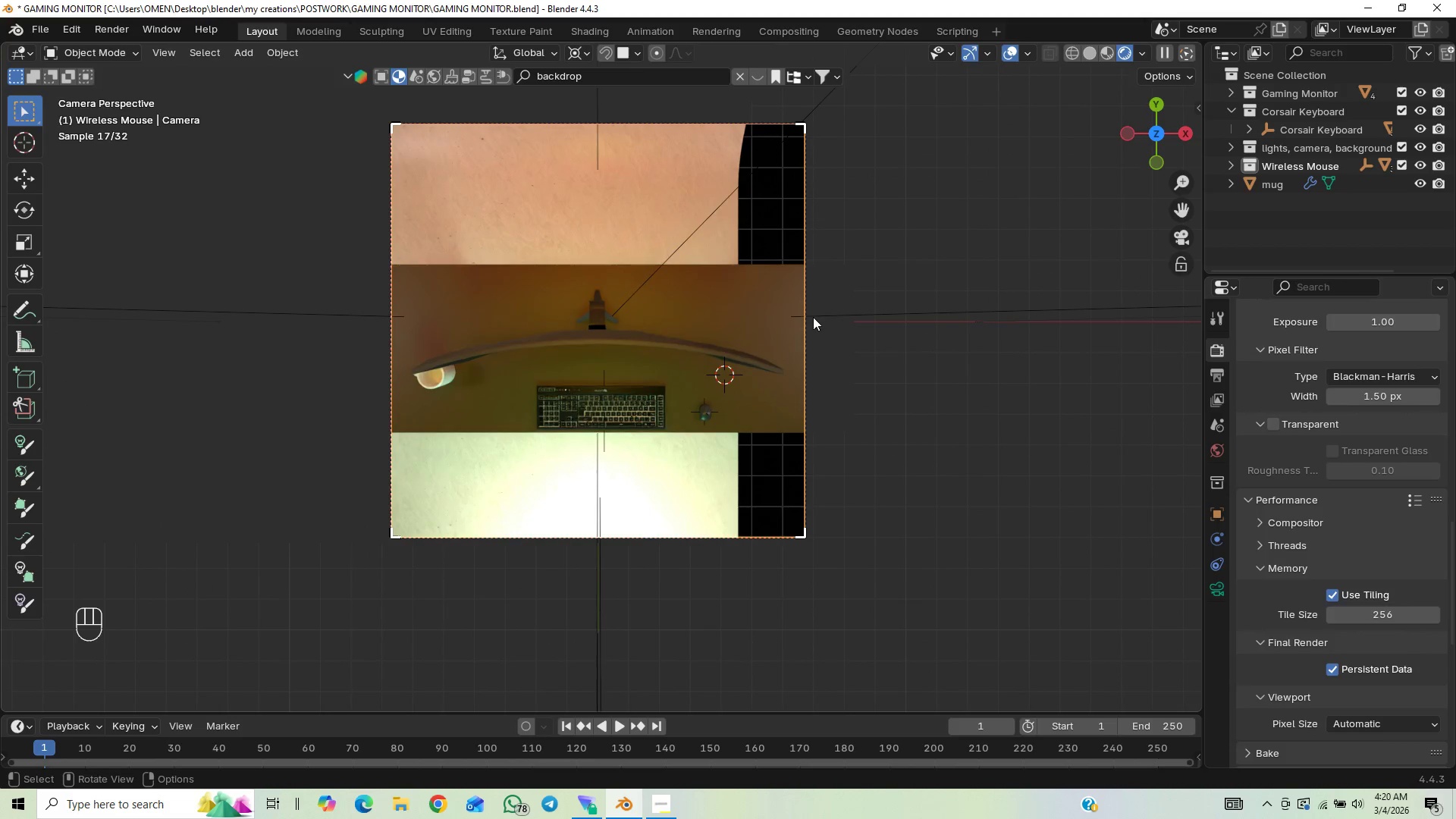 
left_click([656, 215])
 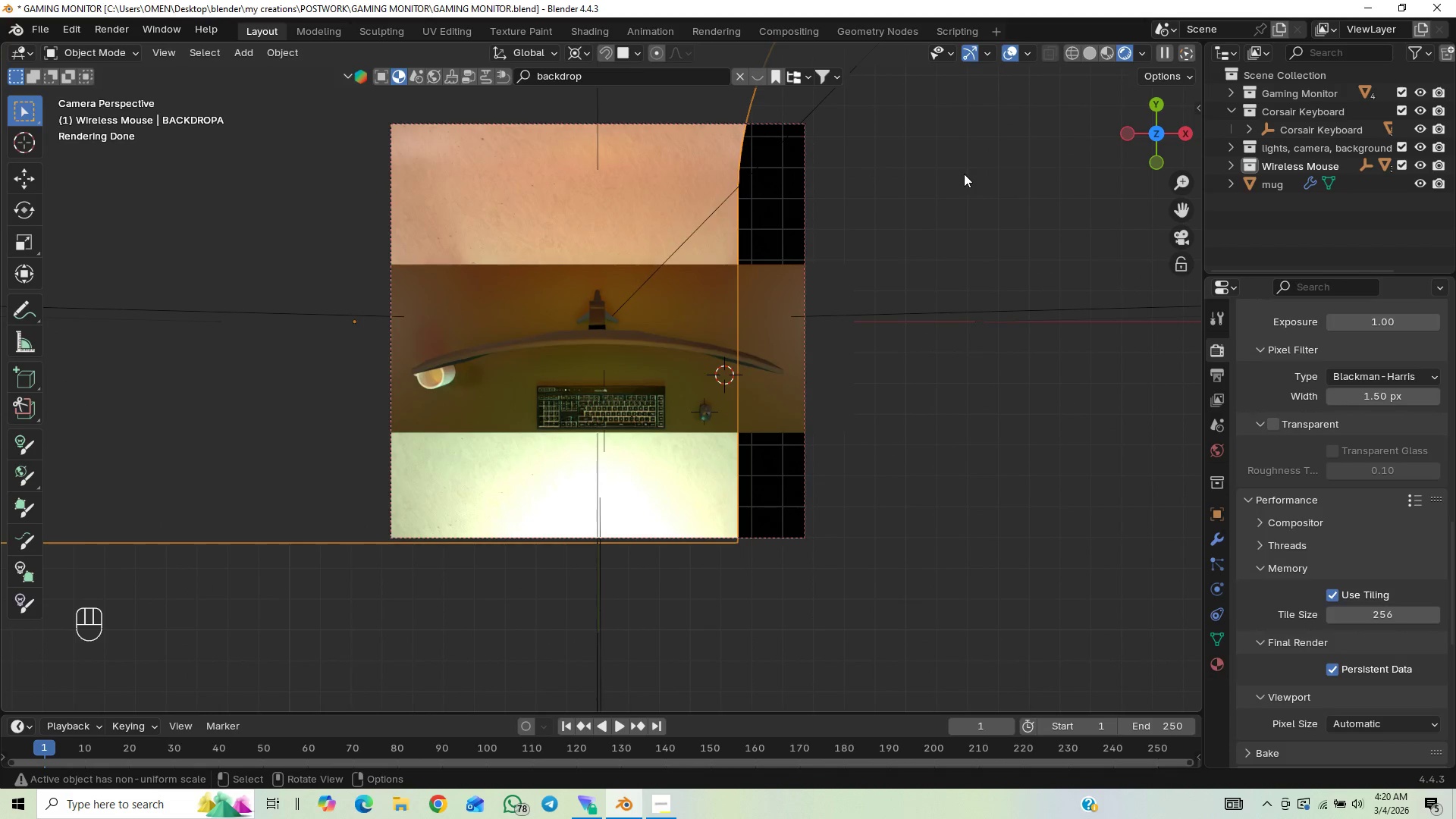 
type(GX)
 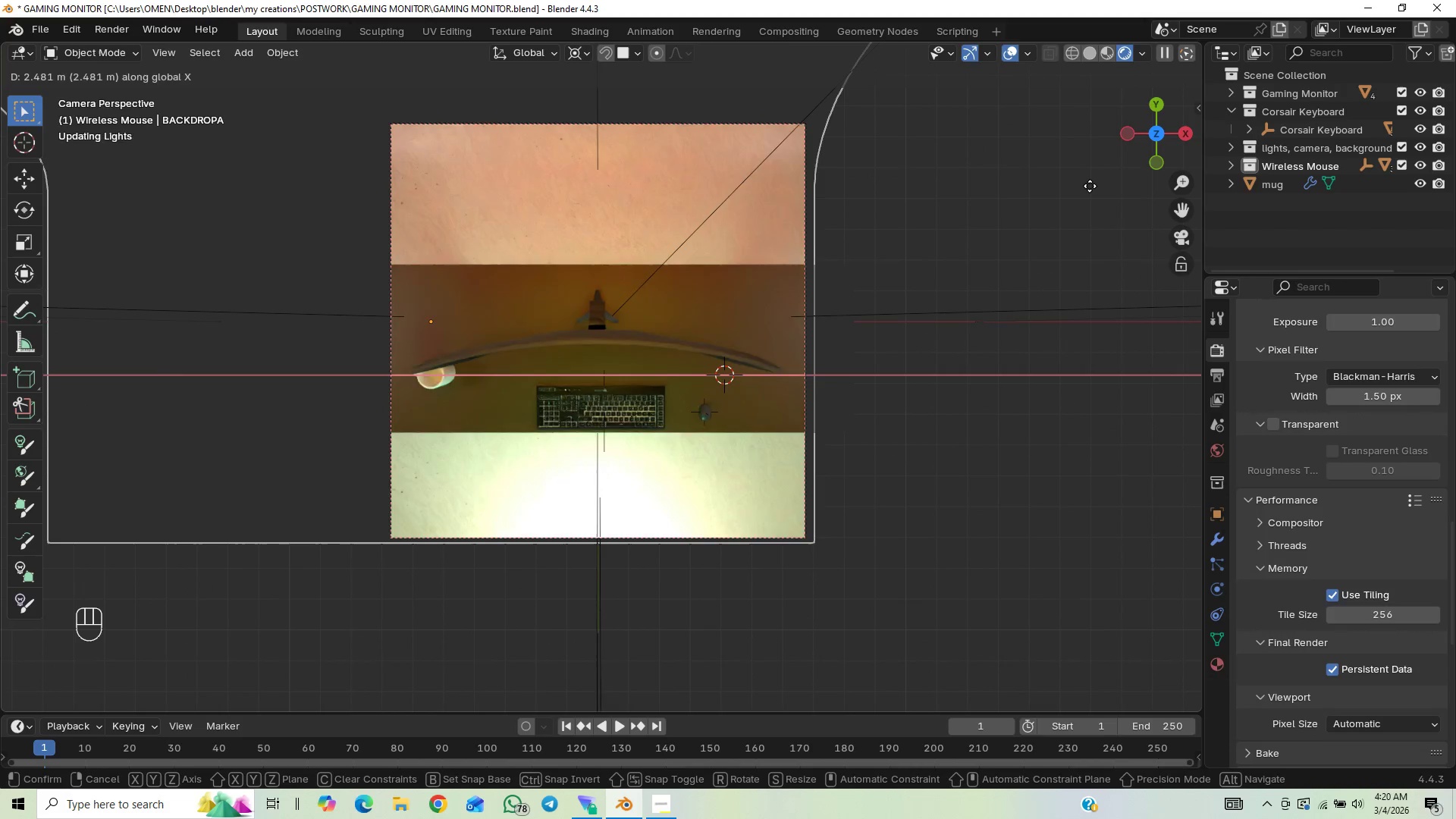 
left_click([1092, 188])
 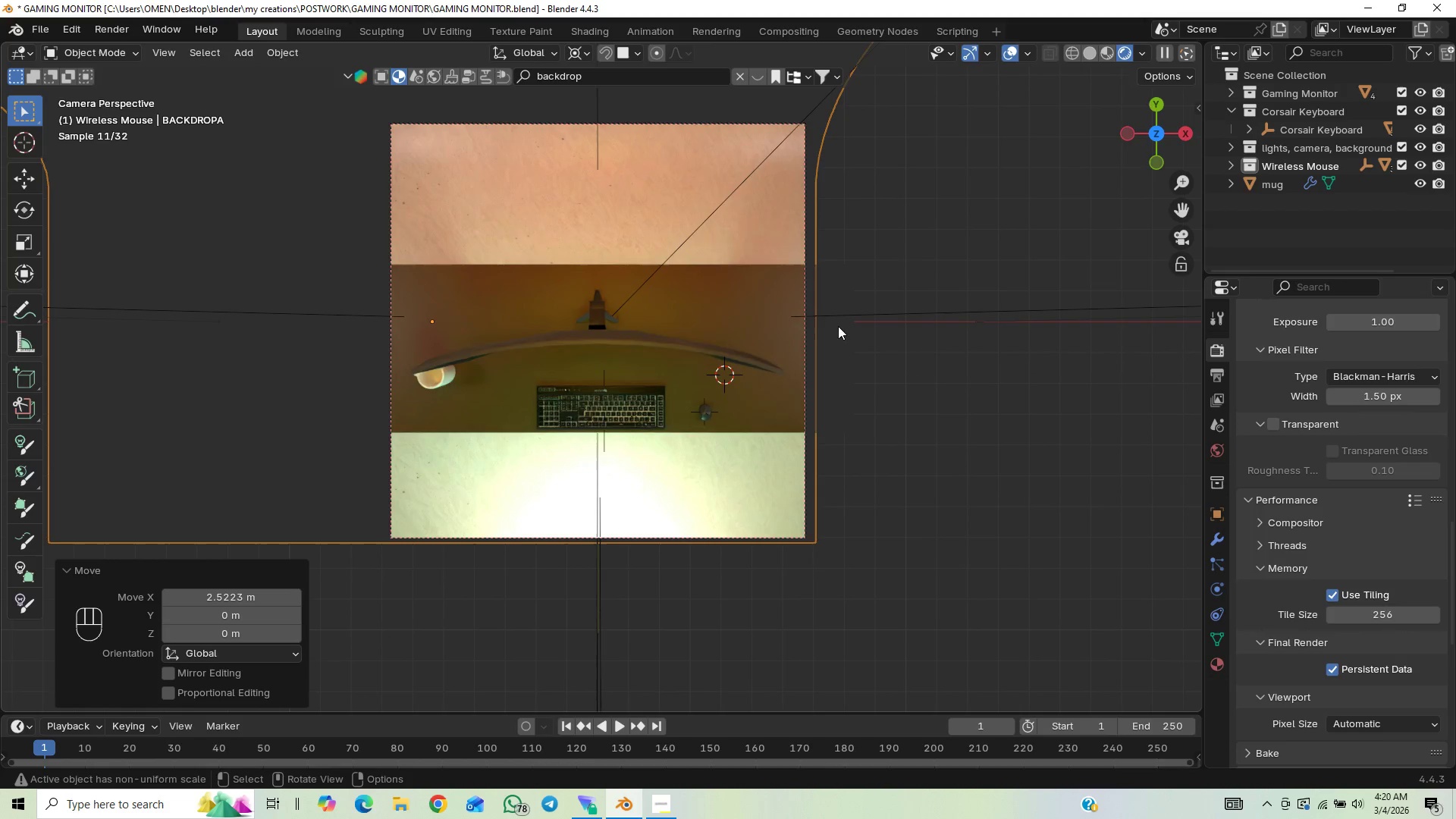 
scroll: coordinate [816, 440], scroll_direction: up, amount: 3.0
 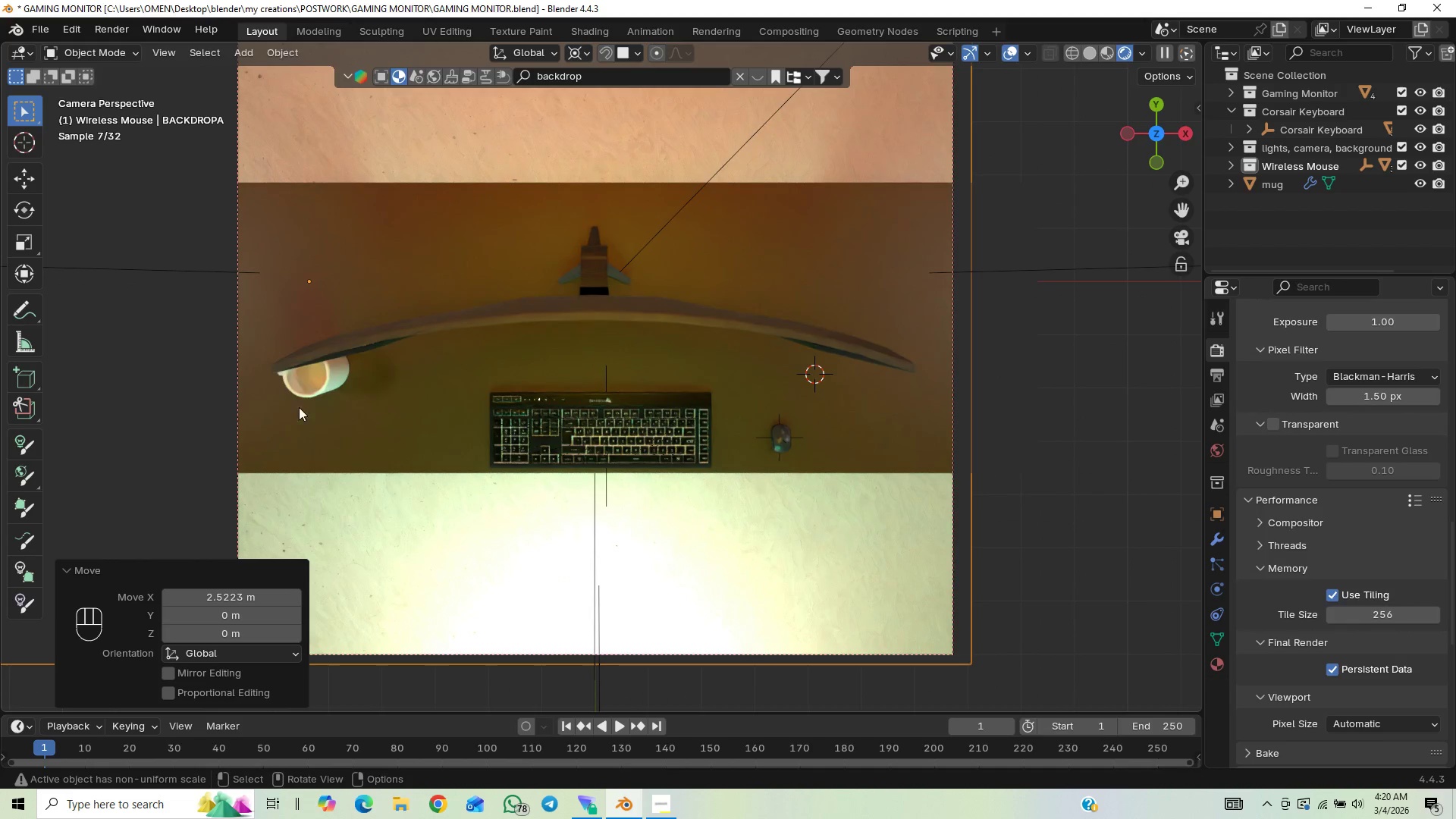 
left_click([340, 384])
 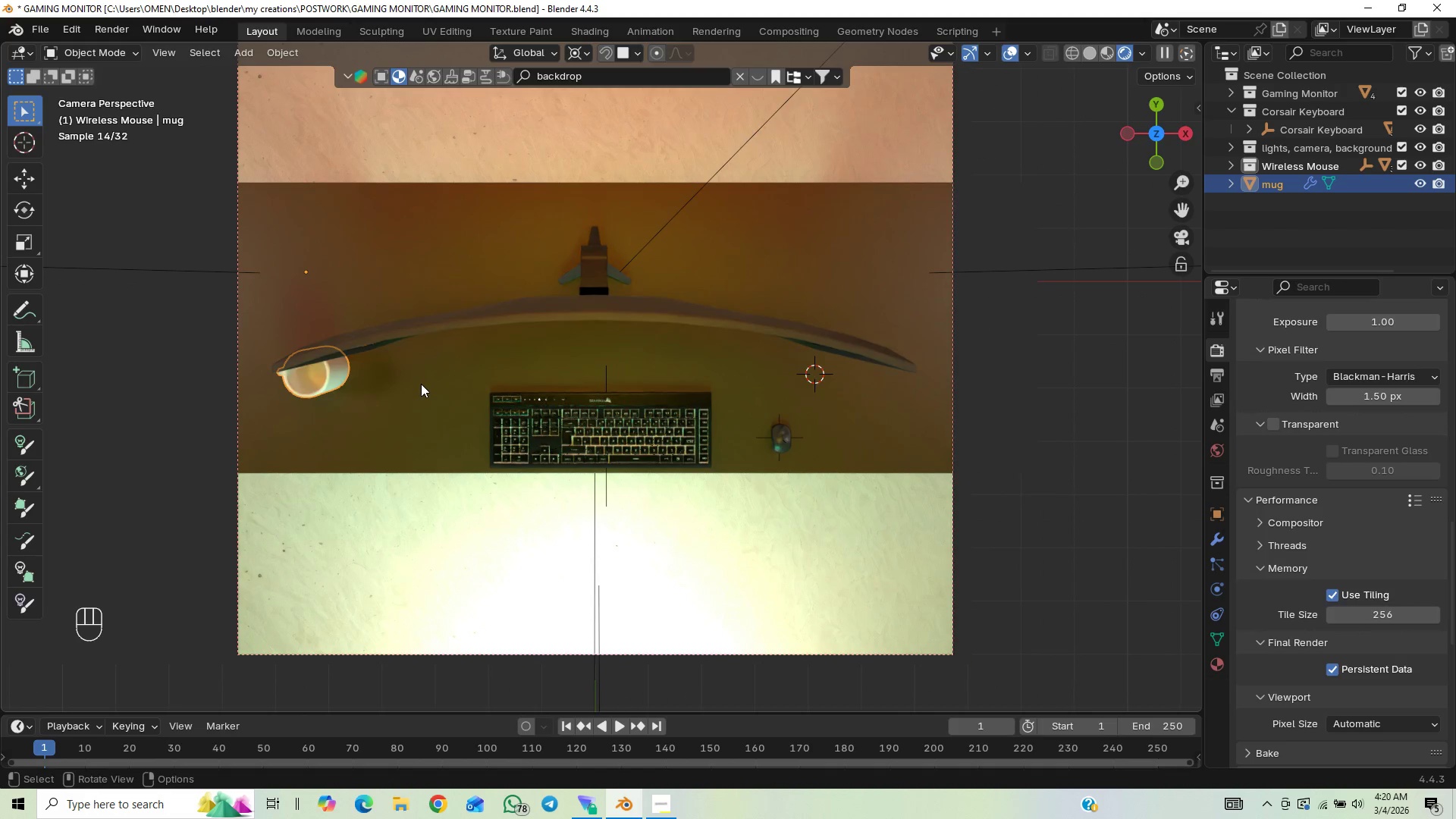 
type(GY)
 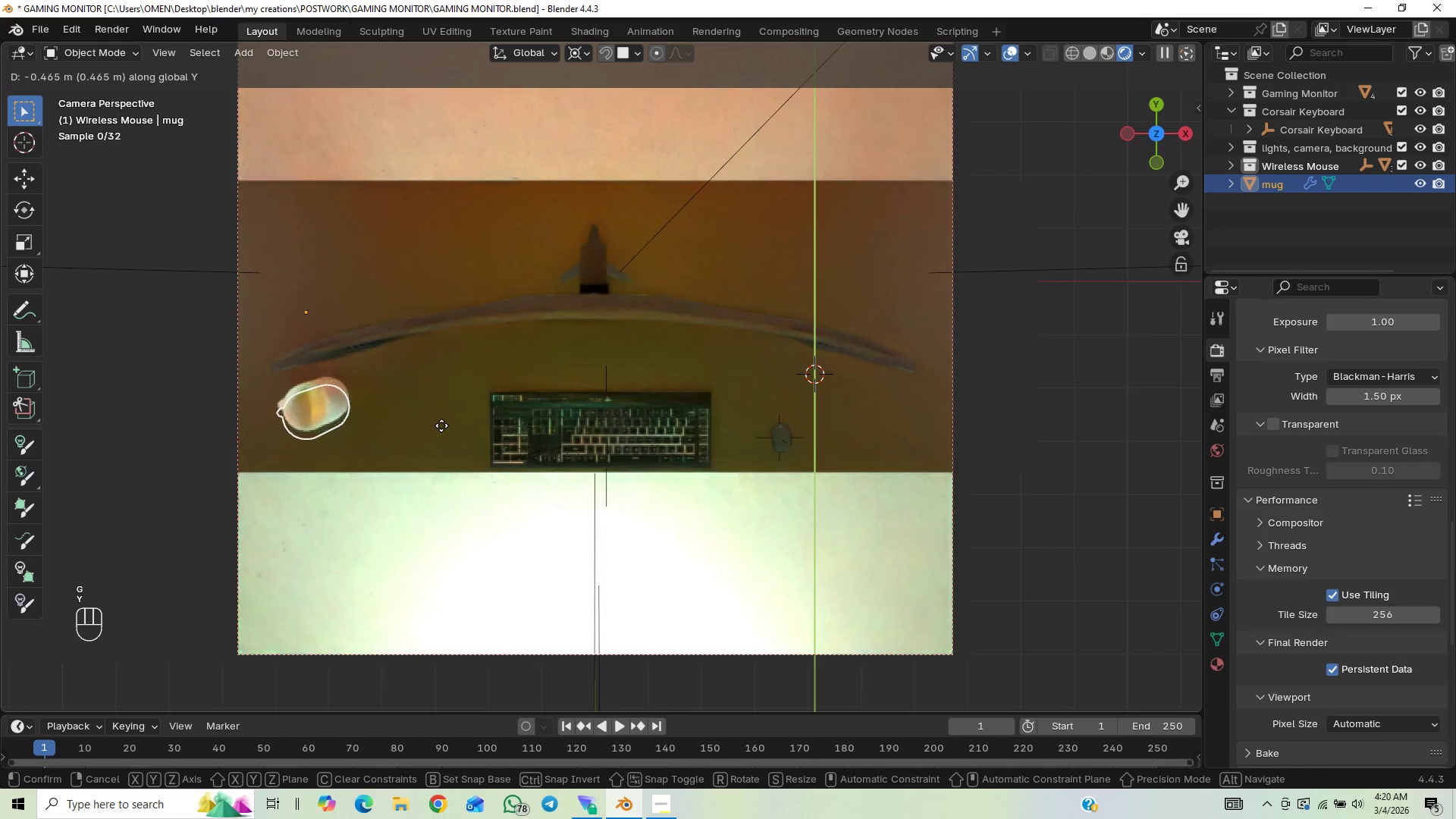 
left_click([441, 425])
 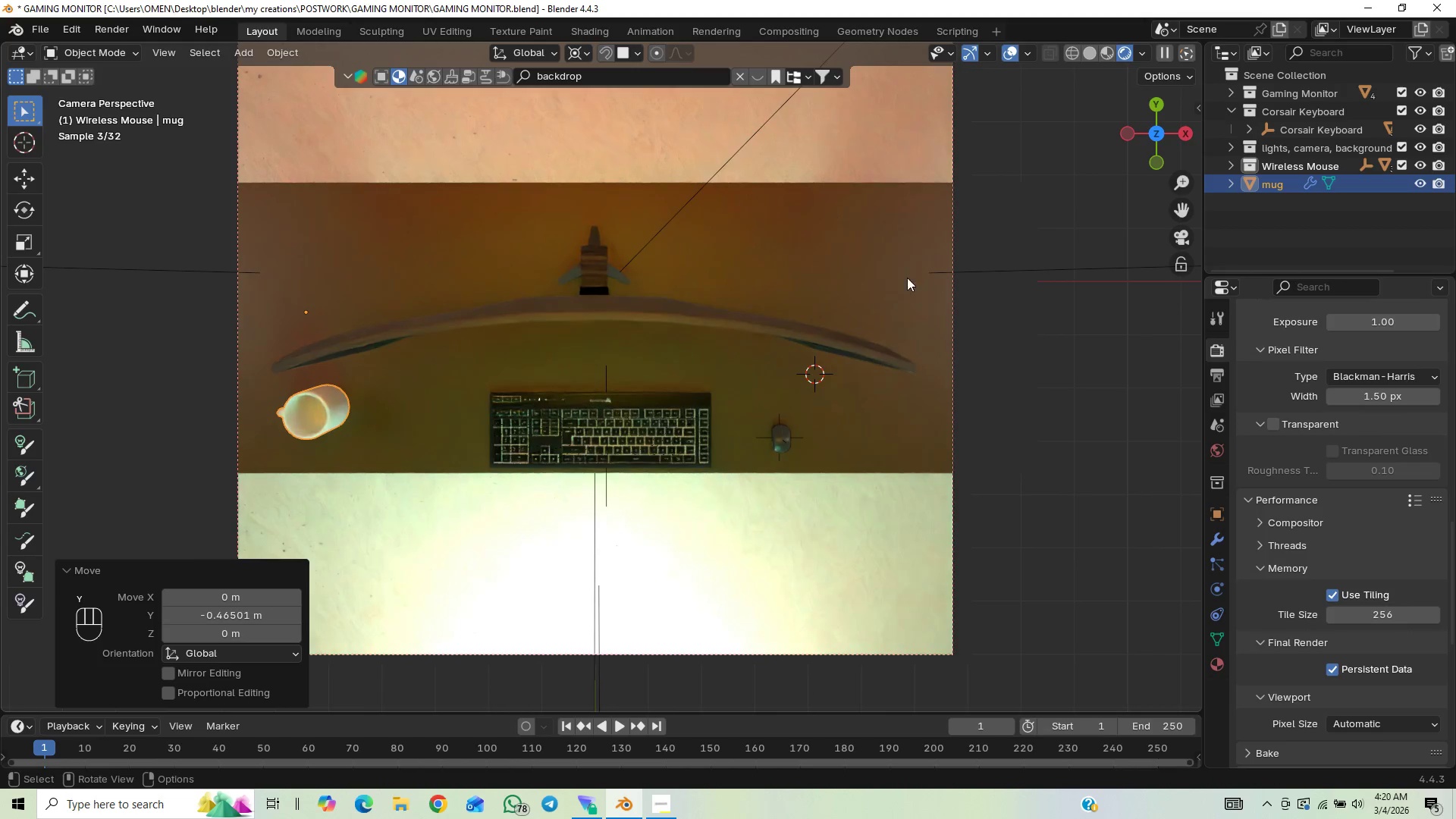 
left_click([1015, 377])
 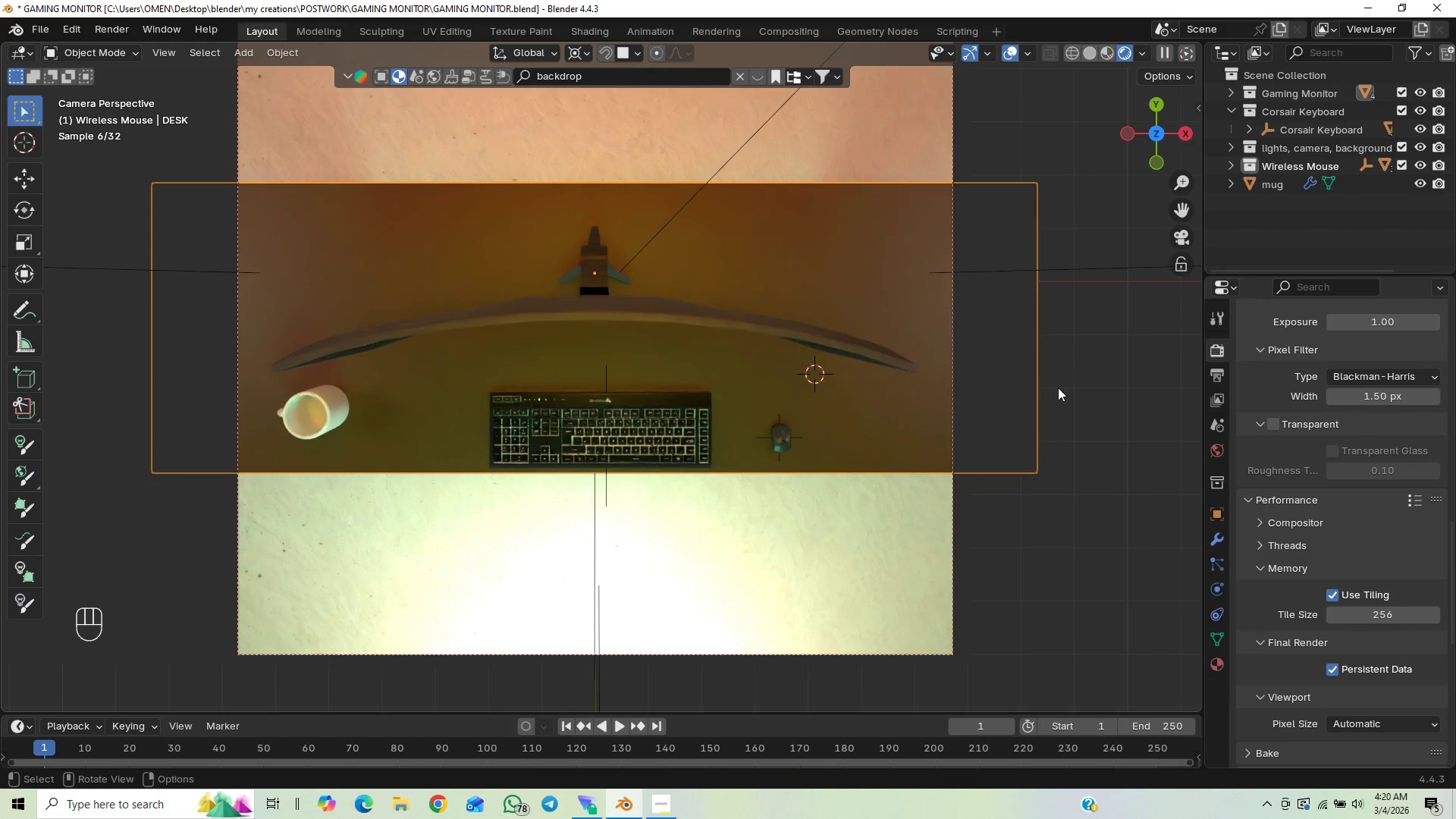 
left_click([1078, 528])
 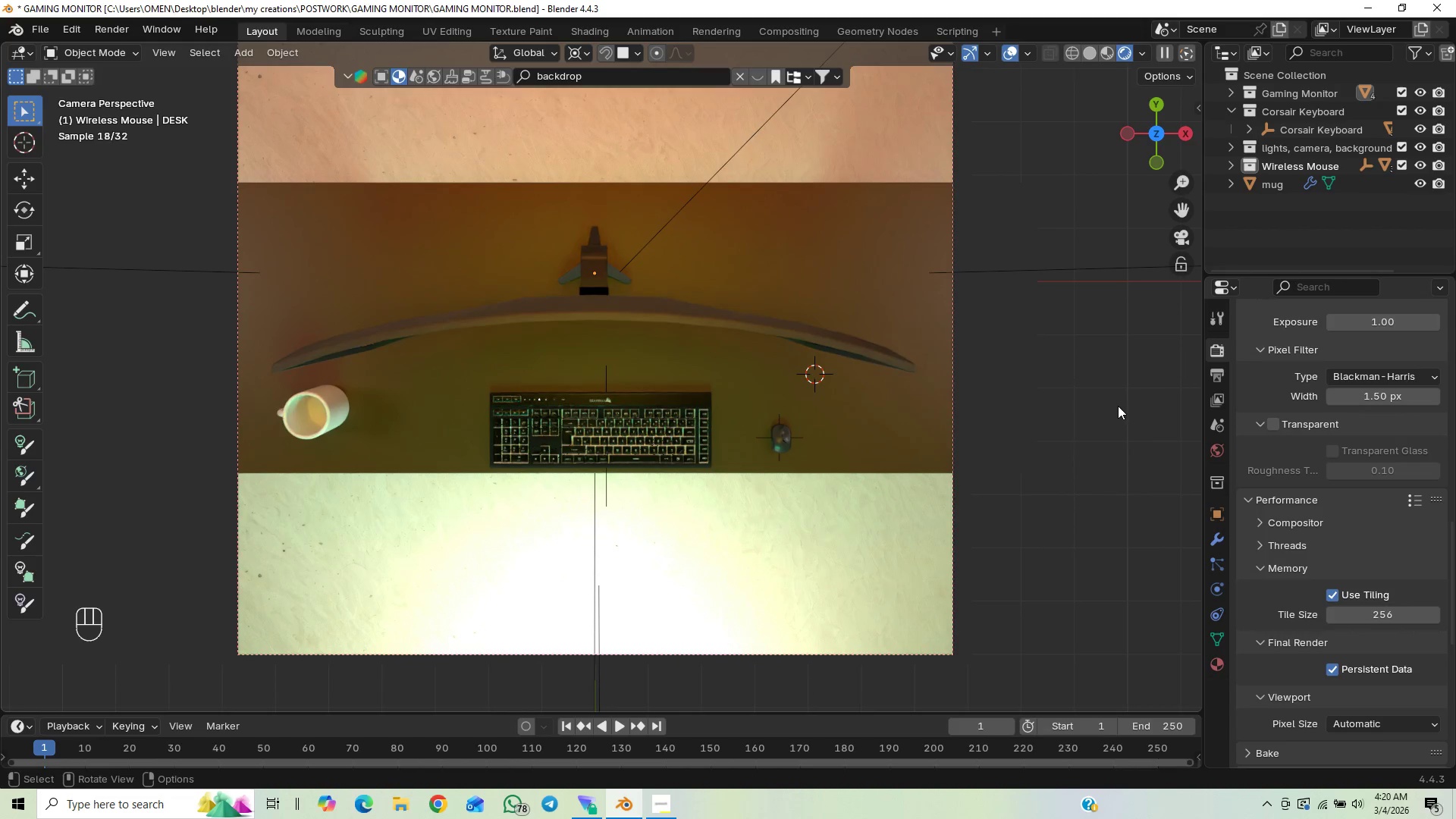 
scroll: coordinate [881, 403], scroll_direction: up, amount: 1.0
 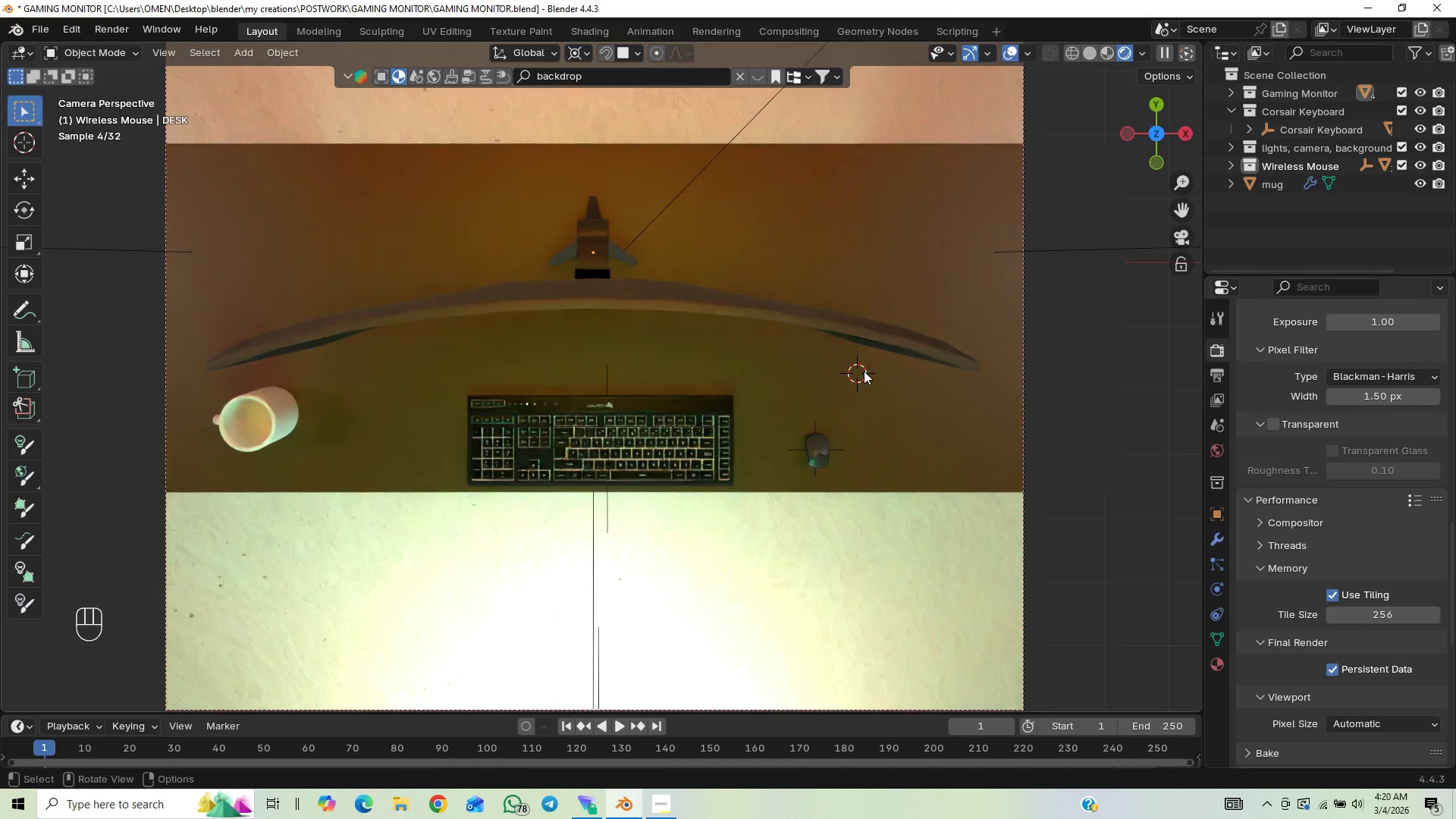 
scroll: coordinate [891, 299], scroll_direction: down, amount: 4.0
 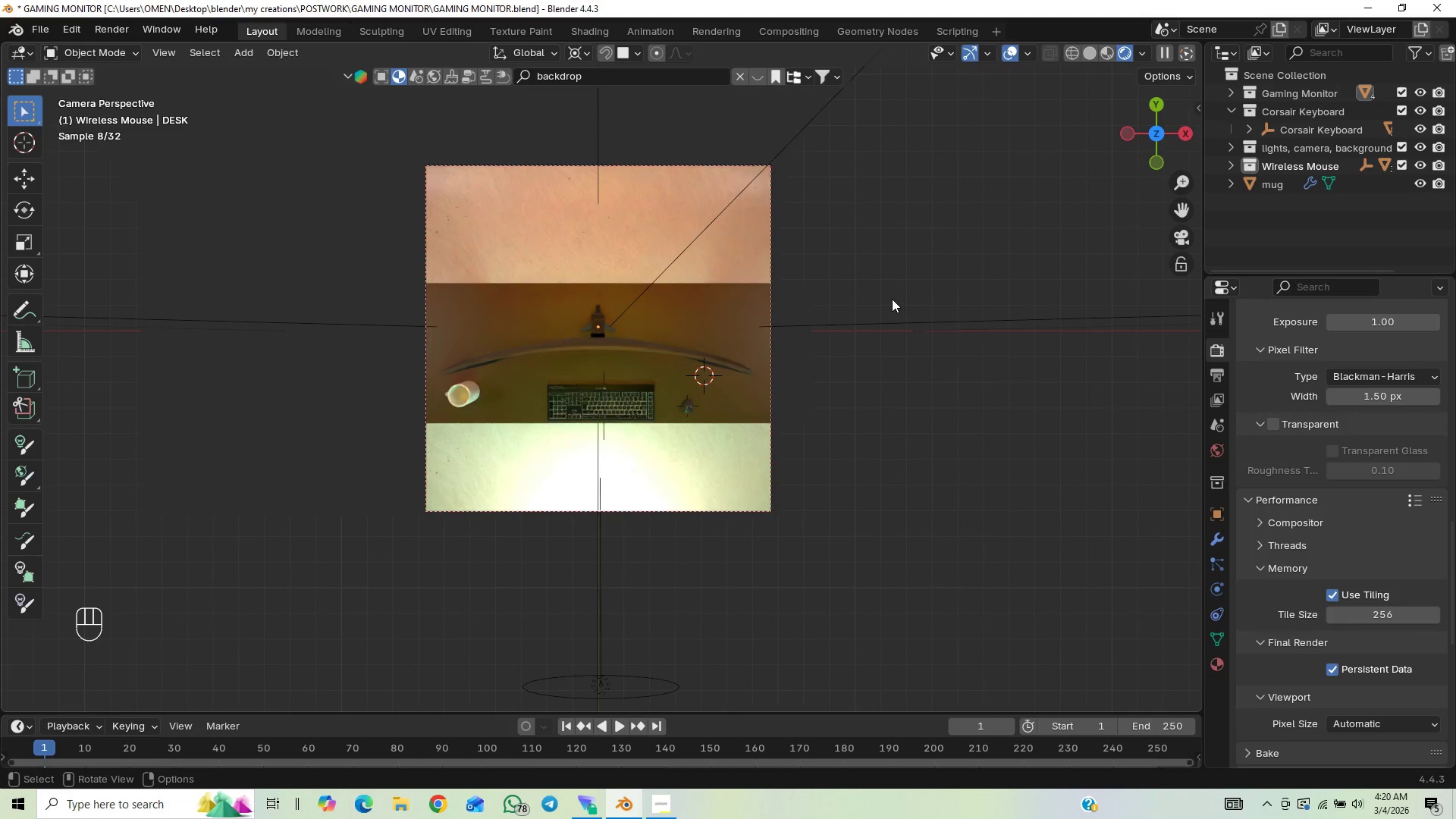 
scroll: coordinate [892, 299], scroll_direction: up, amount: 3.0
 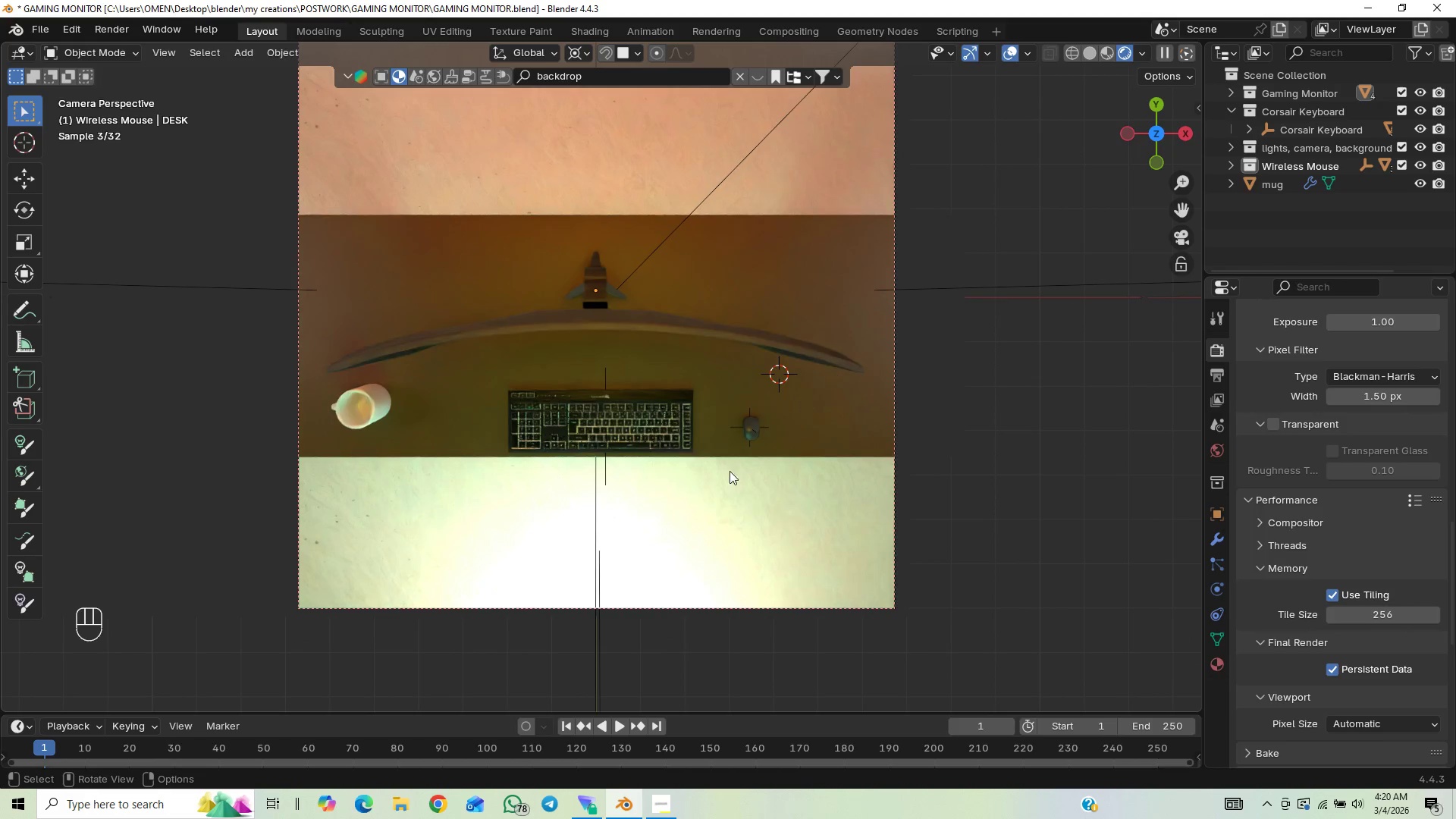 
scroll: coordinate [679, 525], scroll_direction: down, amount: 1.0
 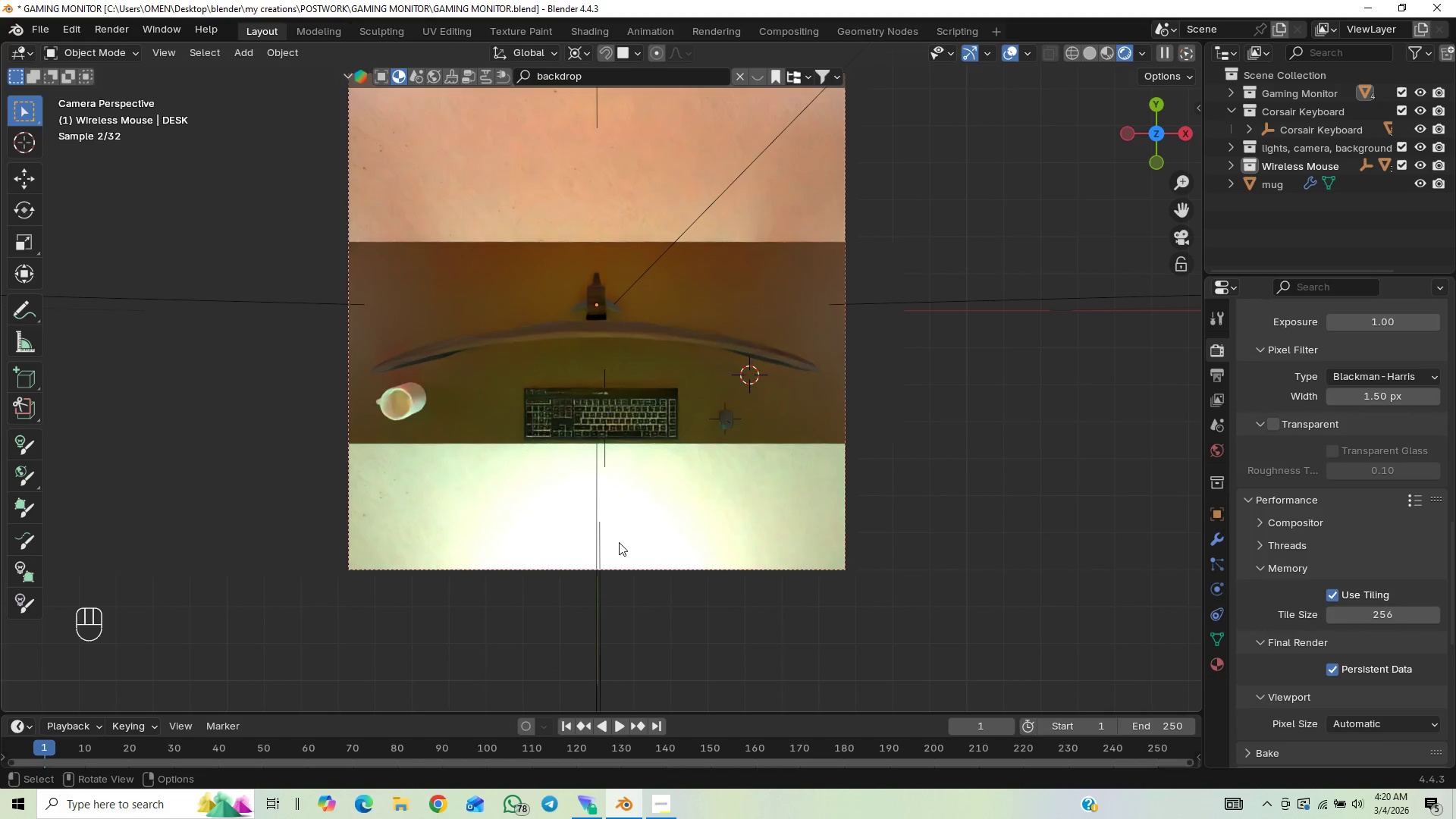 
left_click([603, 541])
 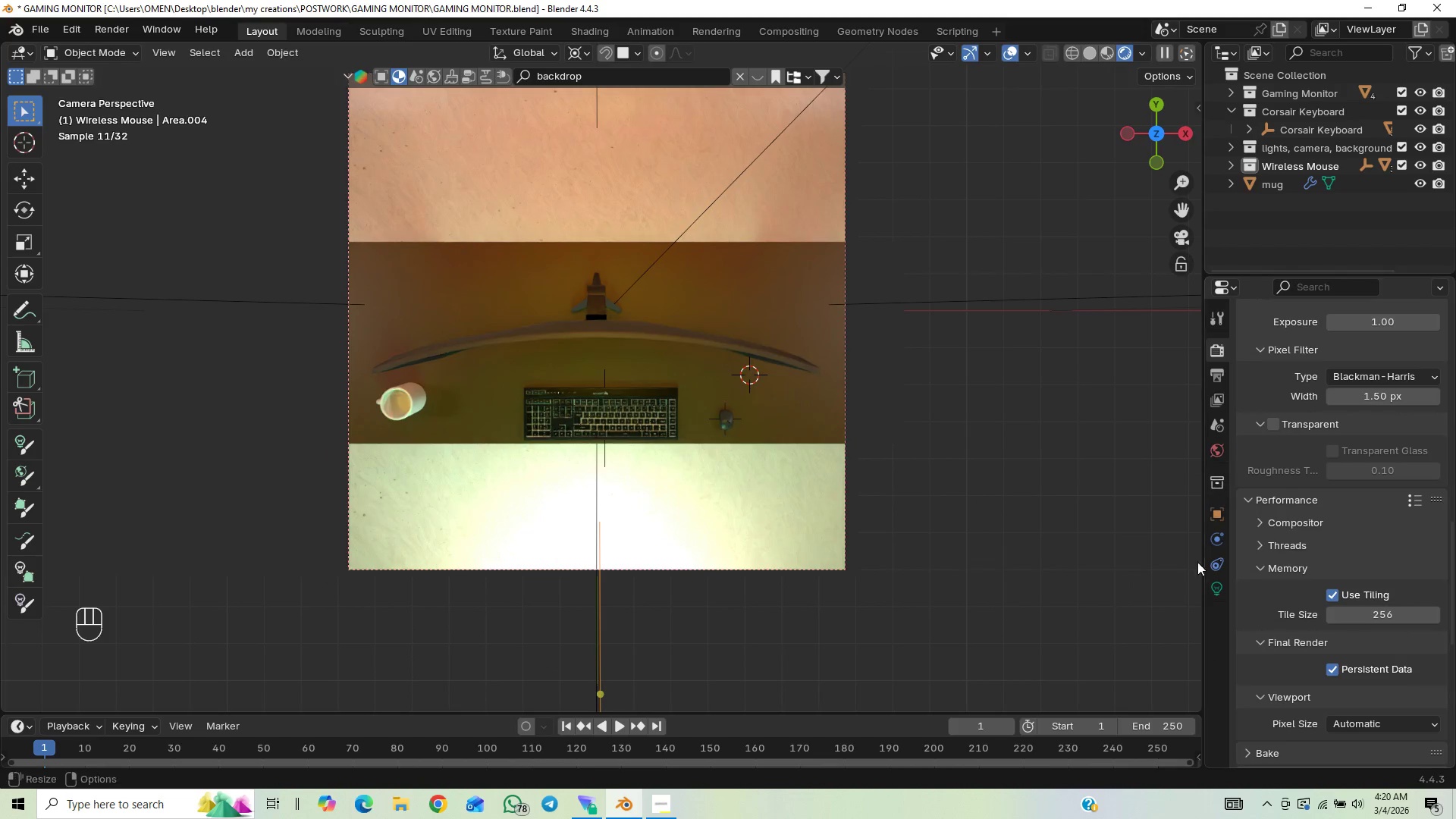 
left_click([1219, 582])
 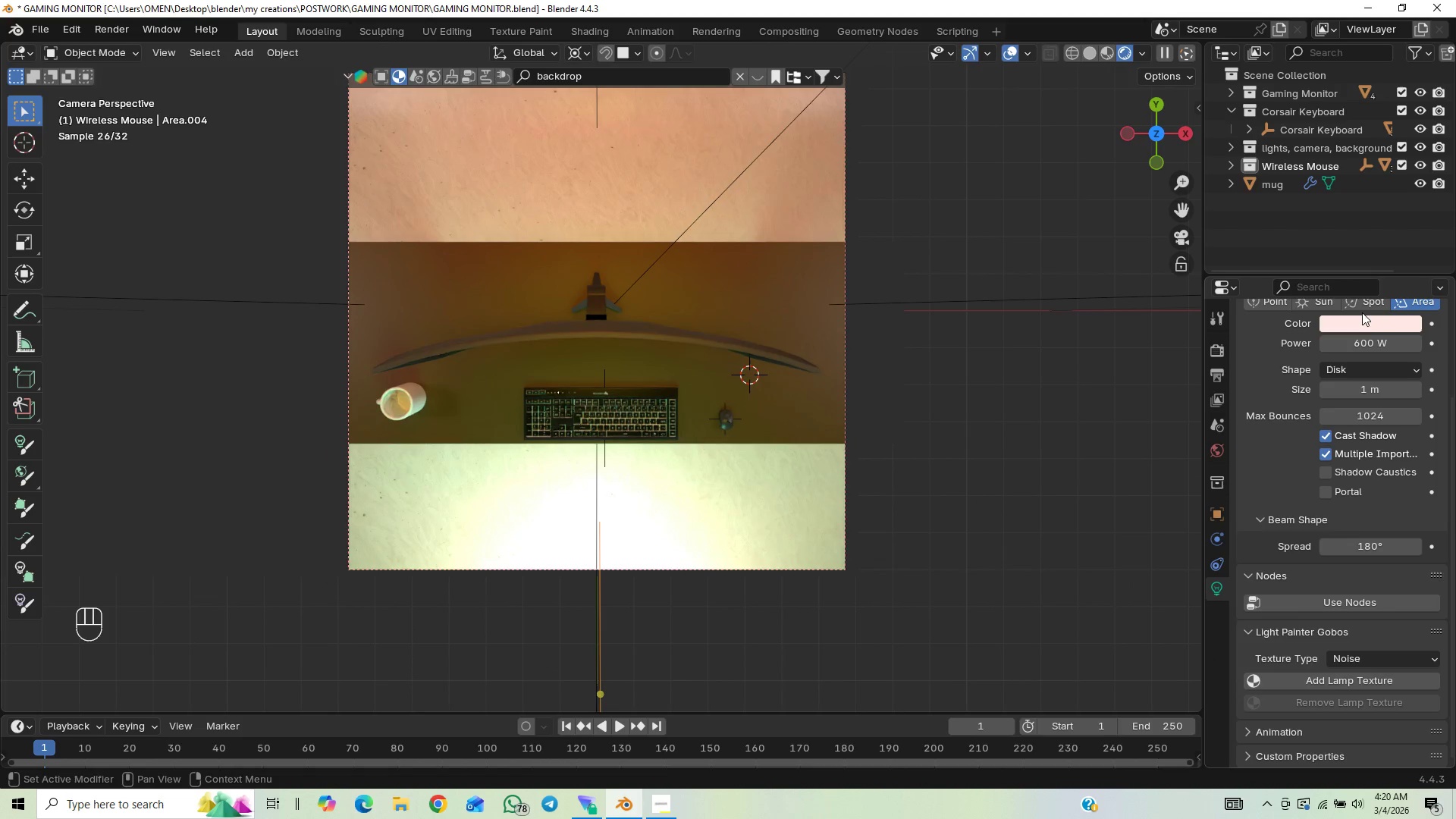 
left_click([1369, 330])
 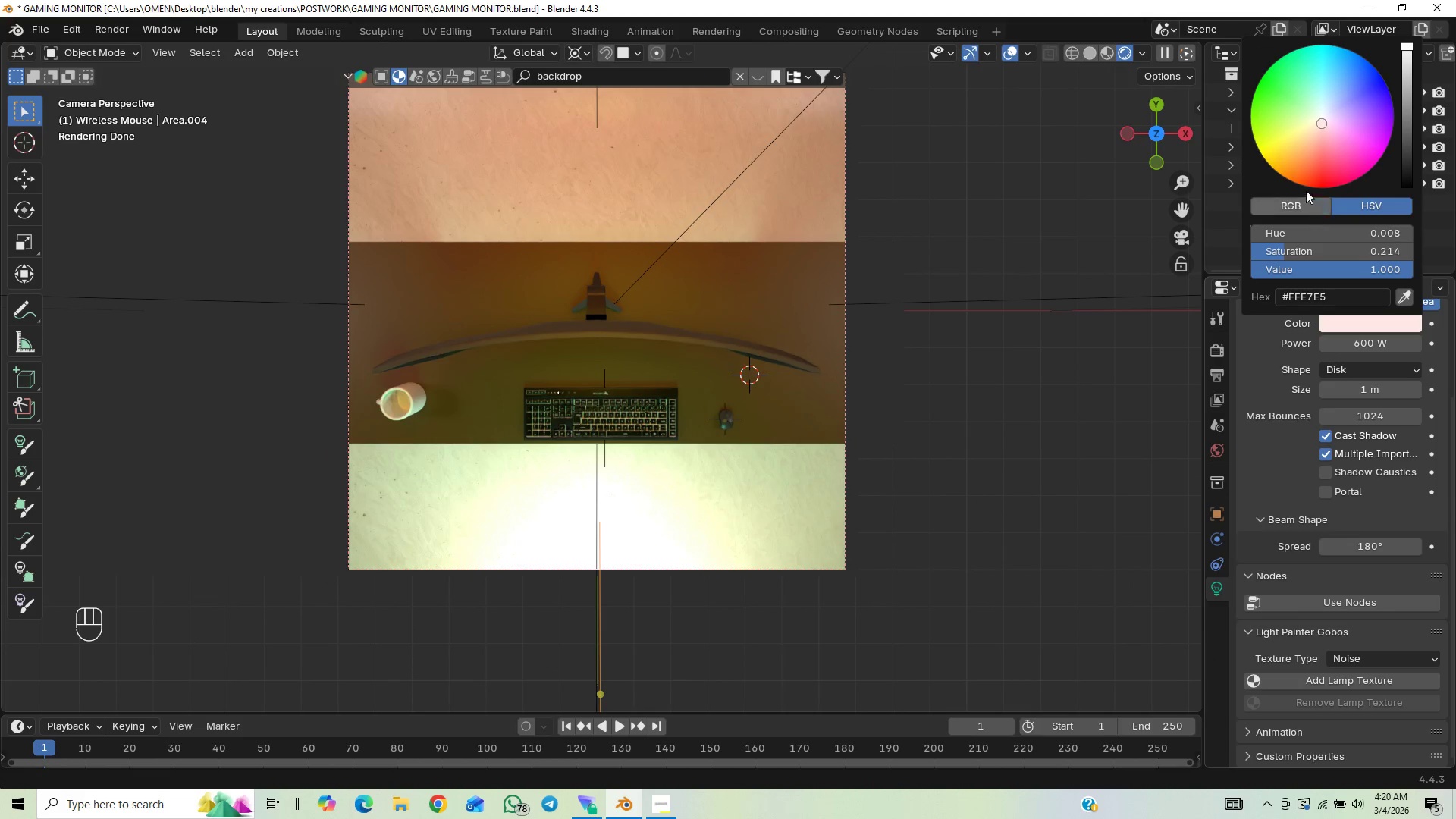 
left_click_drag(start_coordinate=[1305, 154], to_coordinate=[1310, 95])
 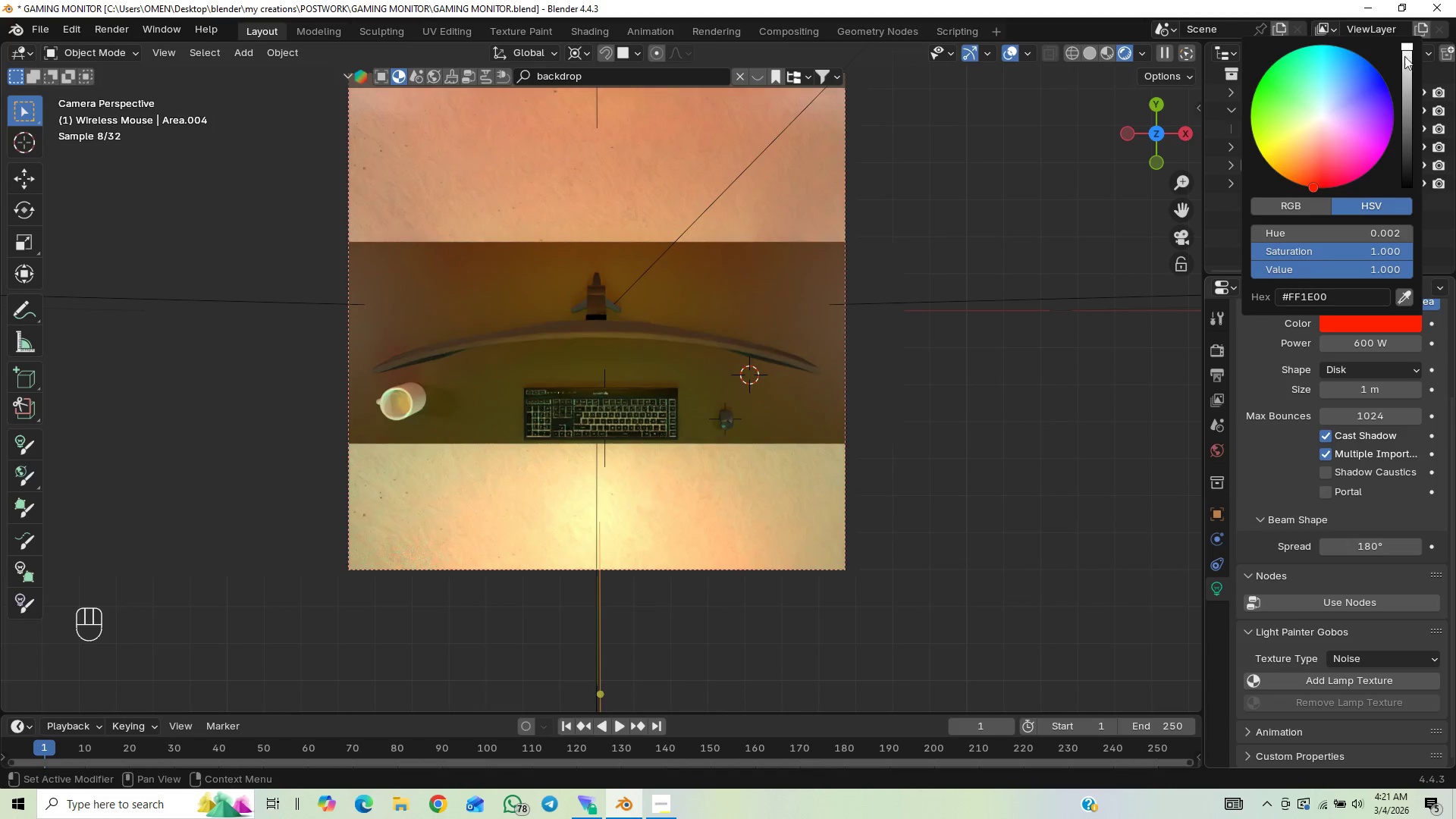 
left_click_drag(start_coordinate=[1412, 46], to_coordinate=[1409, 107])
 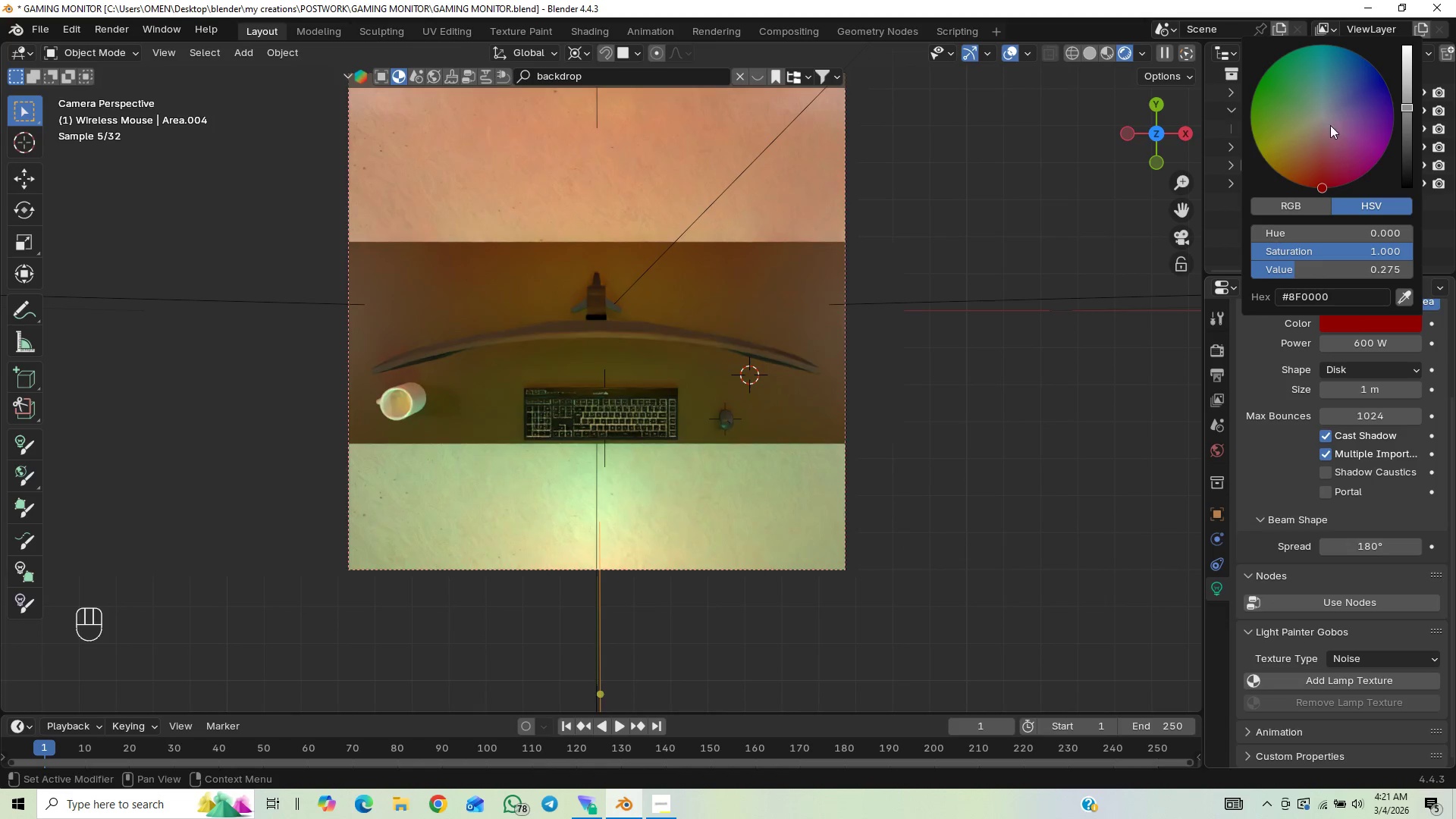 
left_click_drag(start_coordinate=[1328, 130], to_coordinate=[1285, 81])
 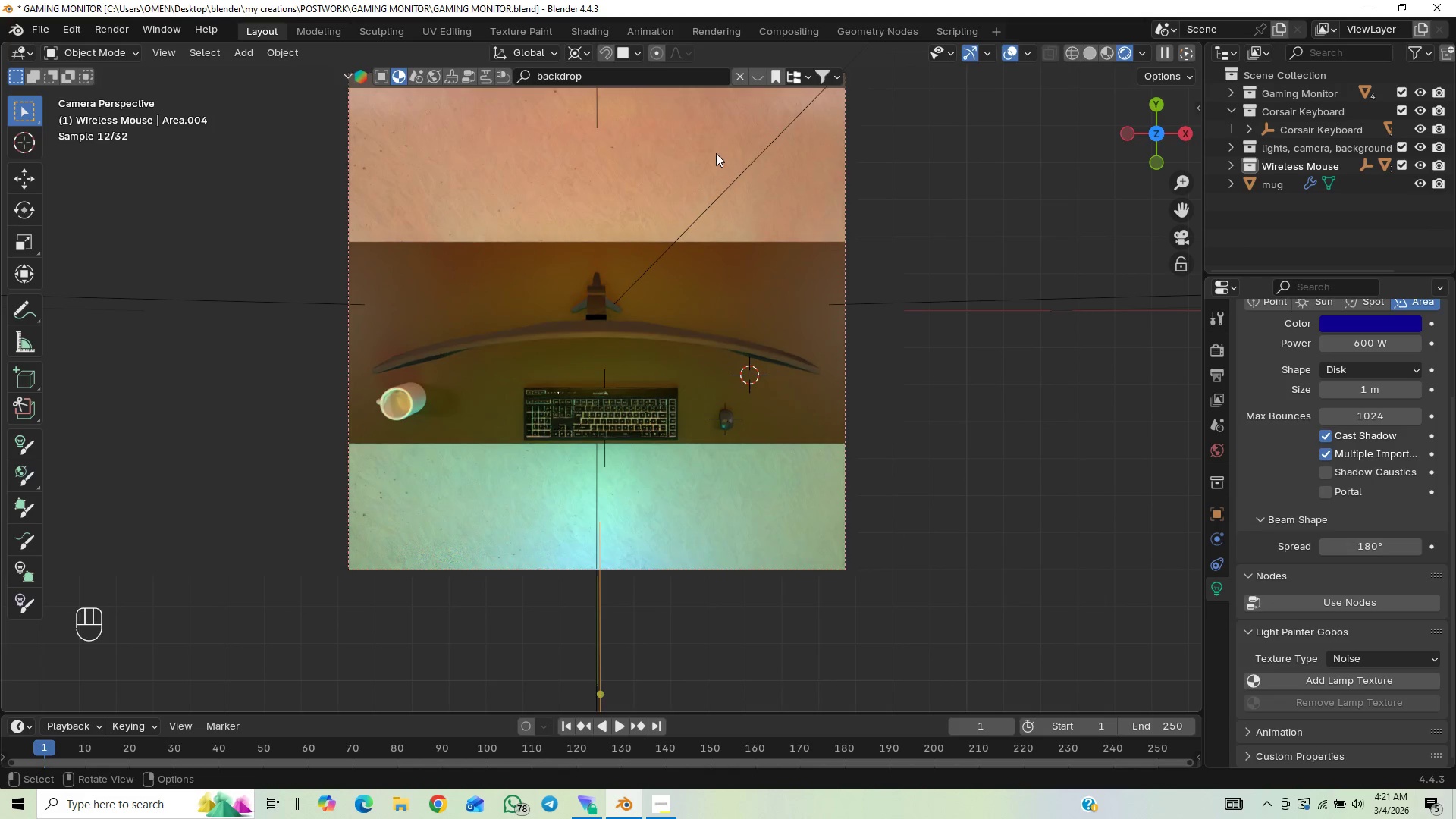 
left_click([594, 115])
 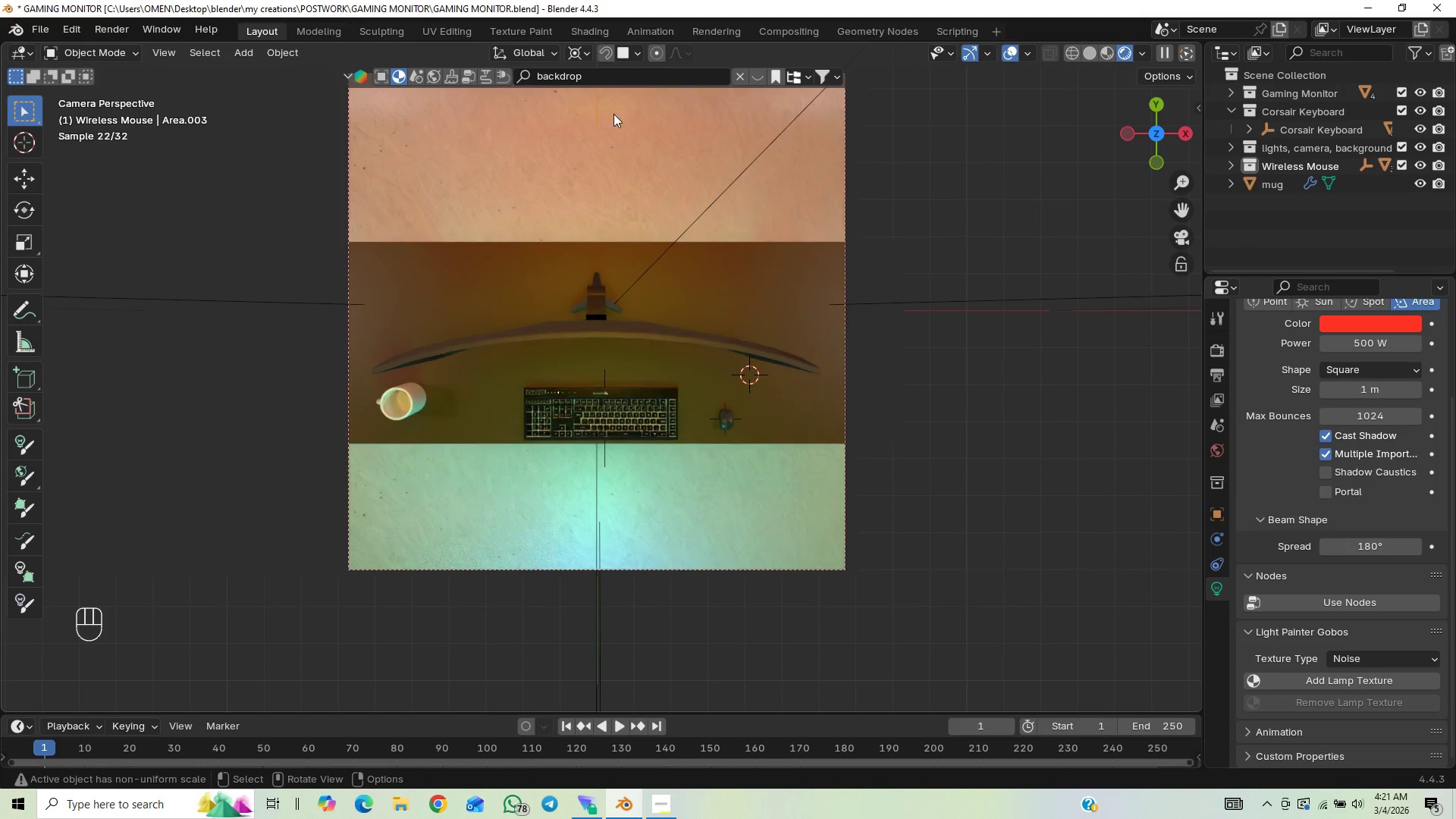 
scroll: coordinate [615, 259], scroll_direction: down, amount: 8.0
 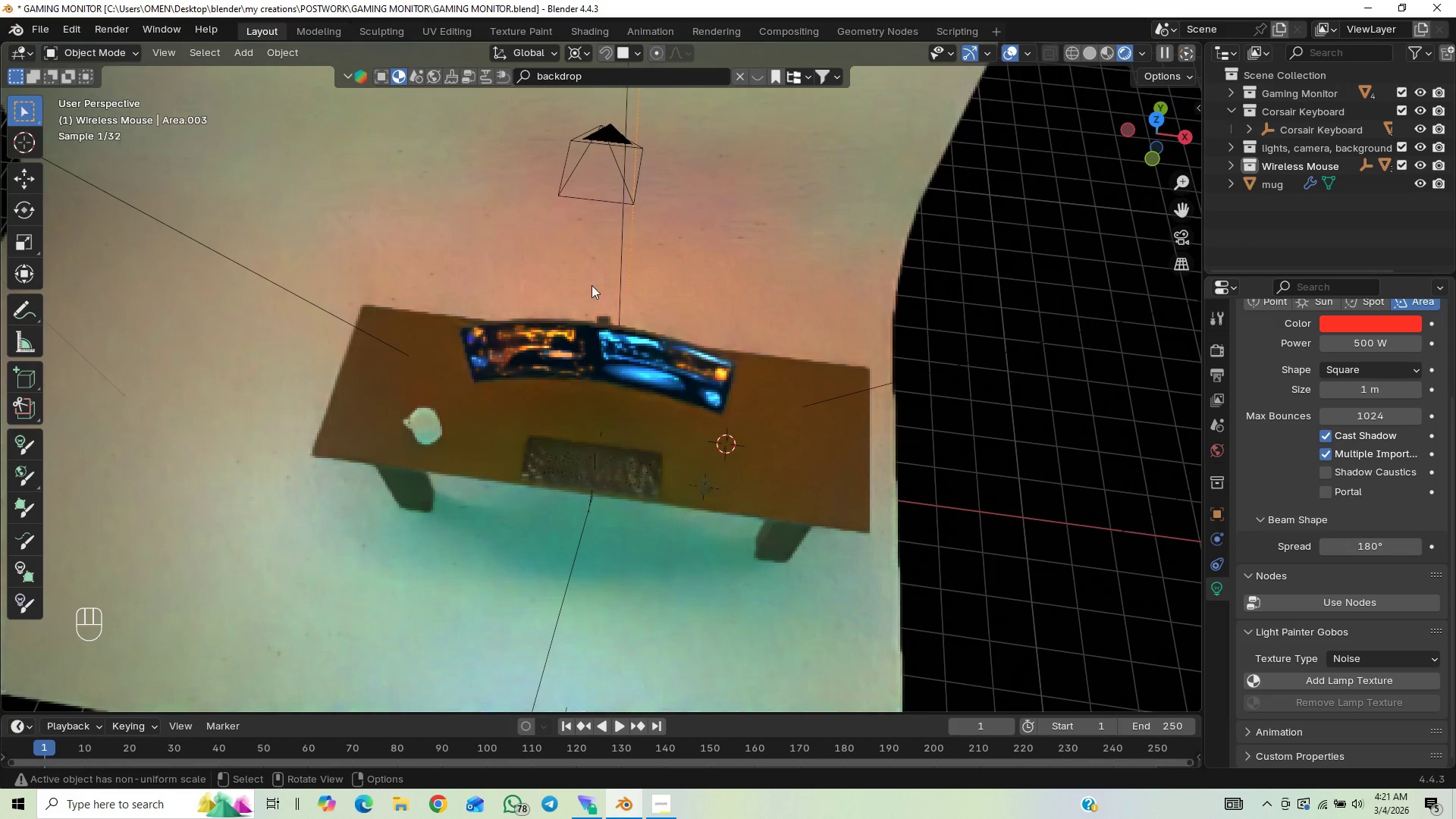 
scroll: coordinate [514, 235], scroll_direction: down, amount: 2.0
 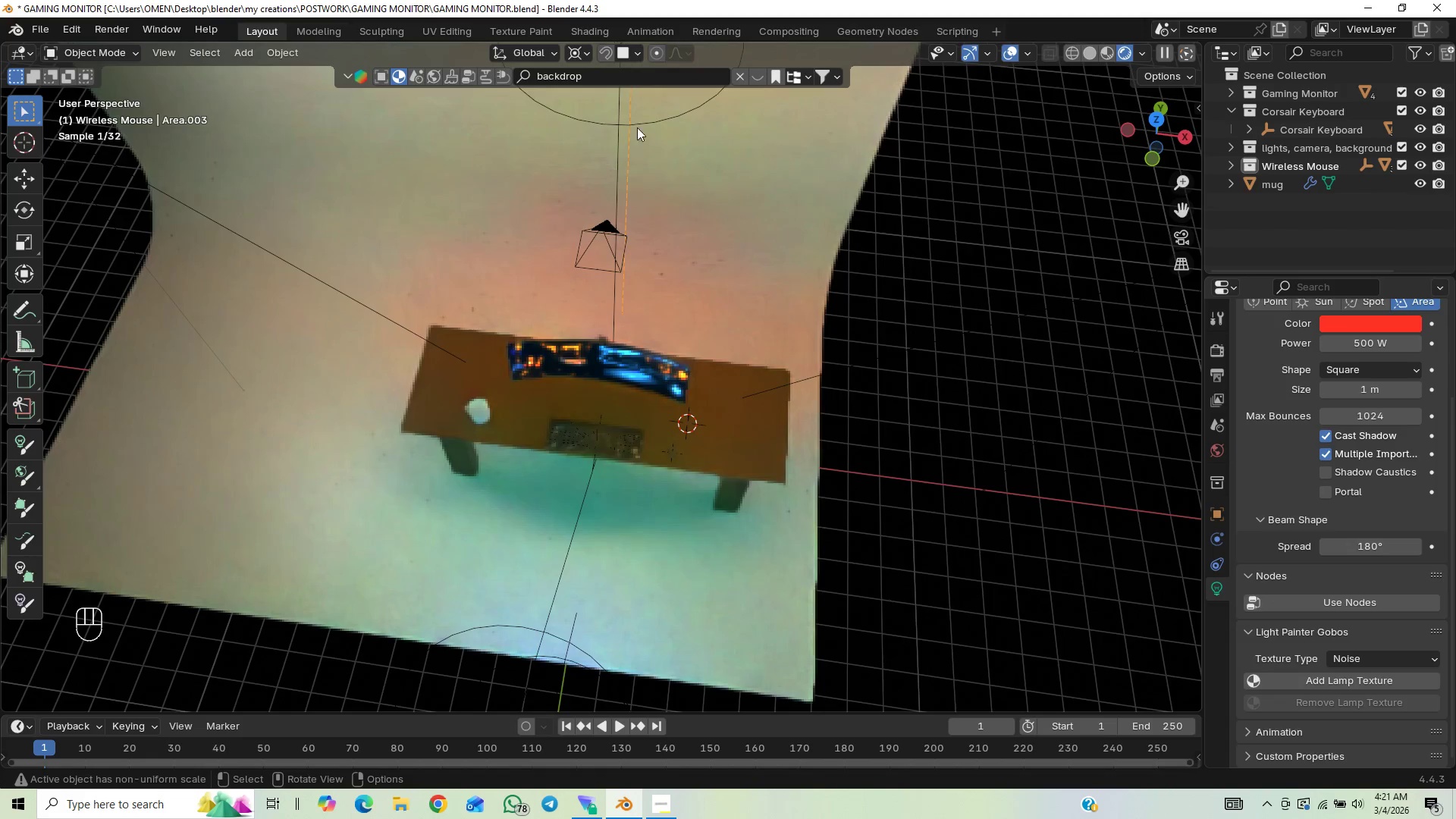 
left_click([643, 119])
 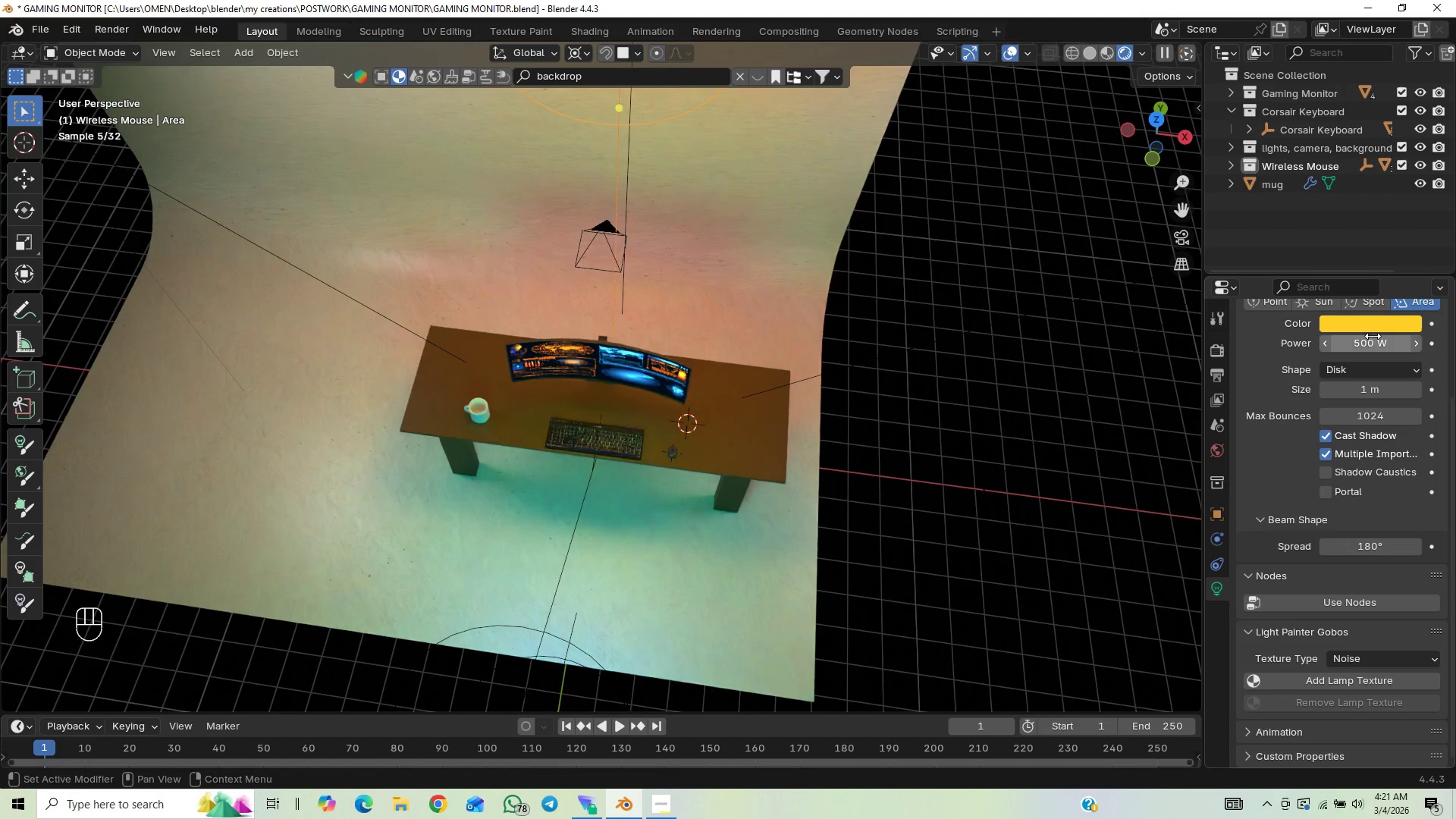 
left_click([1378, 322])
 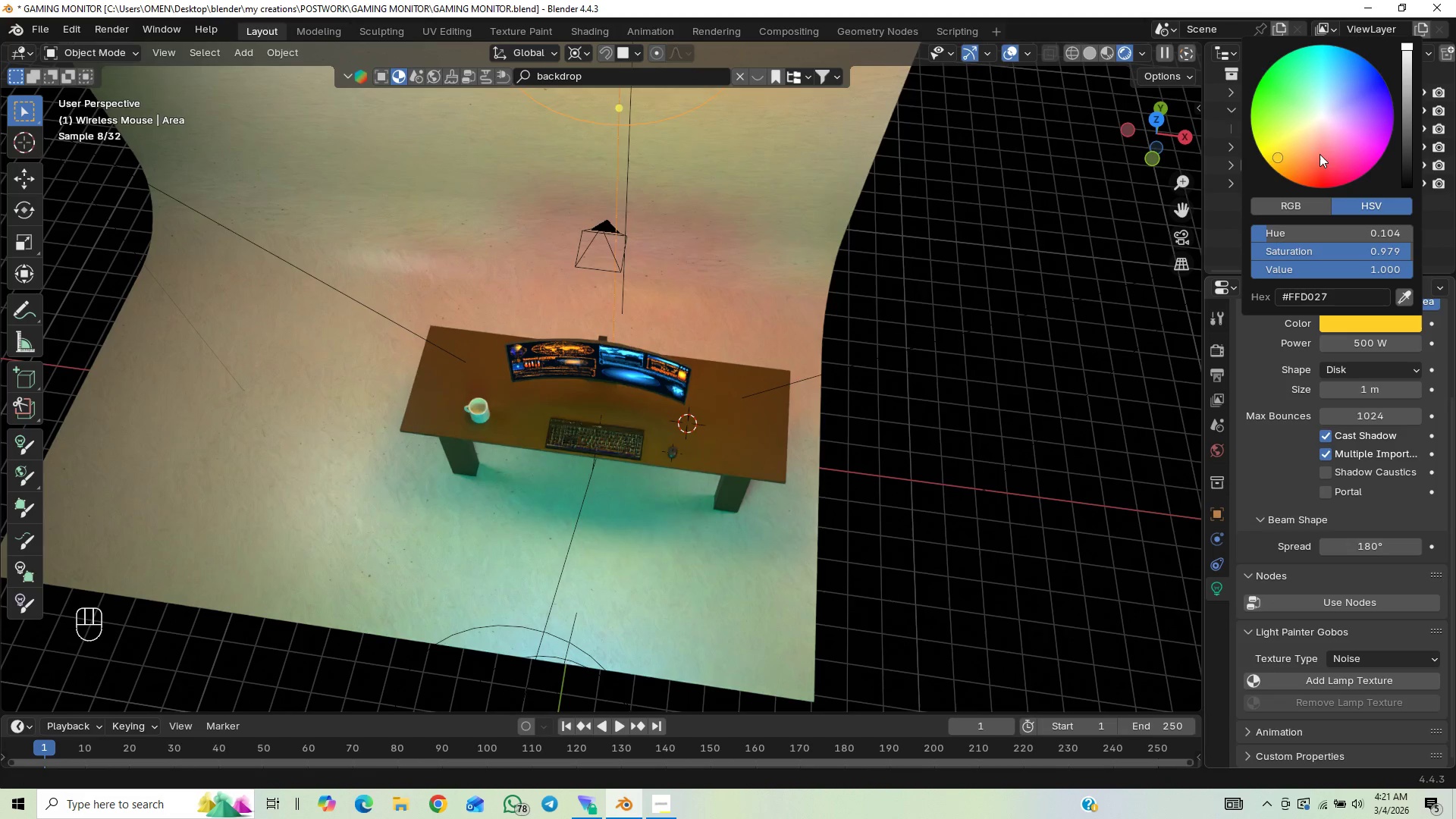 
left_click_drag(start_coordinate=[1305, 103], to_coordinate=[1346, 77])
 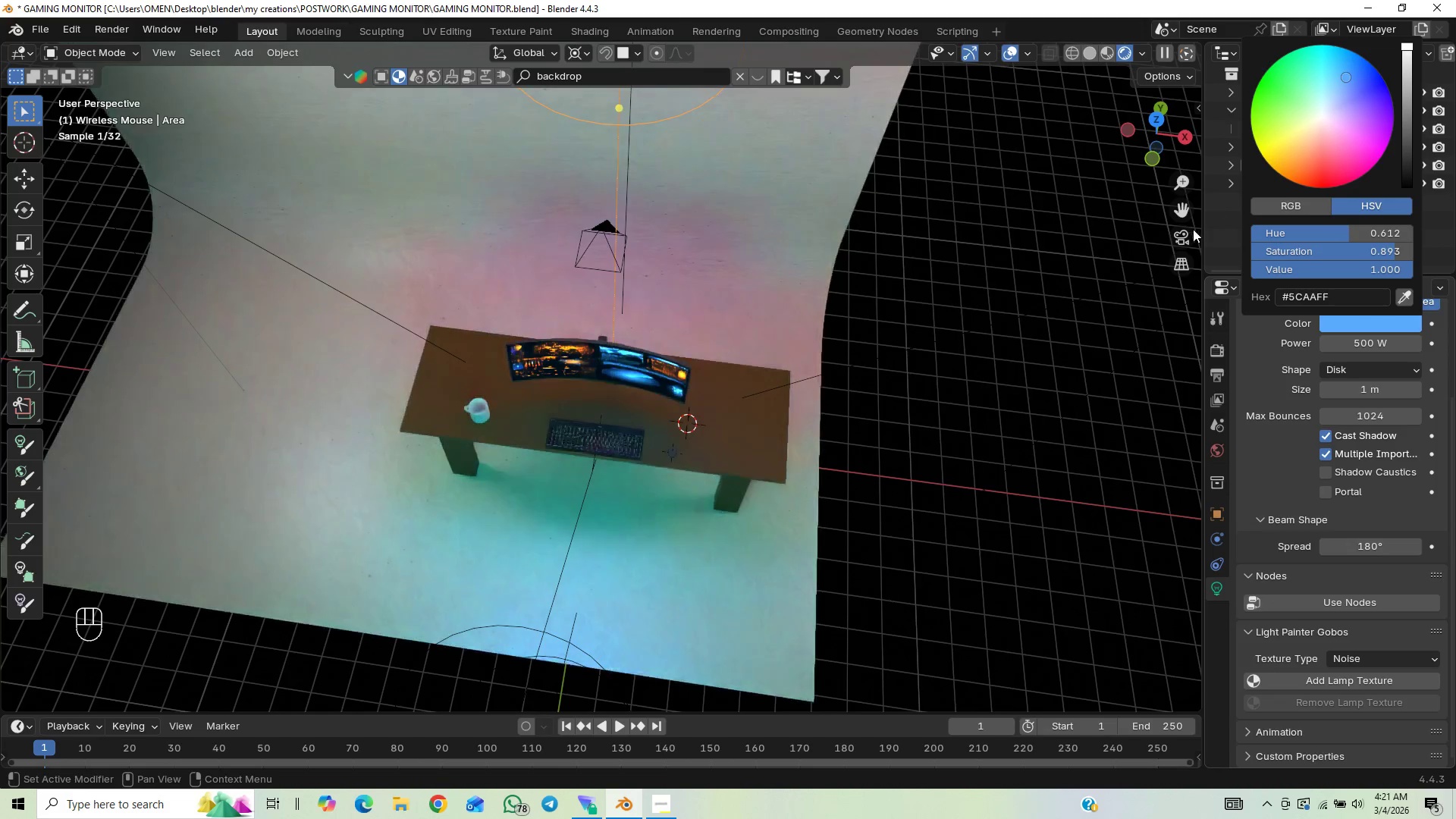 
left_click([1171, 247])
 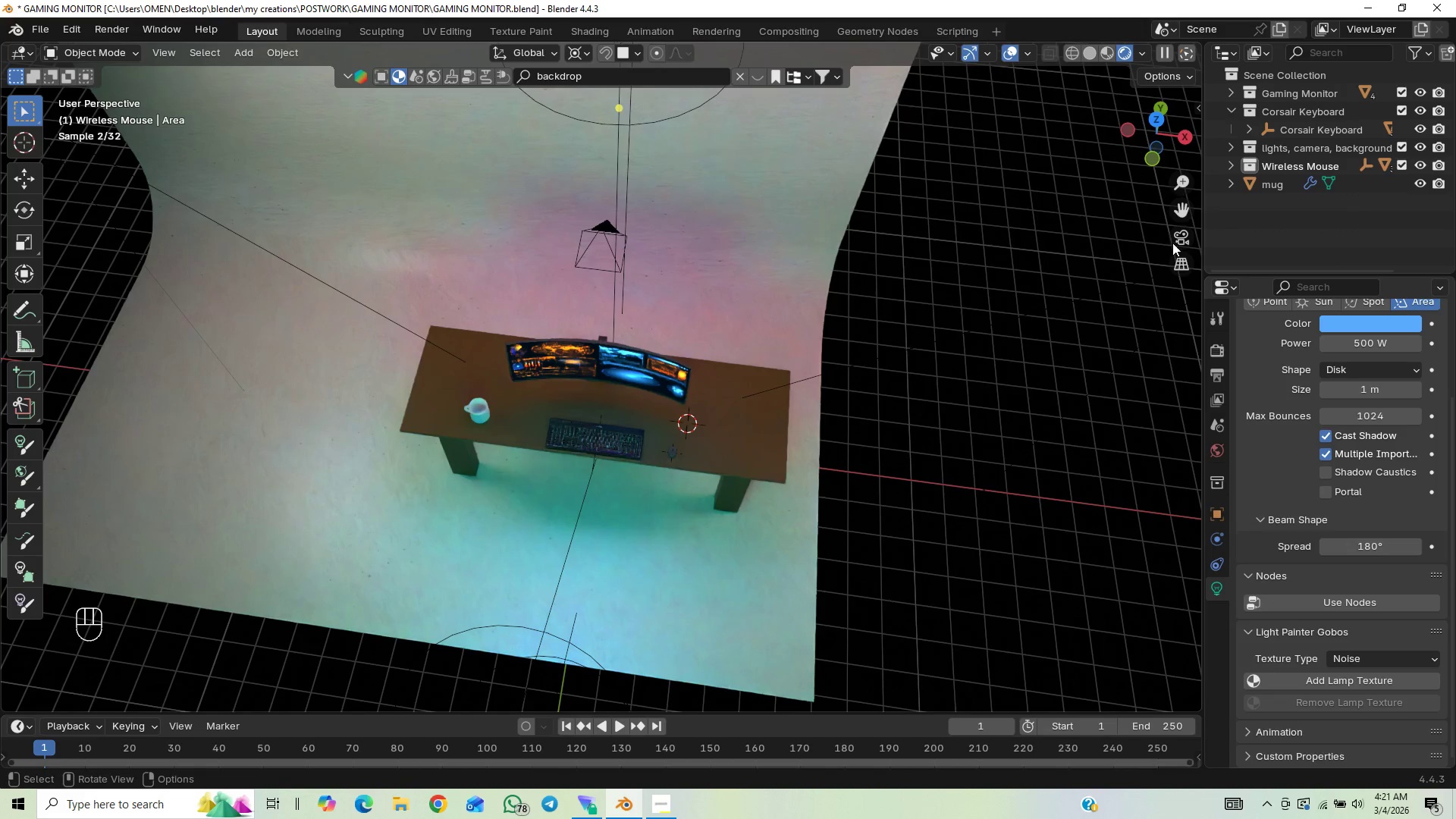 
left_click([1174, 237])
 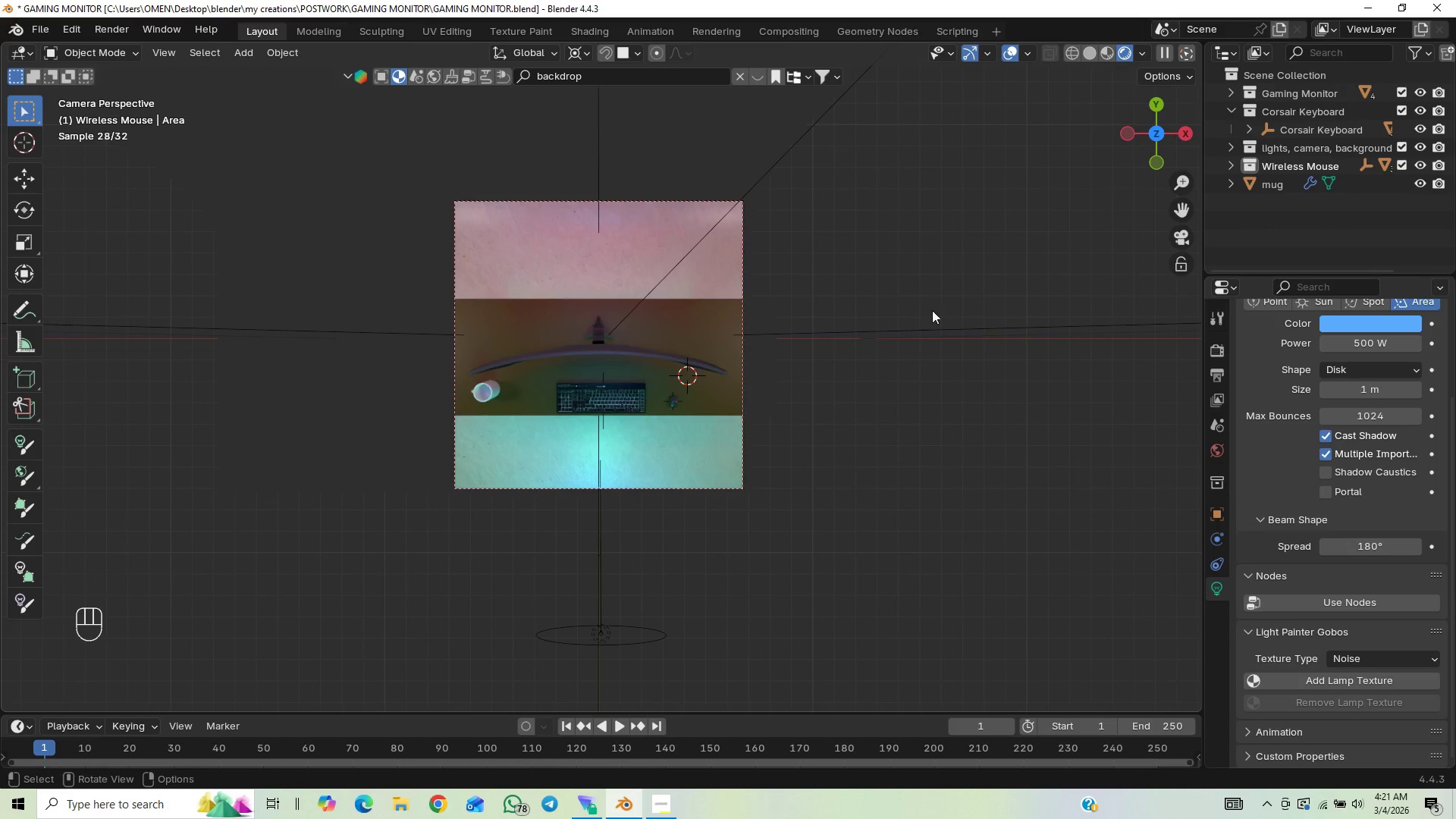 
scroll: coordinate [841, 446], scroll_direction: up, amount: 5.0
 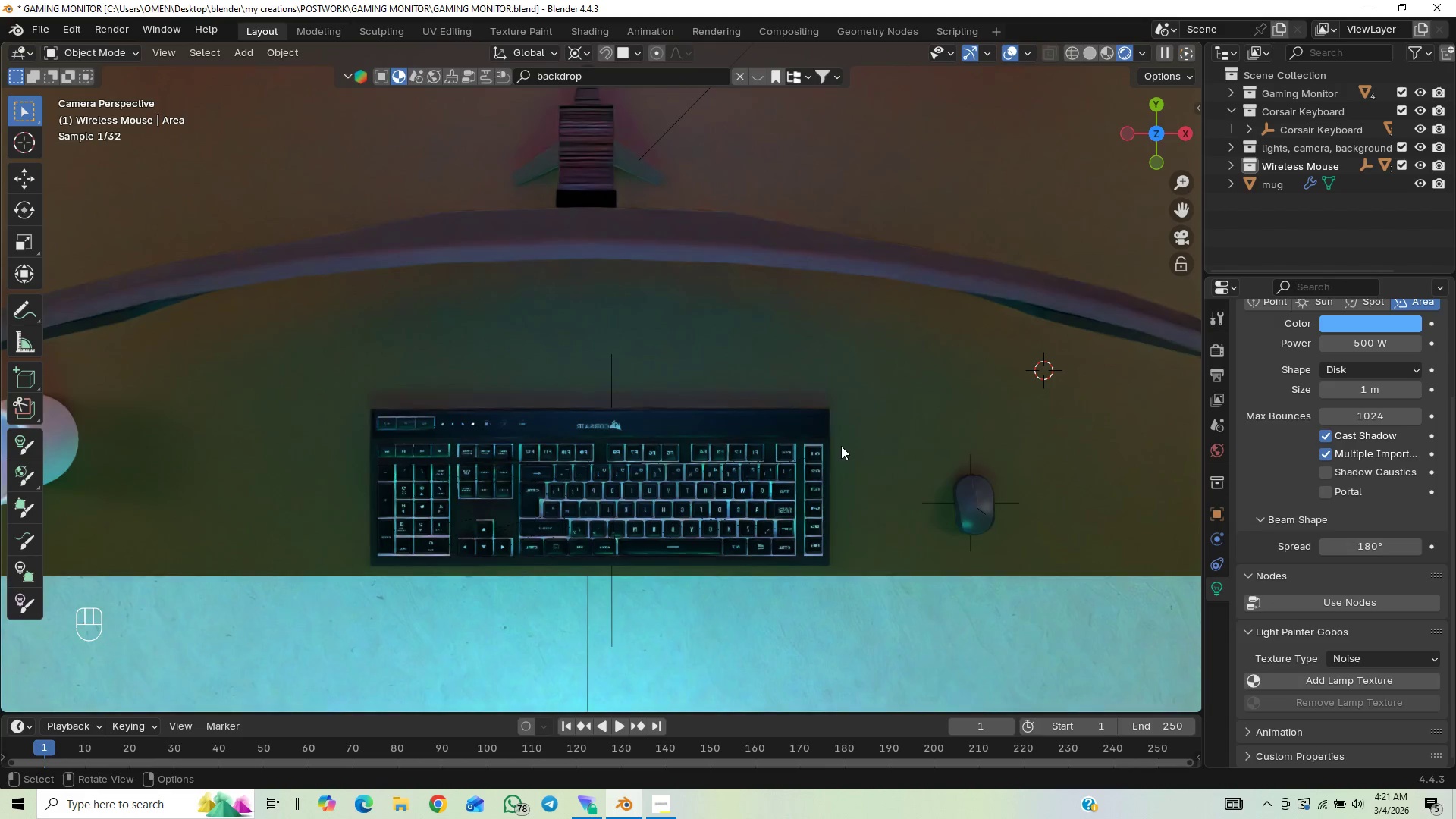 
scroll: coordinate [841, 446], scroll_direction: down, amount: 10.0
 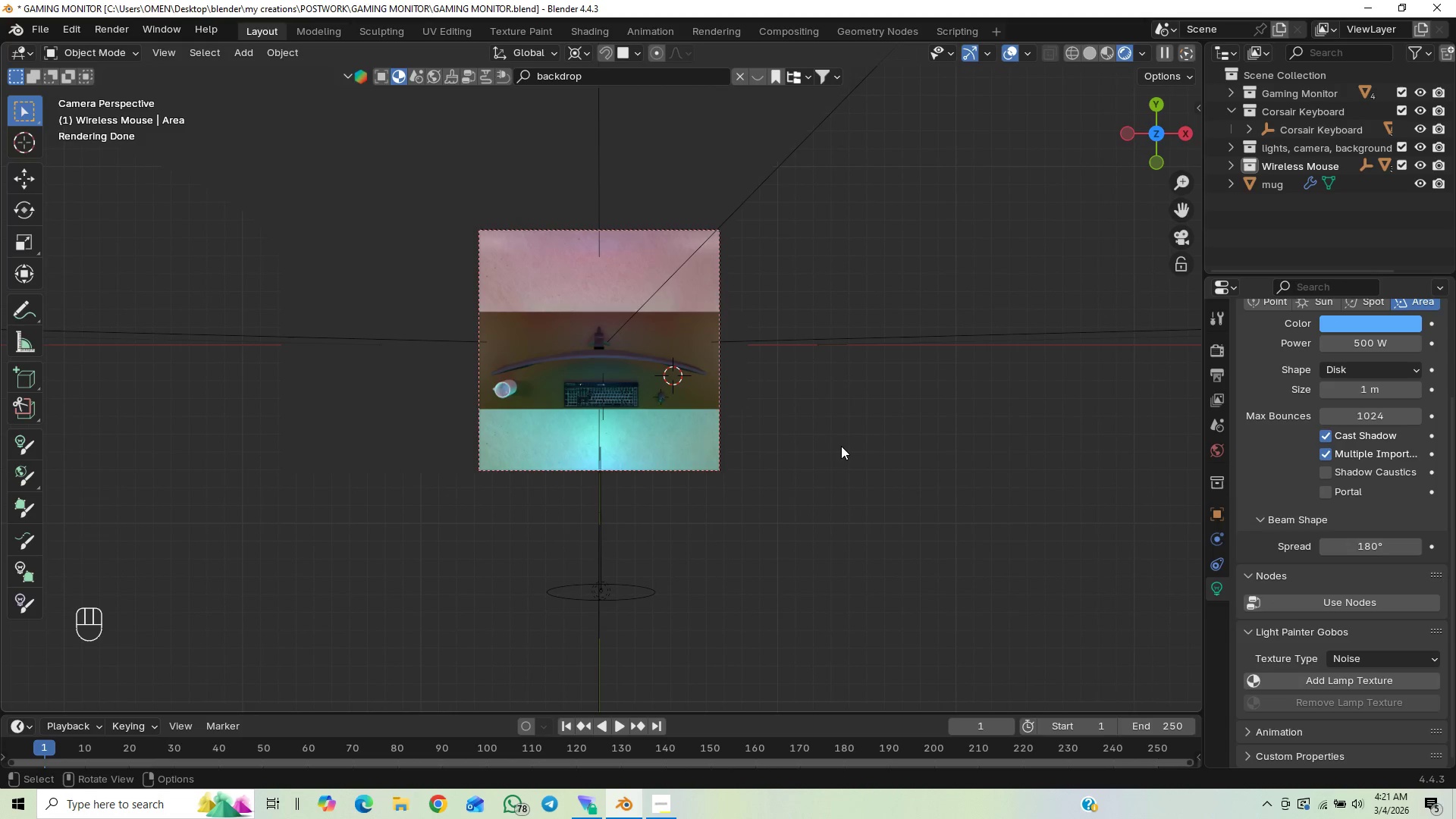 
key(F12)
 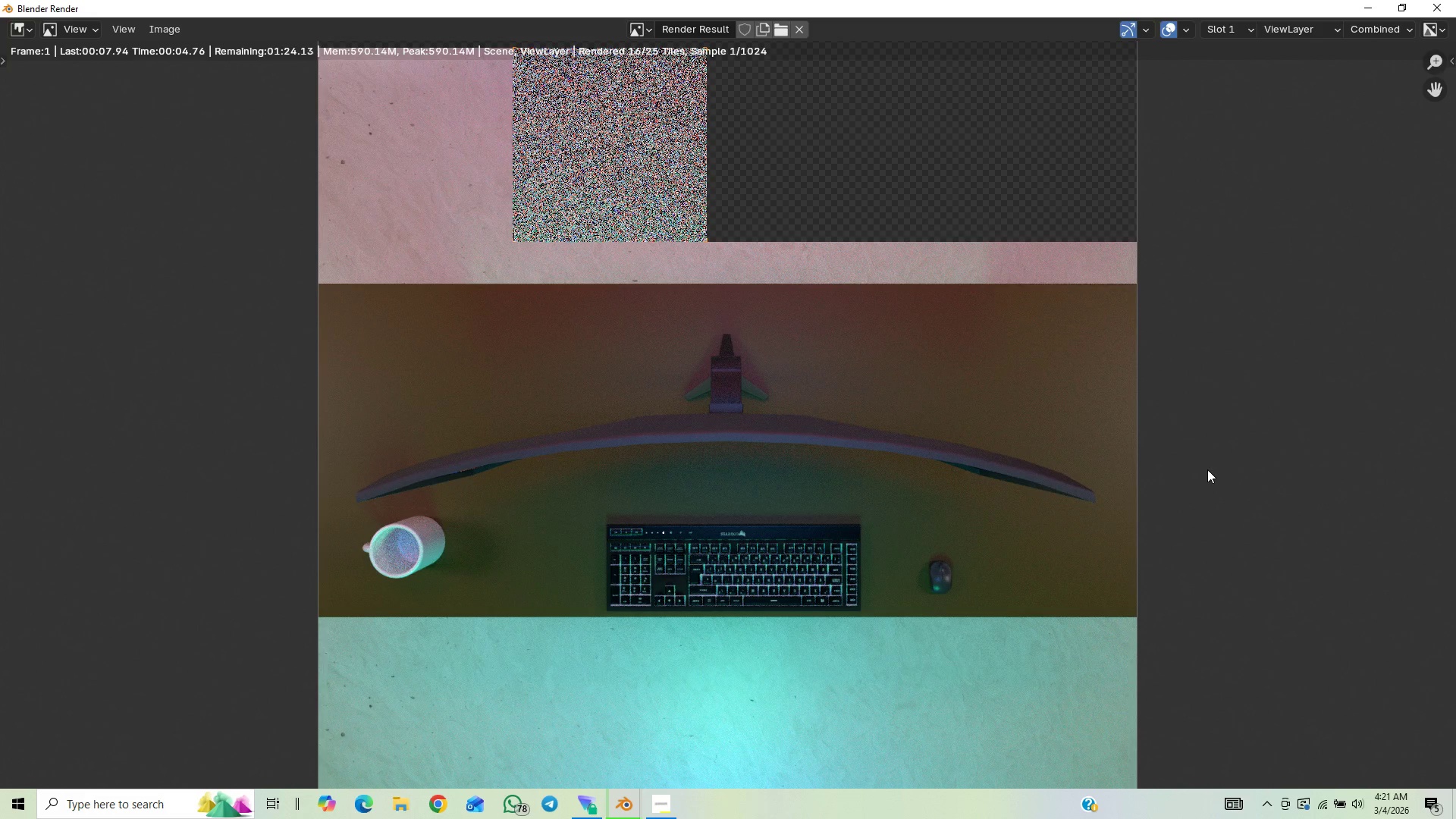 
wait(6.73)
 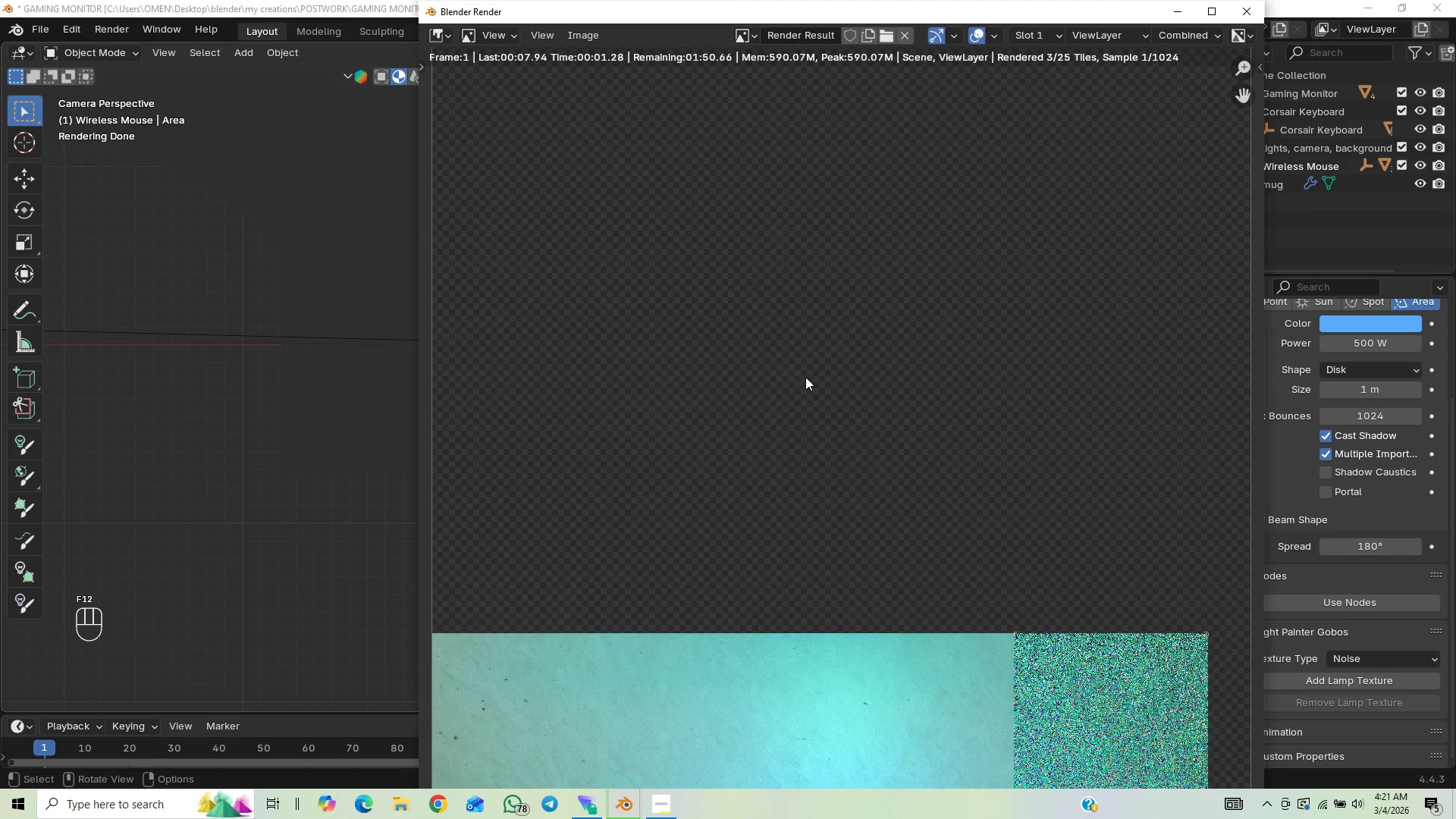 
scroll: coordinate [1141, 539], scroll_direction: up, amount: 7.0
 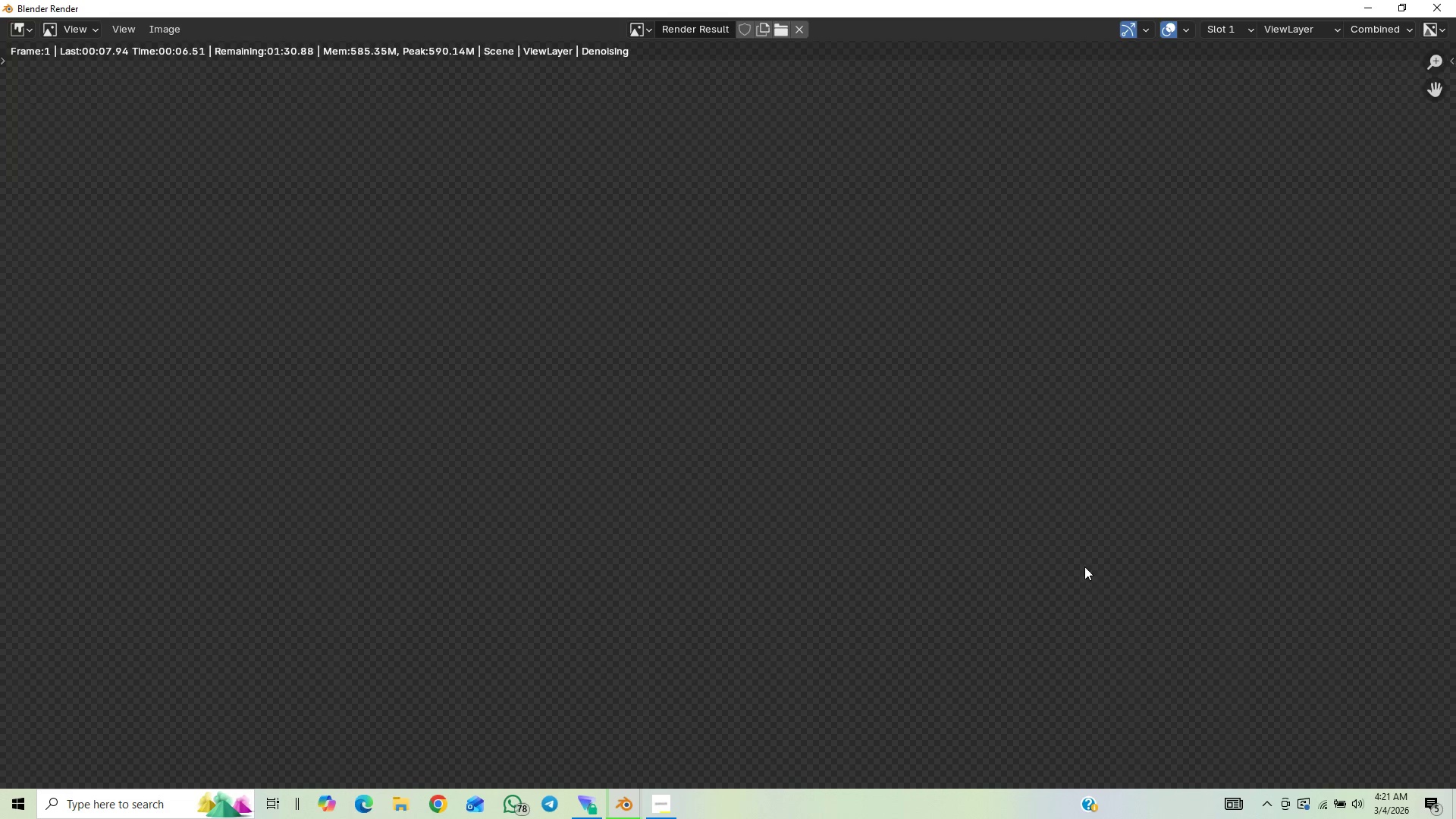 
scroll: coordinate [1112, 573], scroll_direction: down, amount: 16.0
 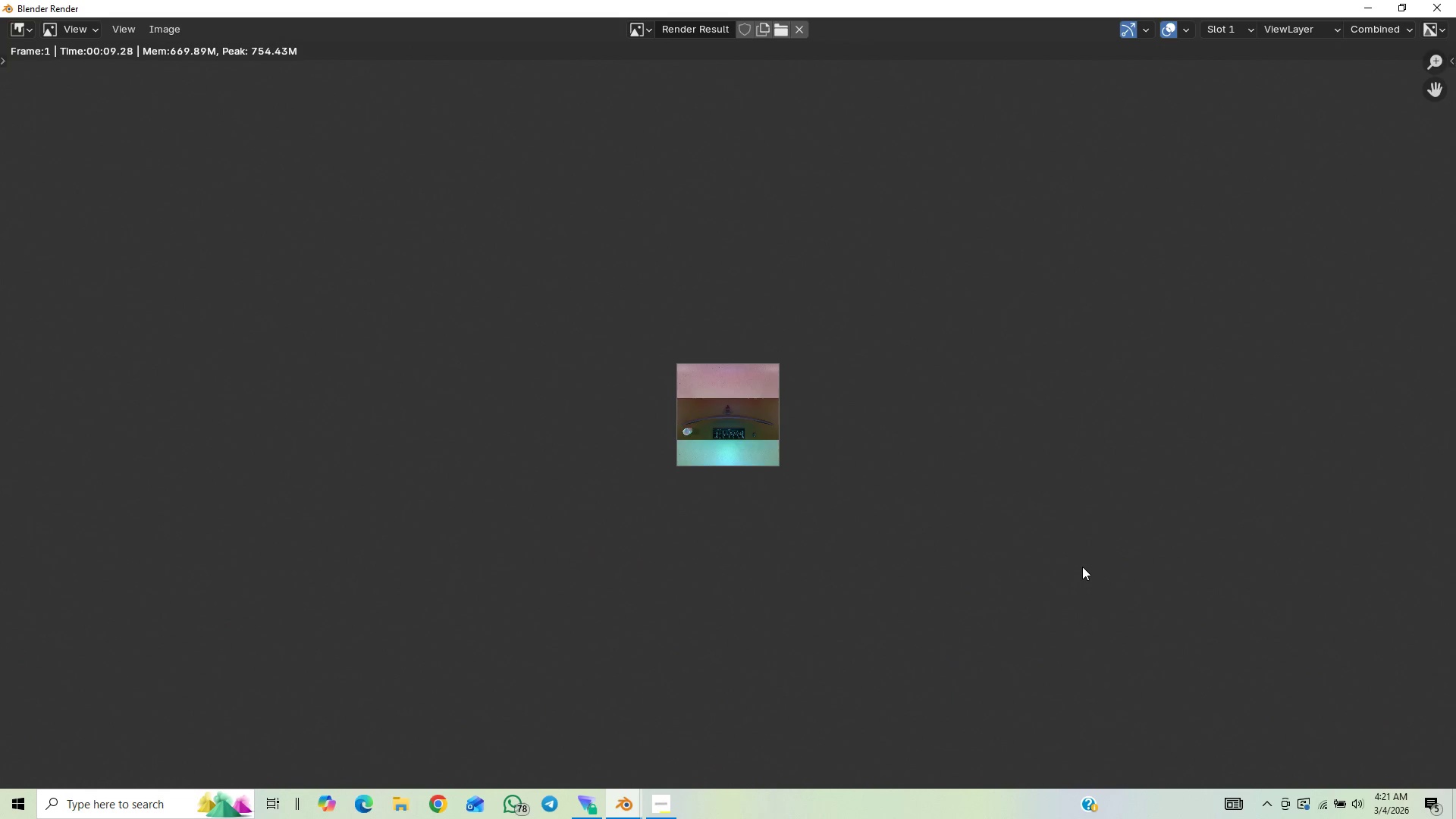 
hold_key(key=ShiftLeft, duration=0.5)
scroll: coordinate [1073, 563], scroll_direction: up, amount: 2.0
 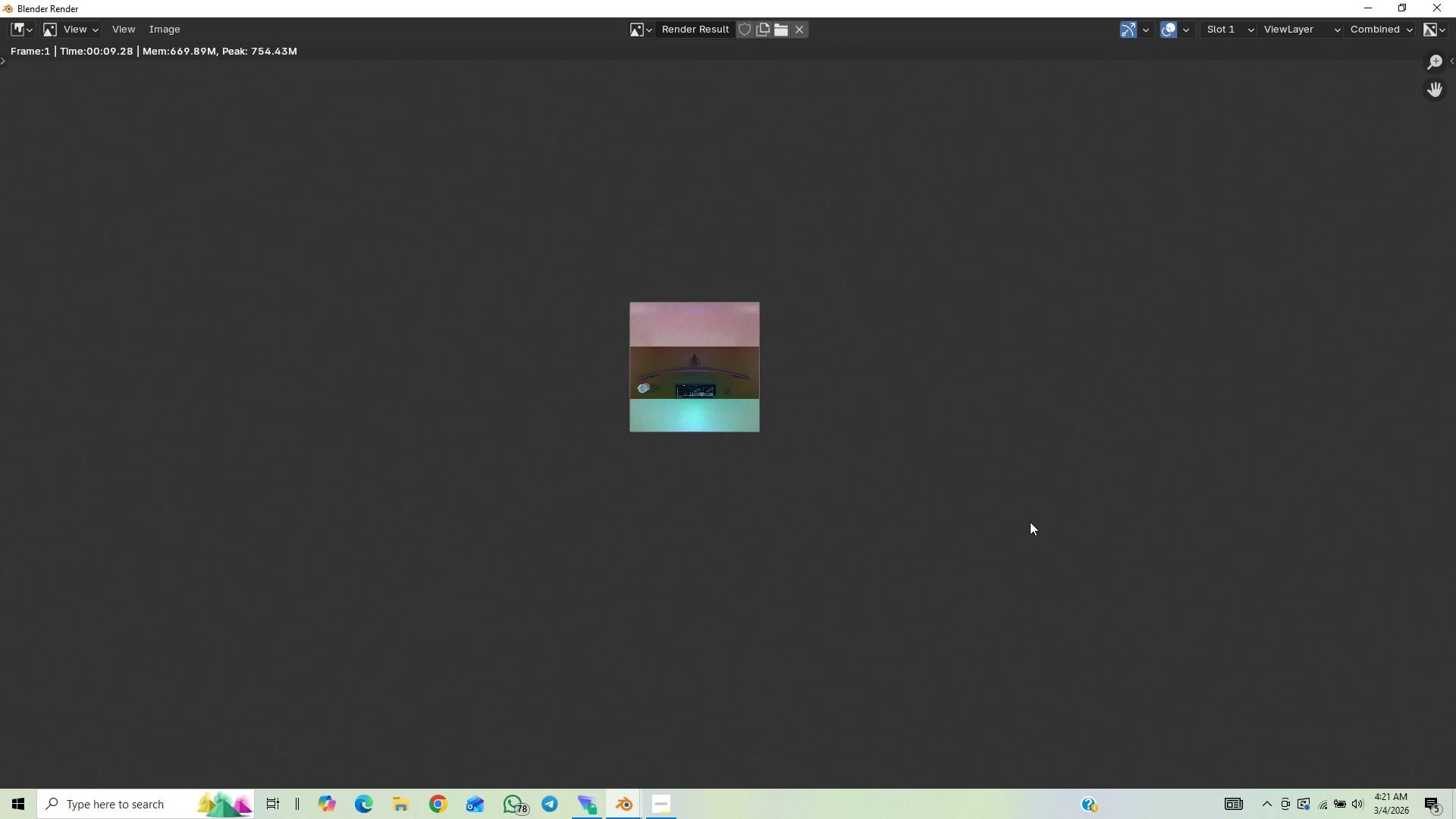 
hold_key(key=ShiftLeft, duration=0.58)
 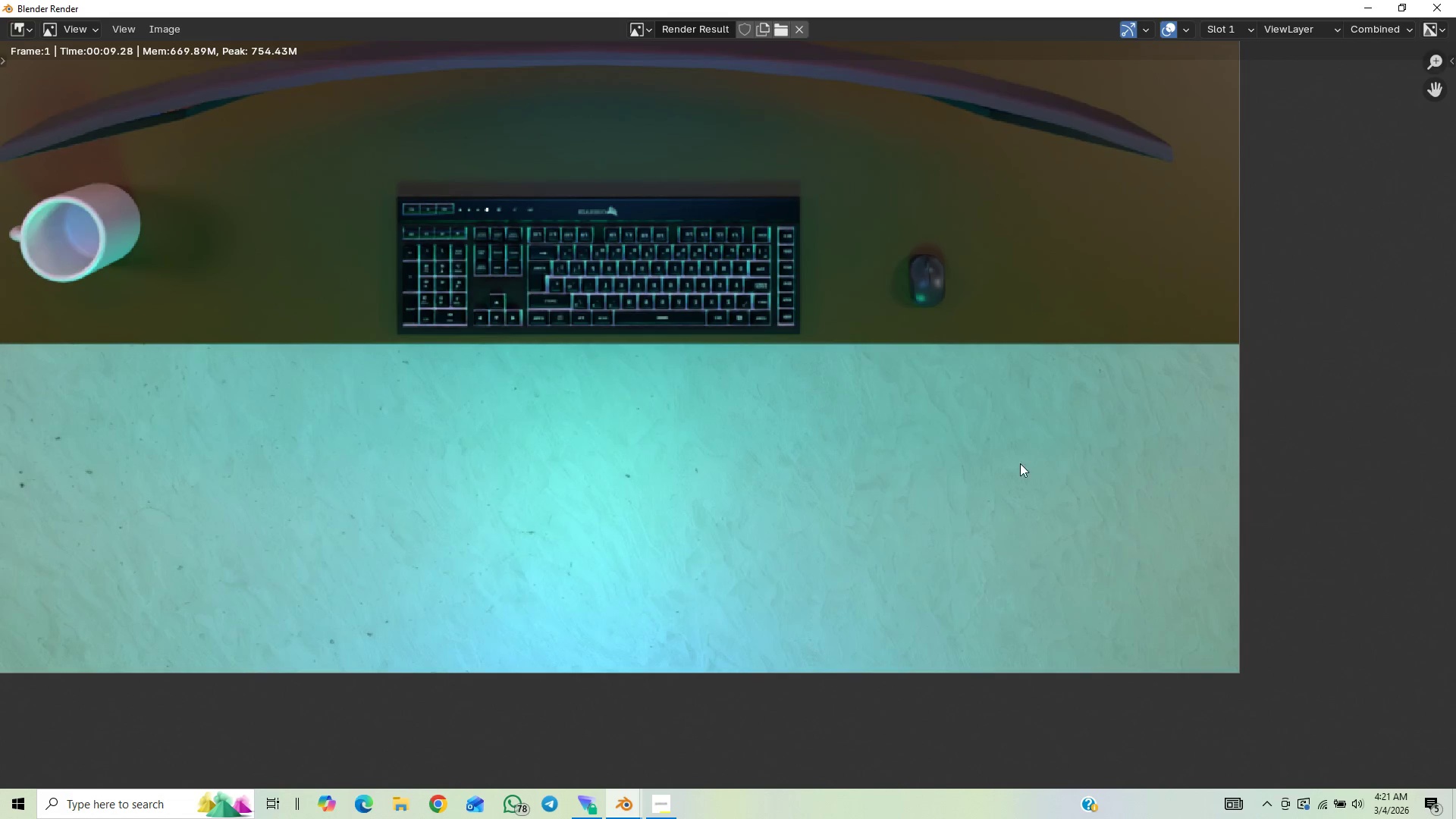 
scroll: coordinate [980, 480], scroll_direction: up, amount: 10.0
 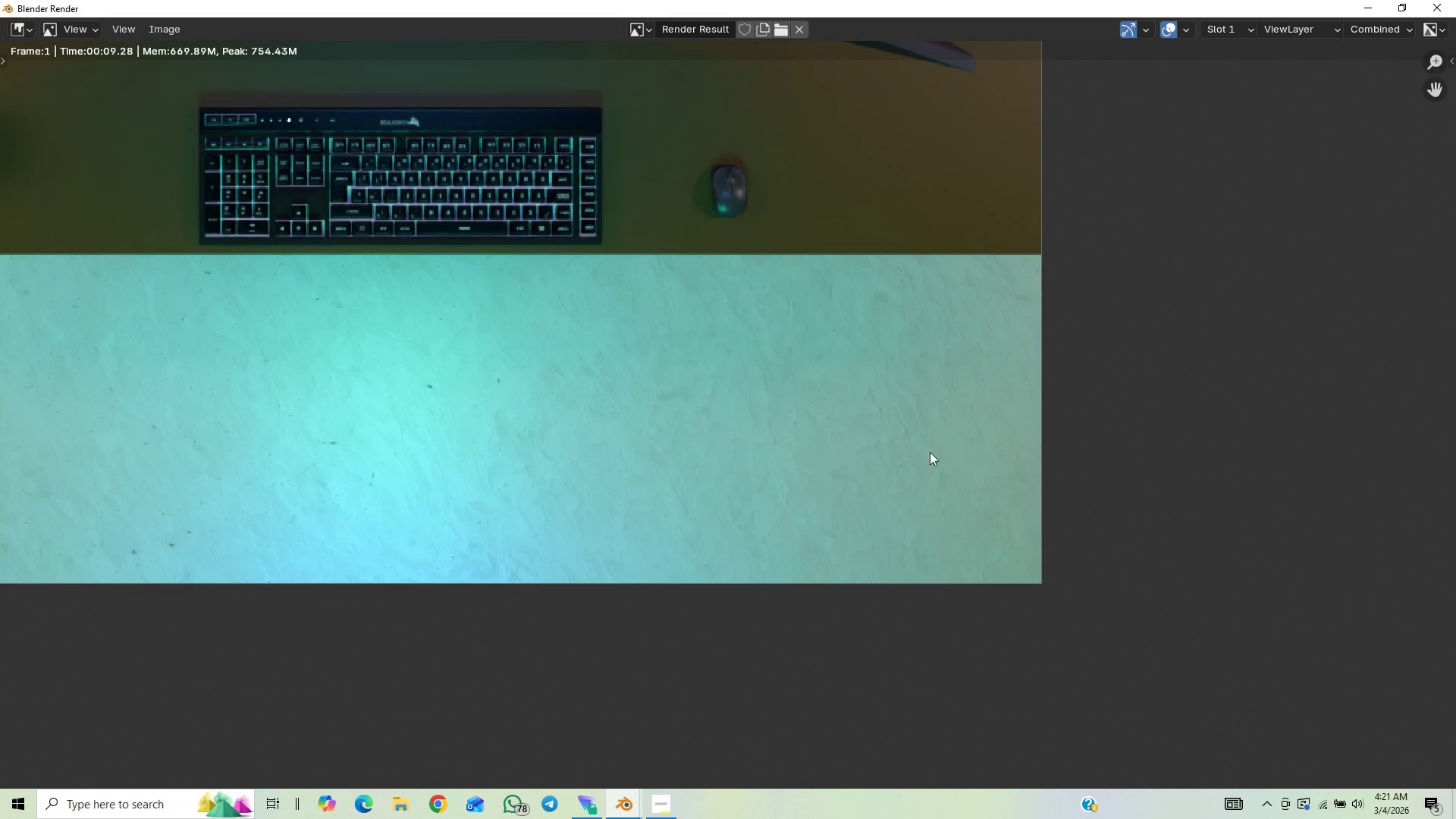 
hold_key(key=ShiftLeft, duration=0.58)
 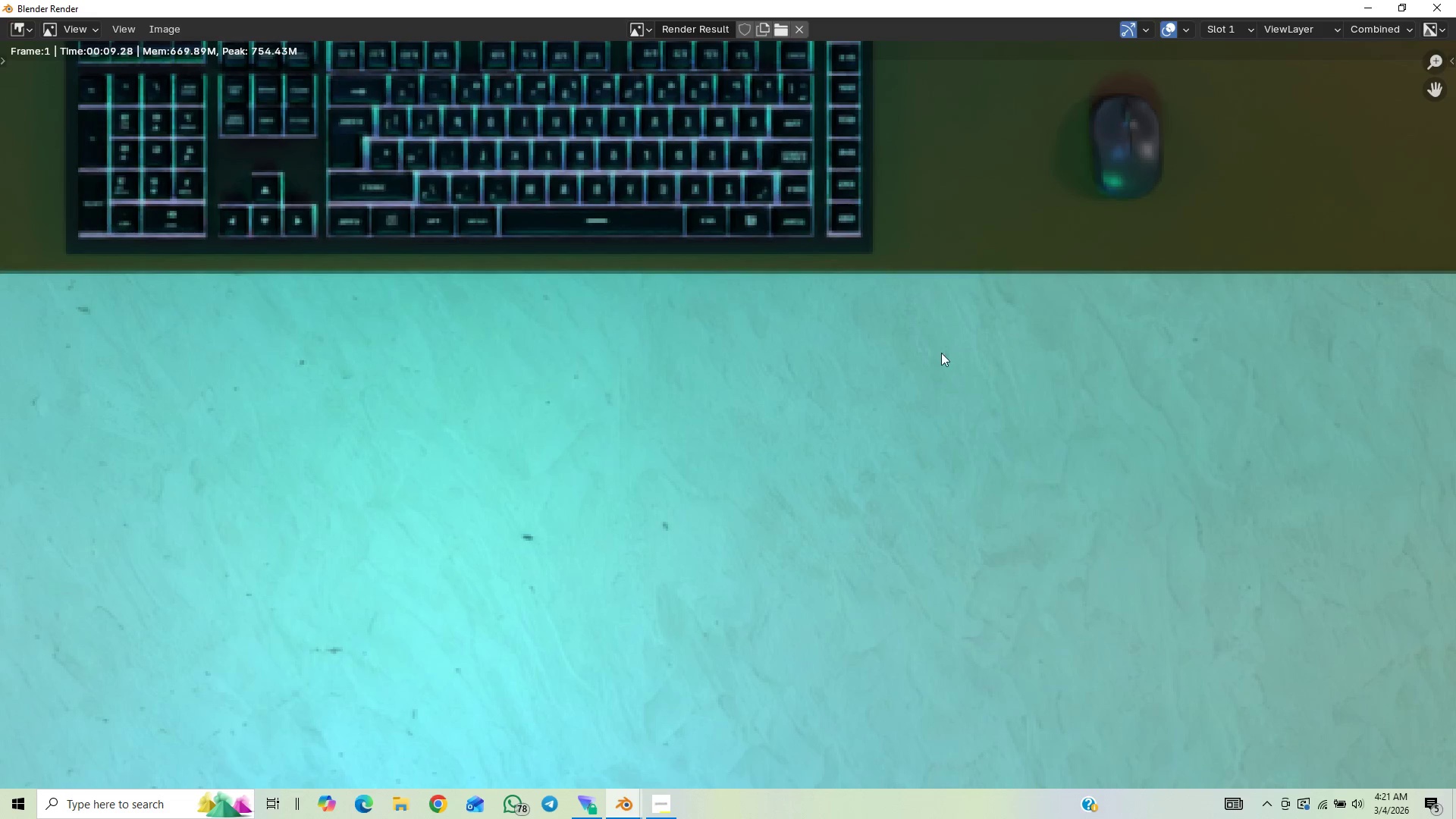 
scroll: coordinate [1019, 457], scroll_direction: up, amount: 3.0
 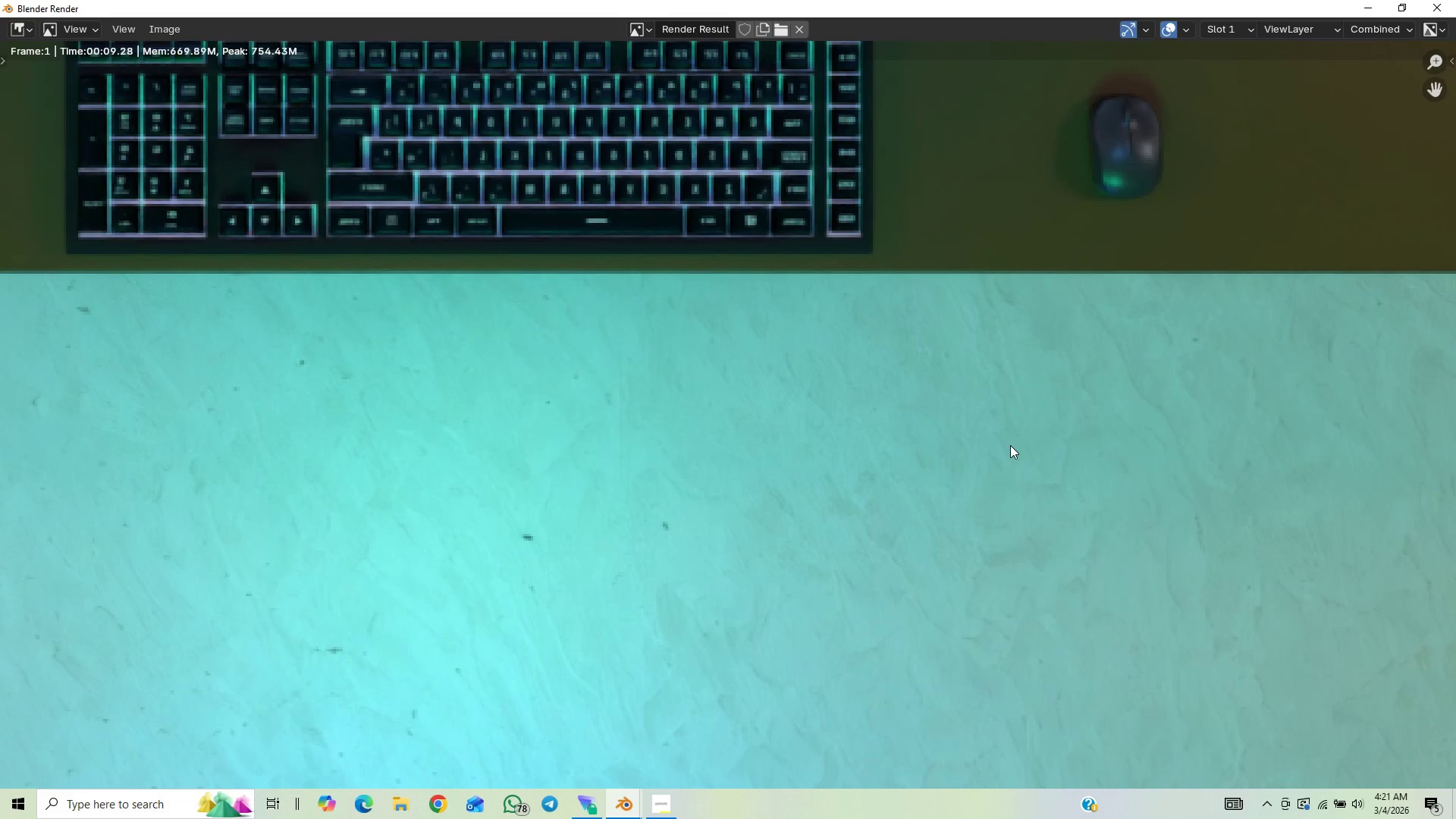 
hold_key(key=ShiftLeft, duration=0.69)
 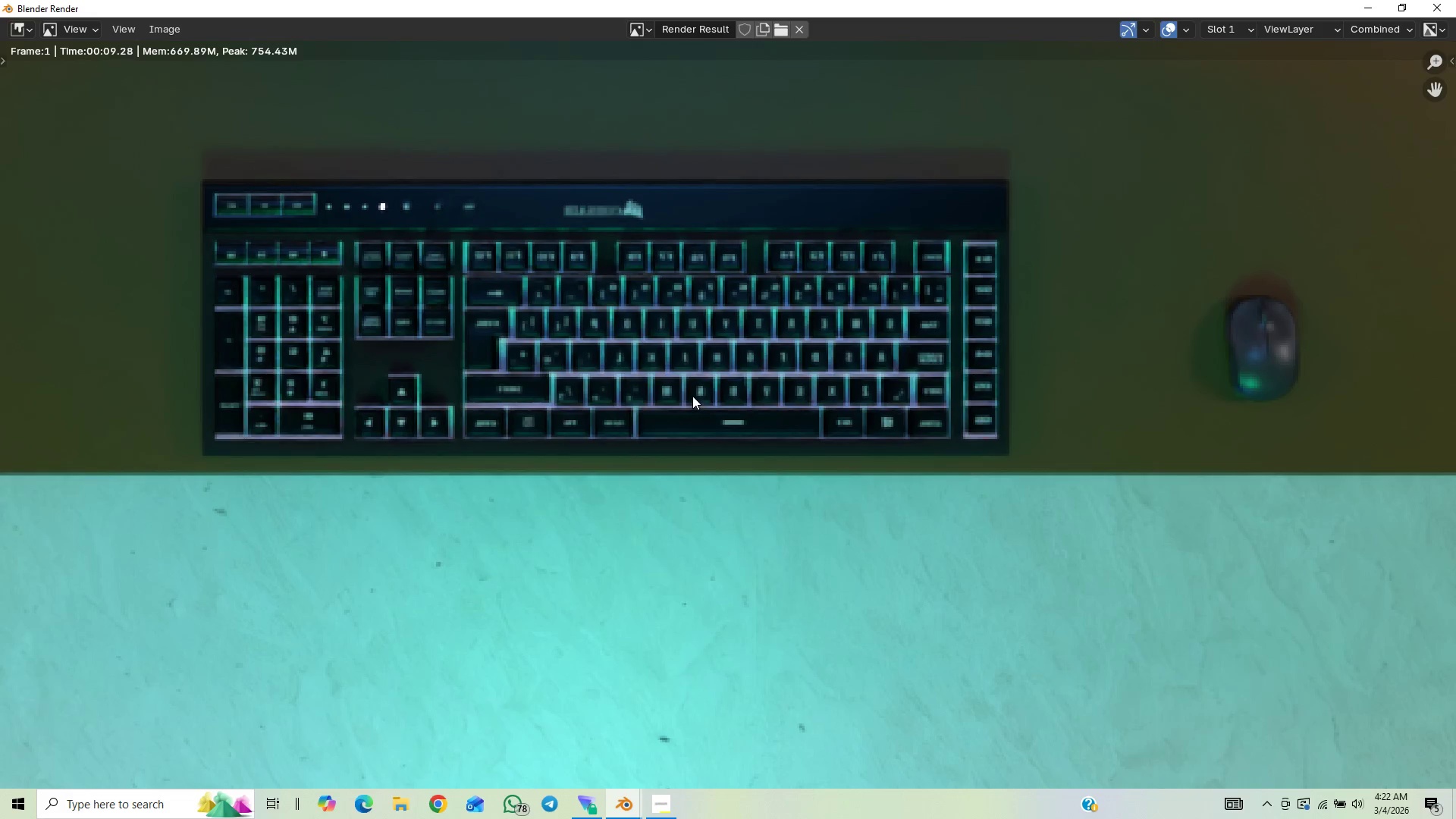 
scroll: coordinate [715, 377], scroll_direction: down, amount: 11.0
 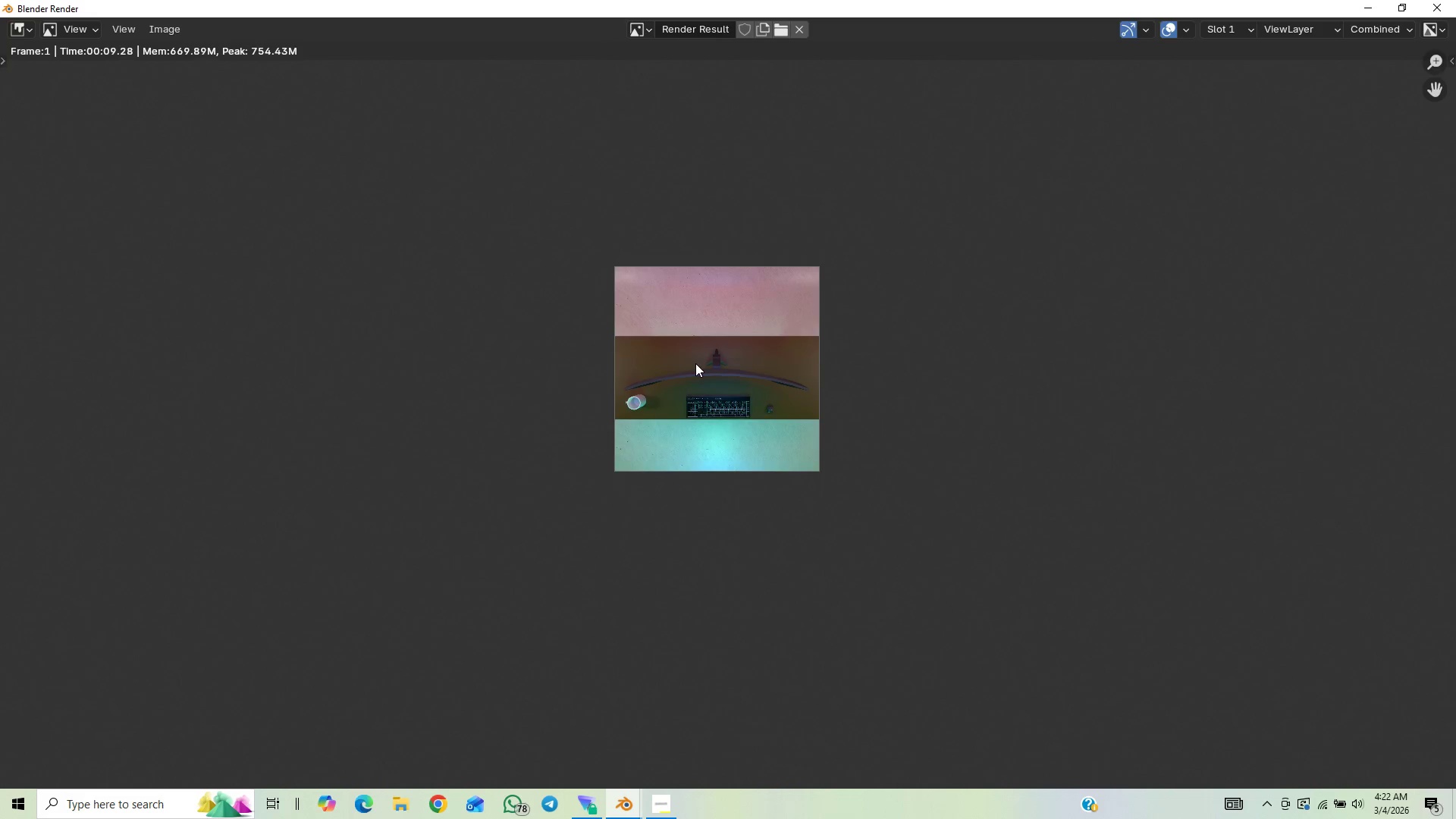 
scroll: coordinate [695, 362], scroll_direction: up, amount: 1.0
 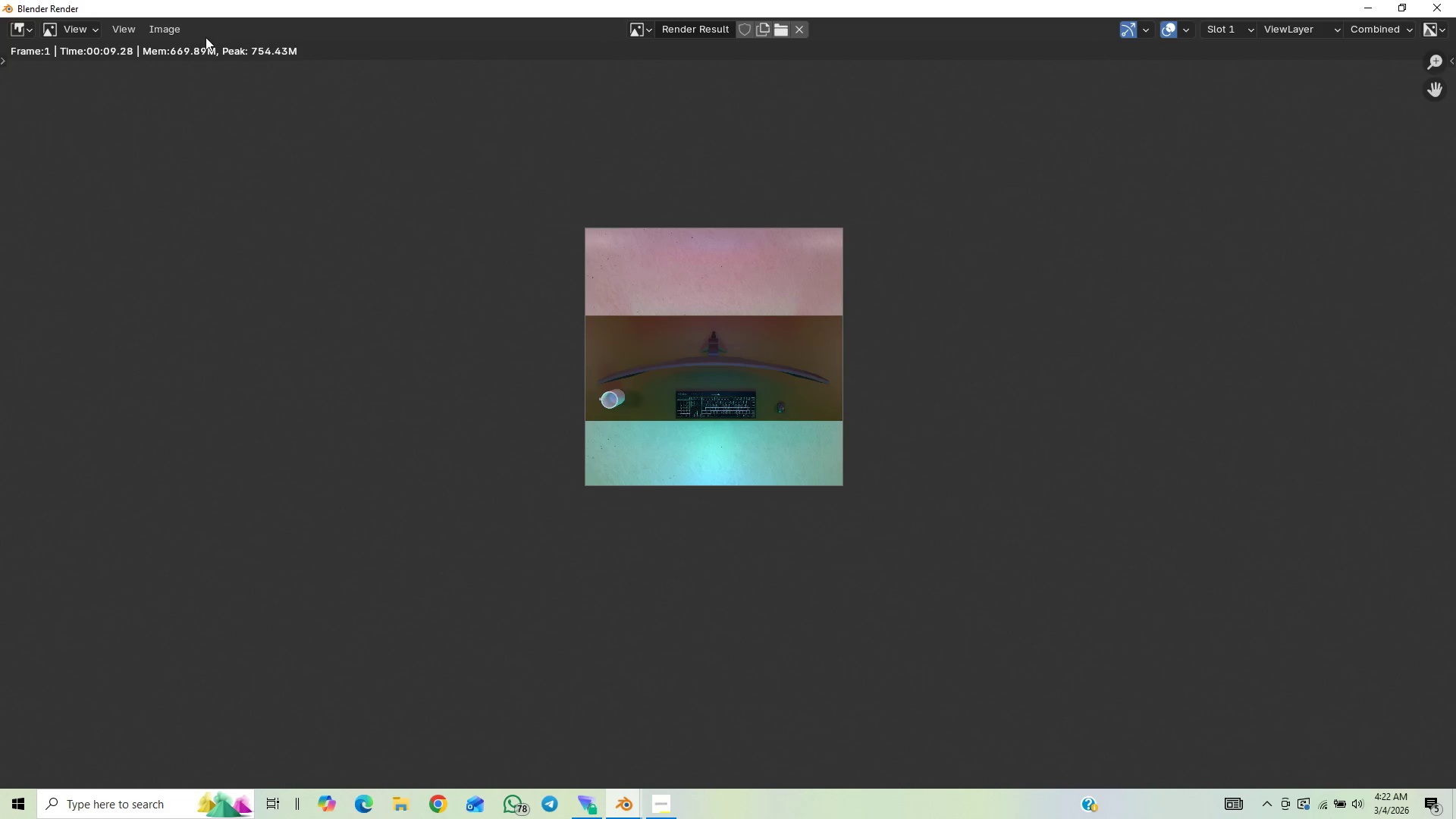 
left_click([178, 36])
 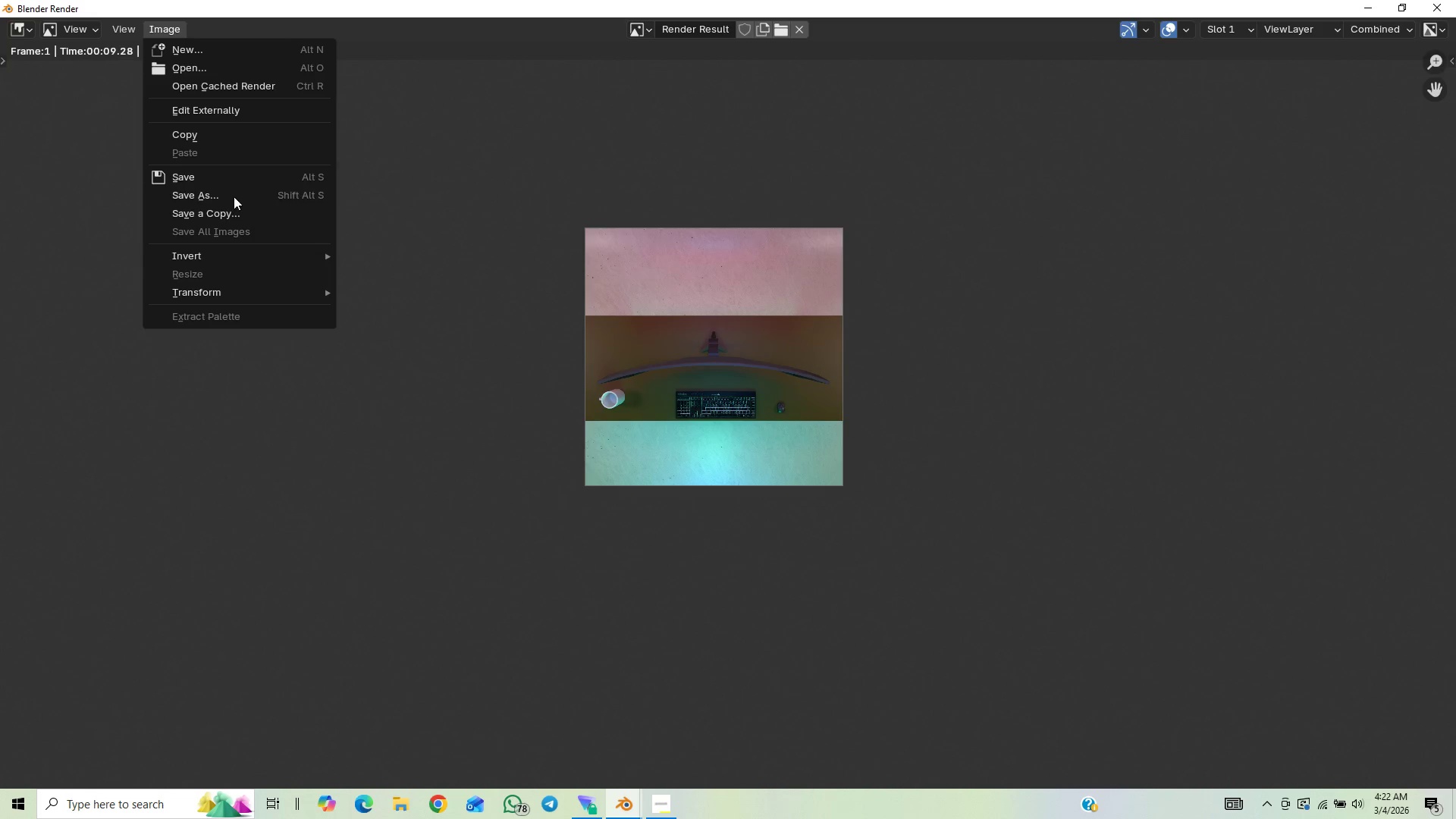 
left_click([229, 190])
 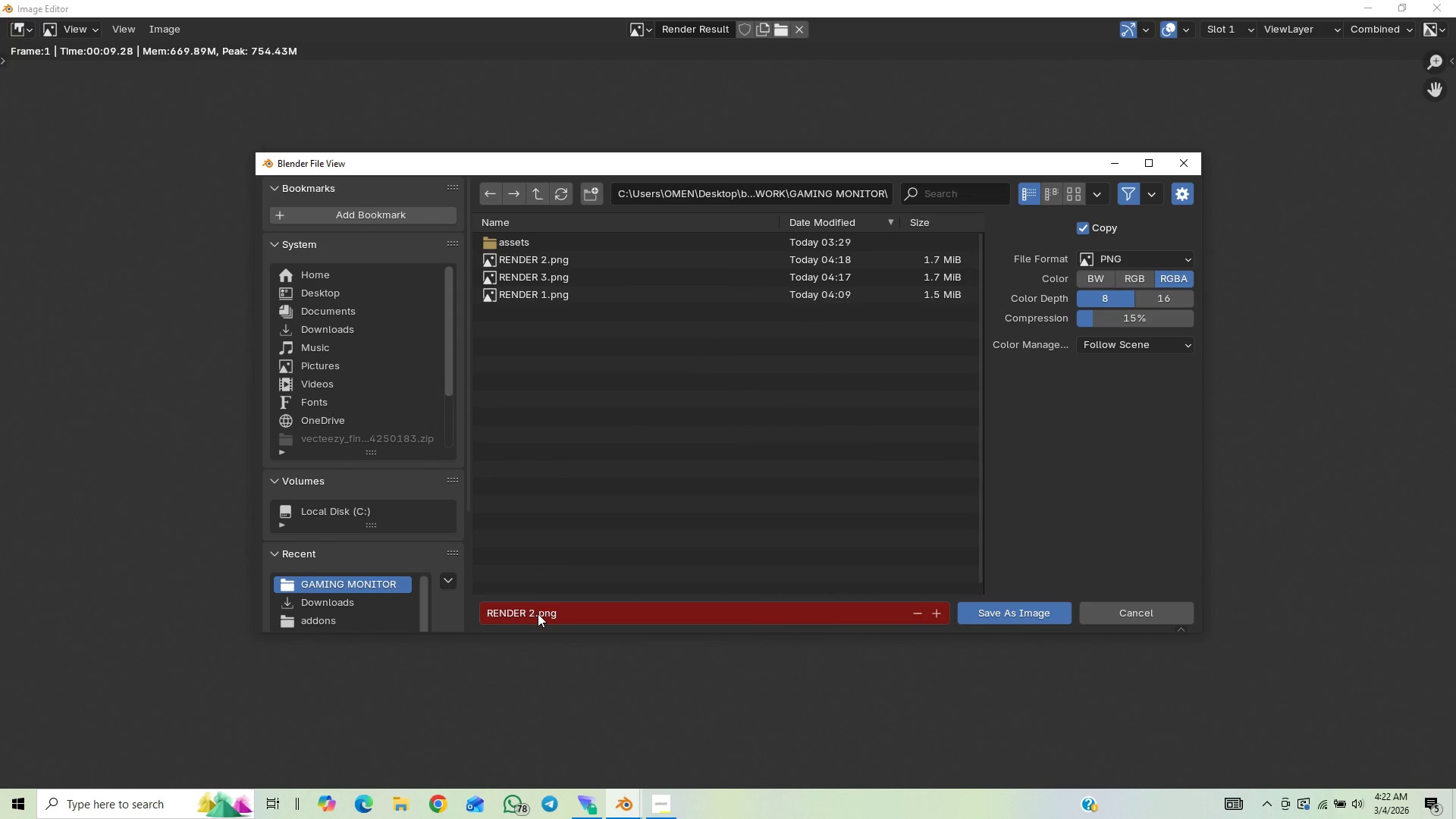 
double_click([535, 612])
 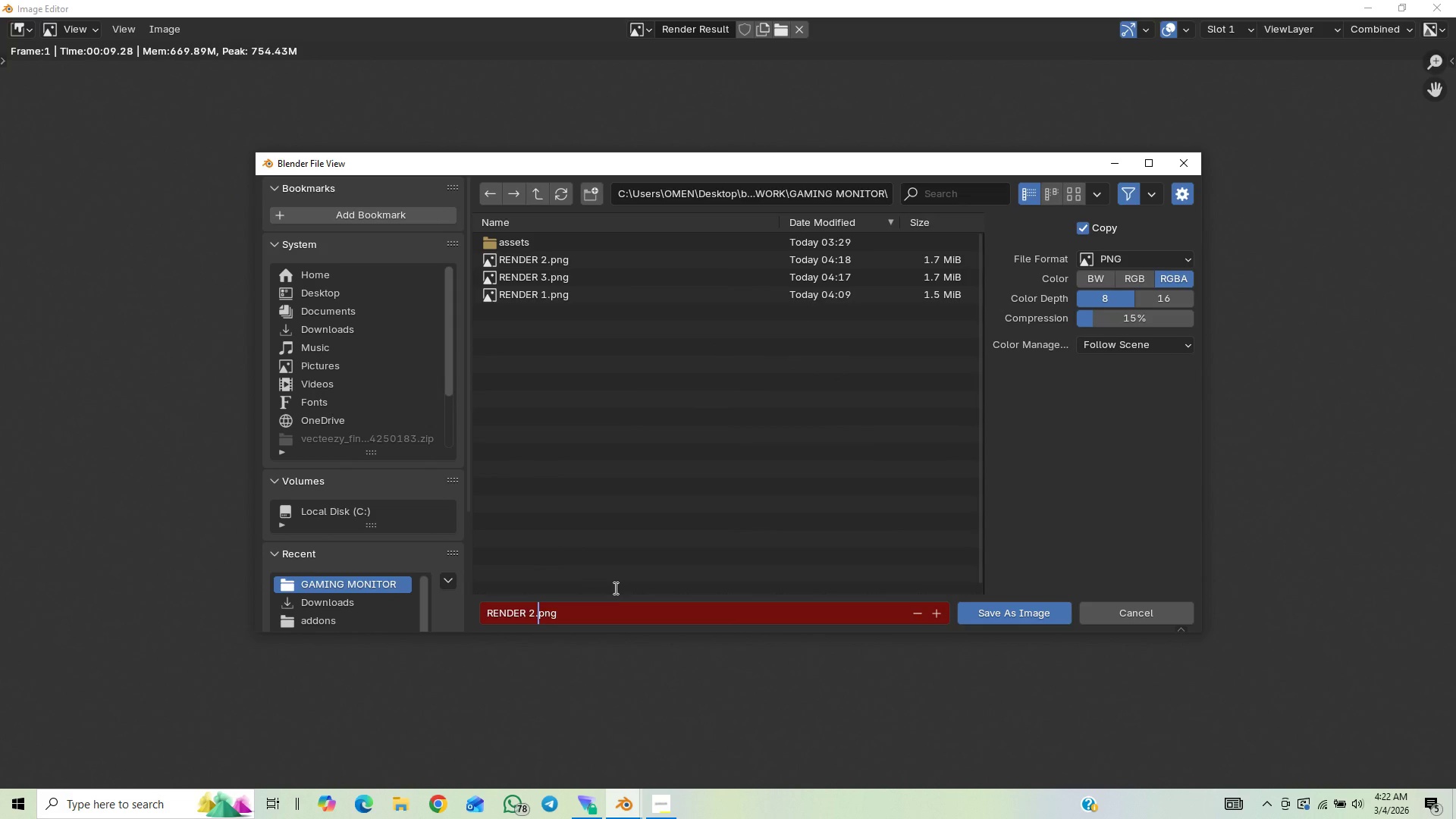 
key(ArrowLeft)
 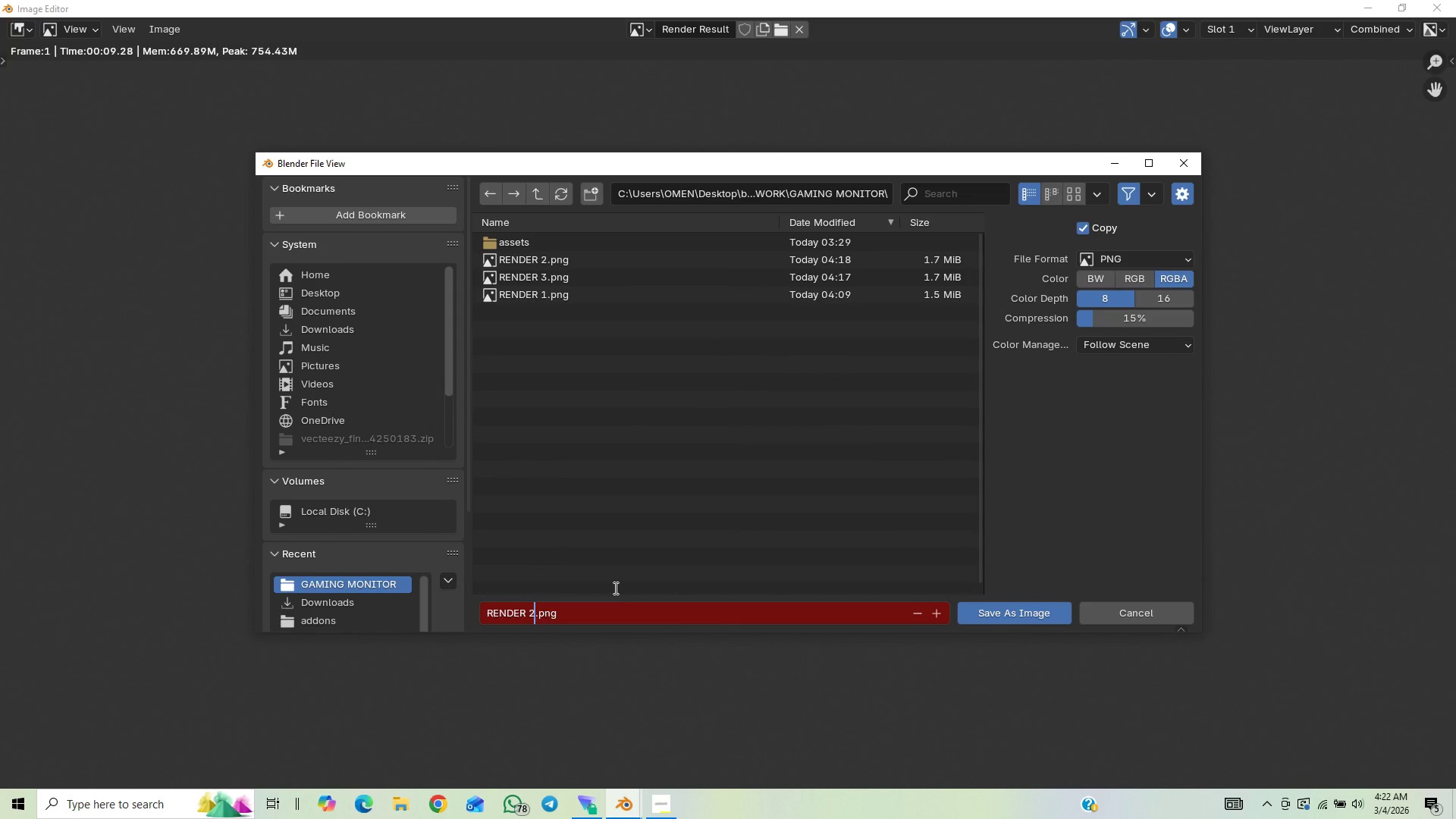 
key(Backspace)
 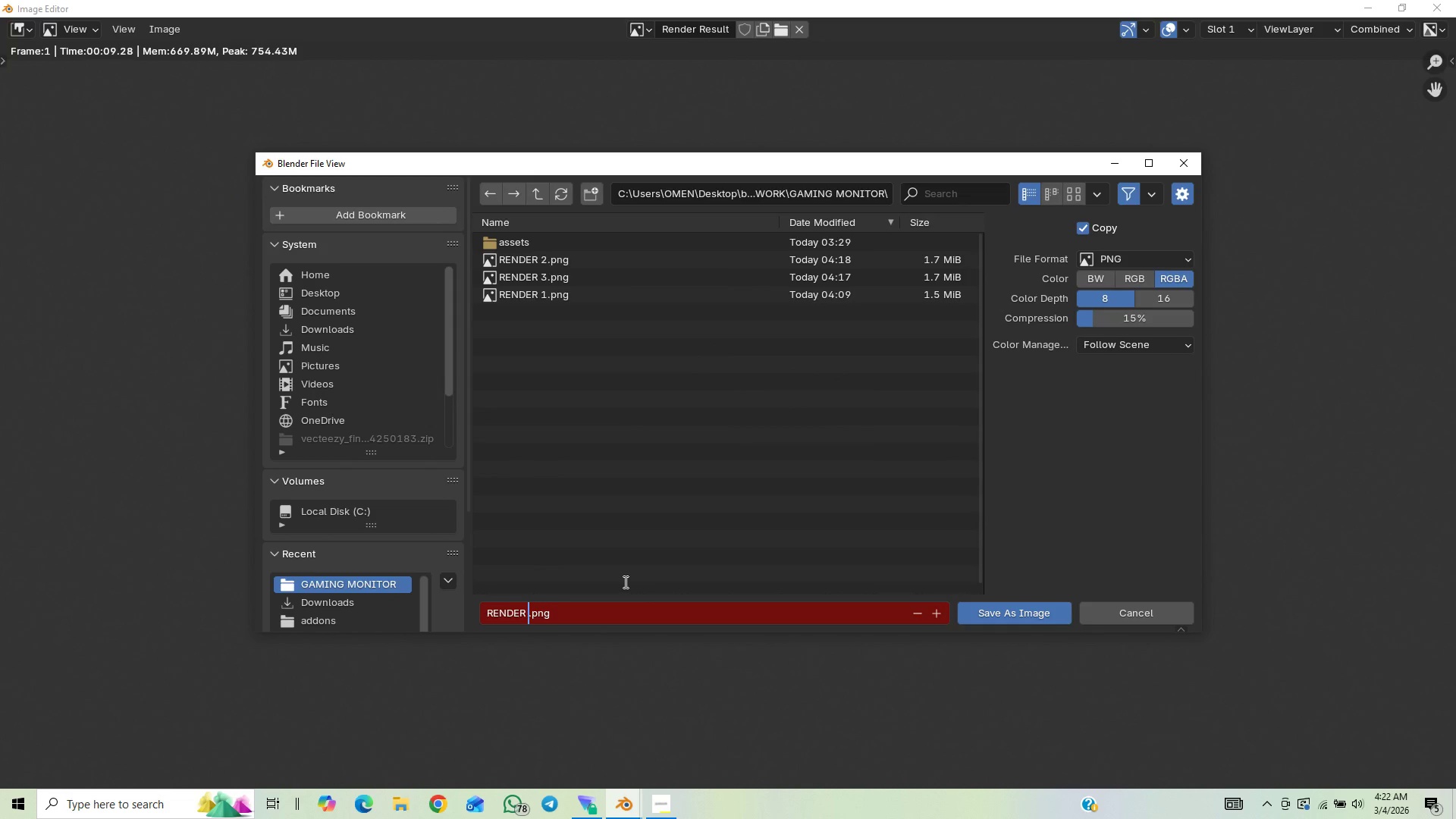 
key(4)
 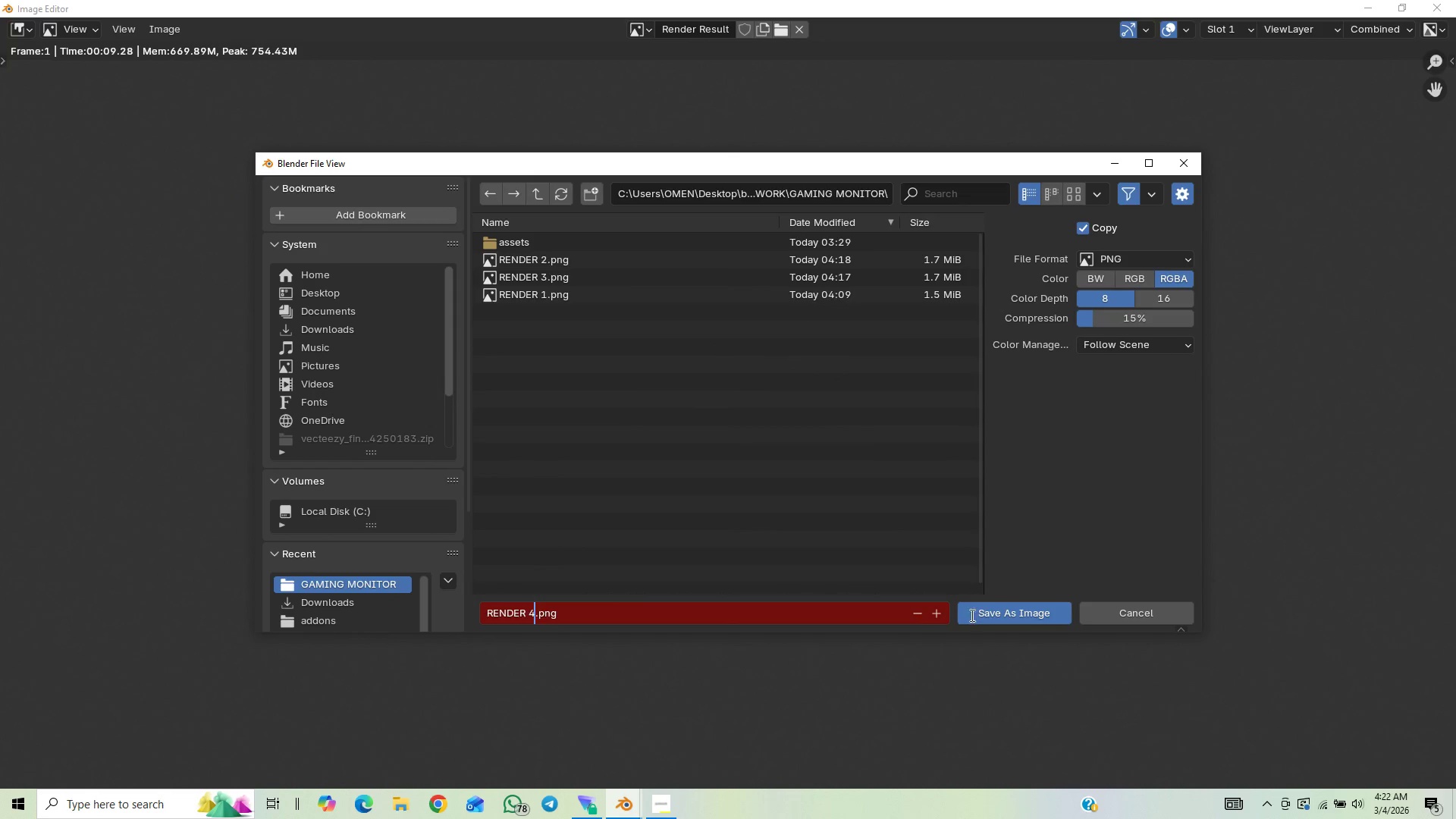 
left_click([996, 620])
 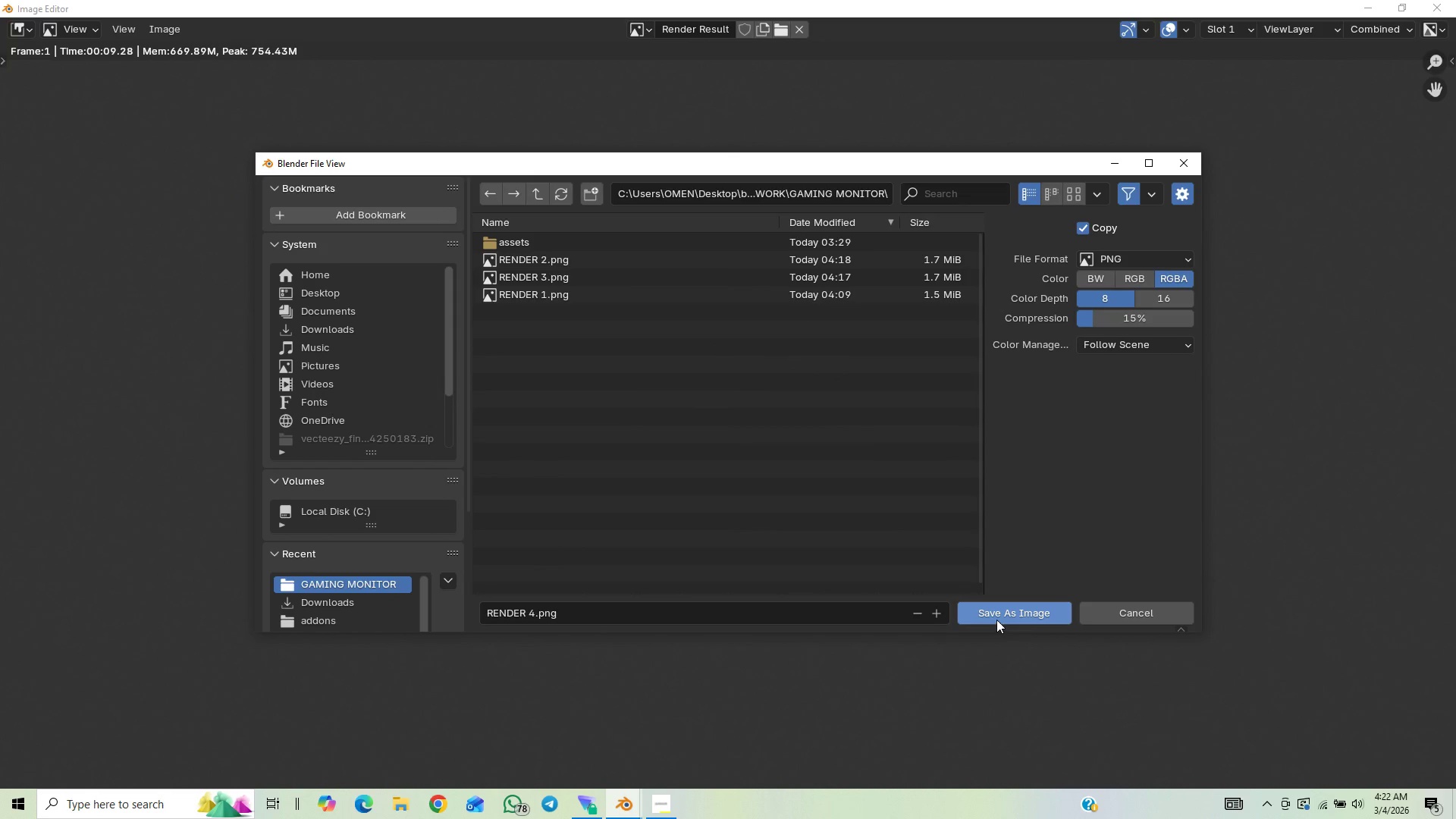 
left_click([996, 620])
 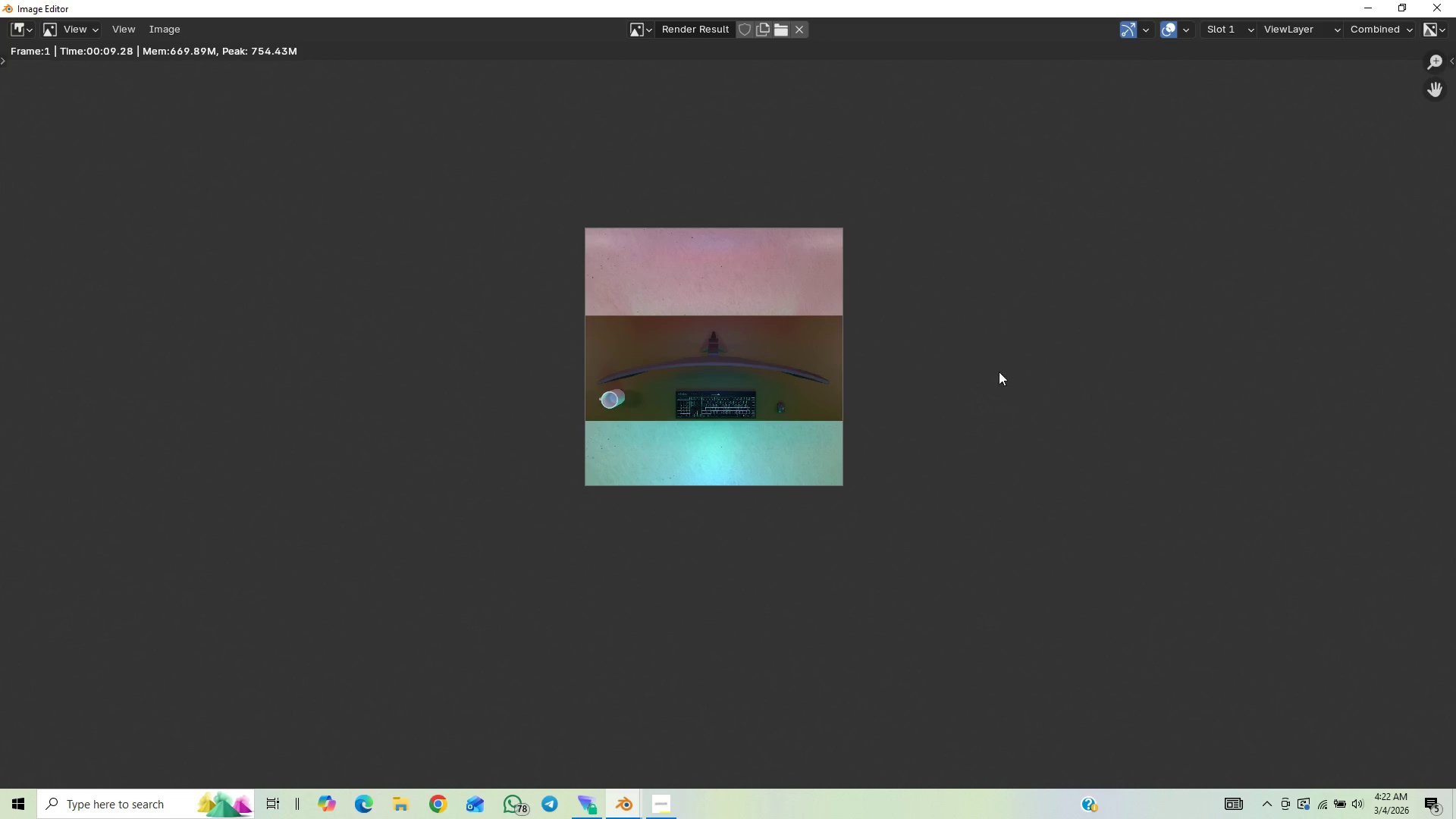 
left_click([1436, 7])
 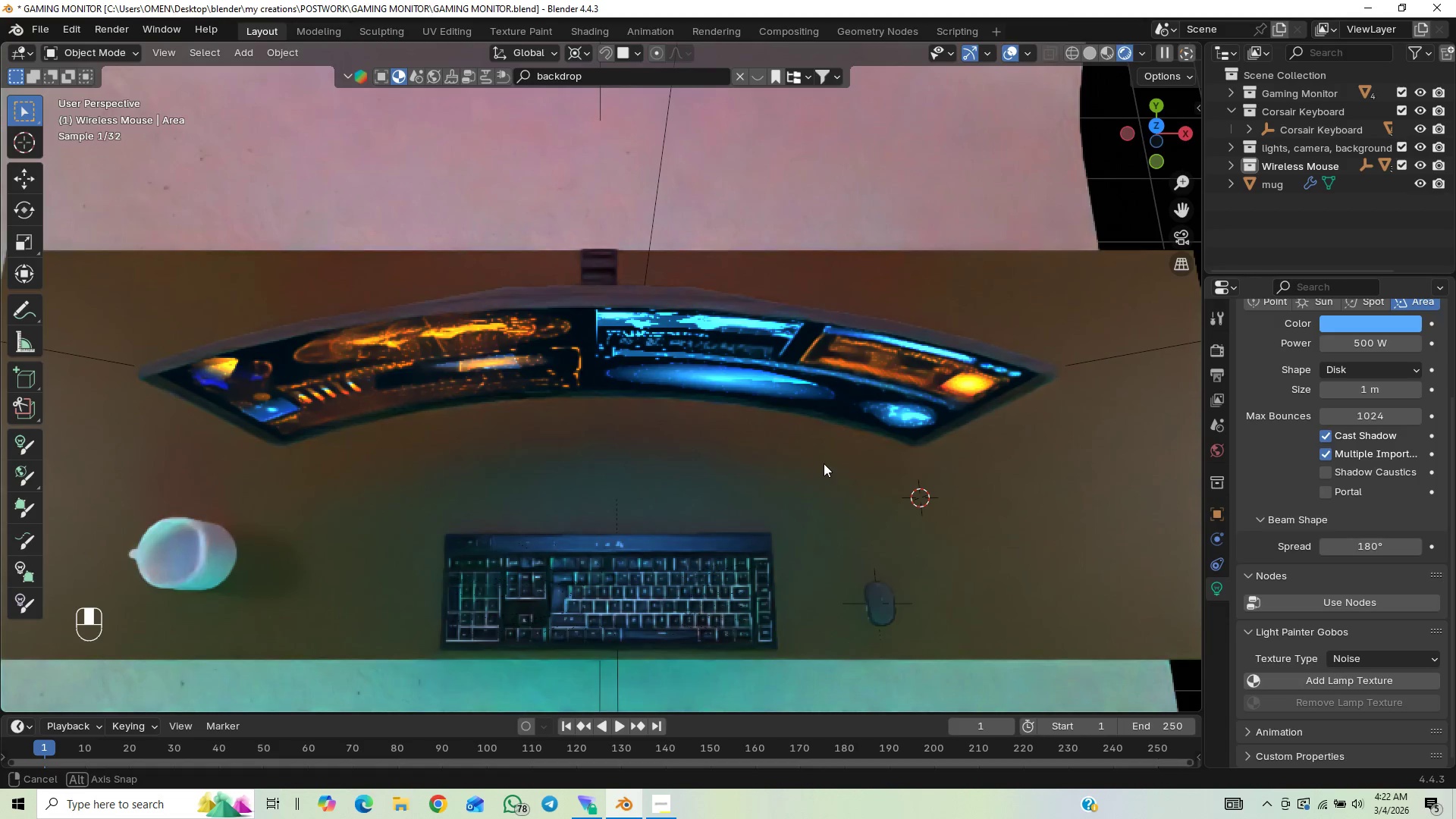 
scroll: coordinate [824, 448], scroll_direction: down, amount: 1.0
 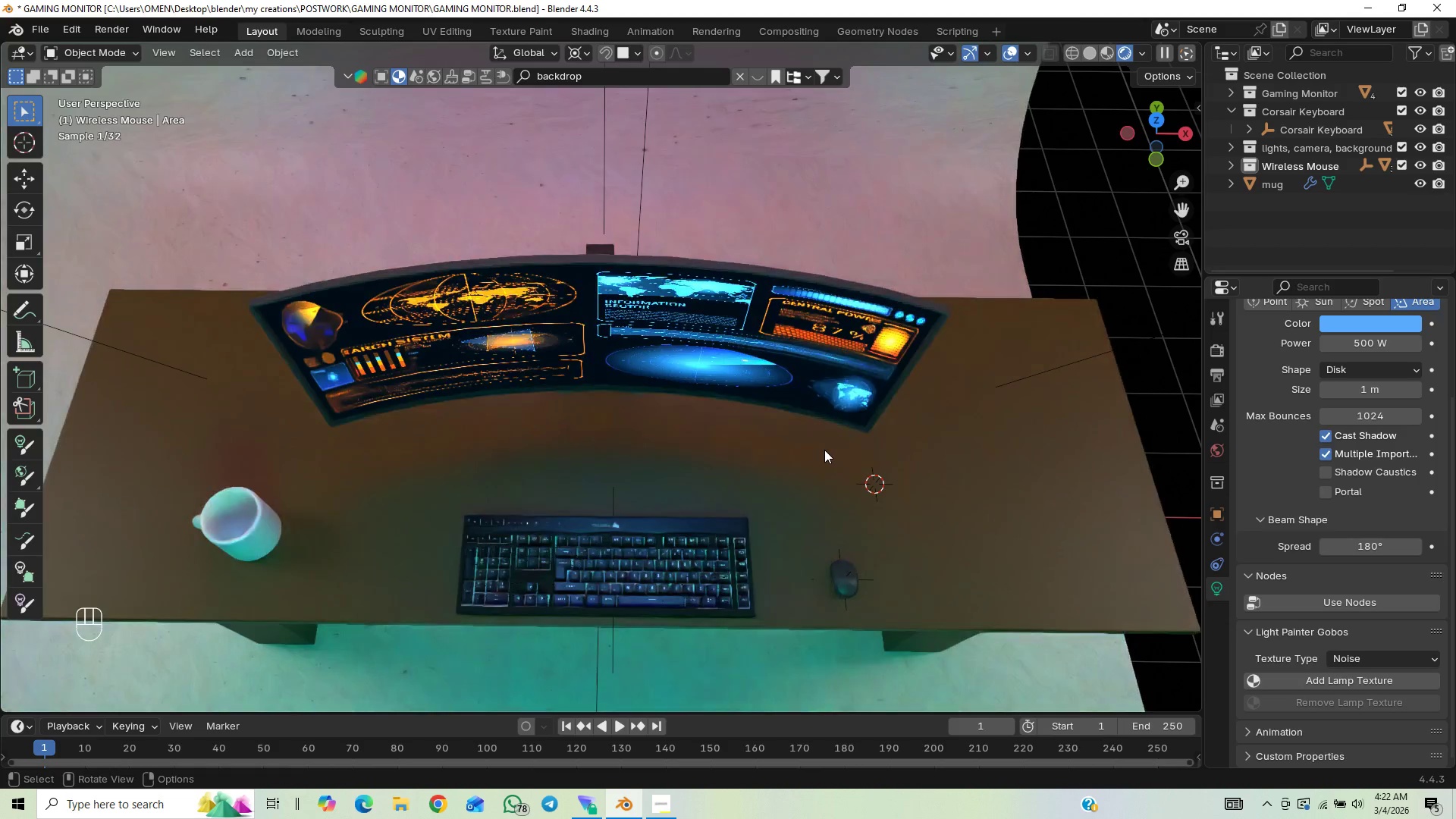 
key(End)
 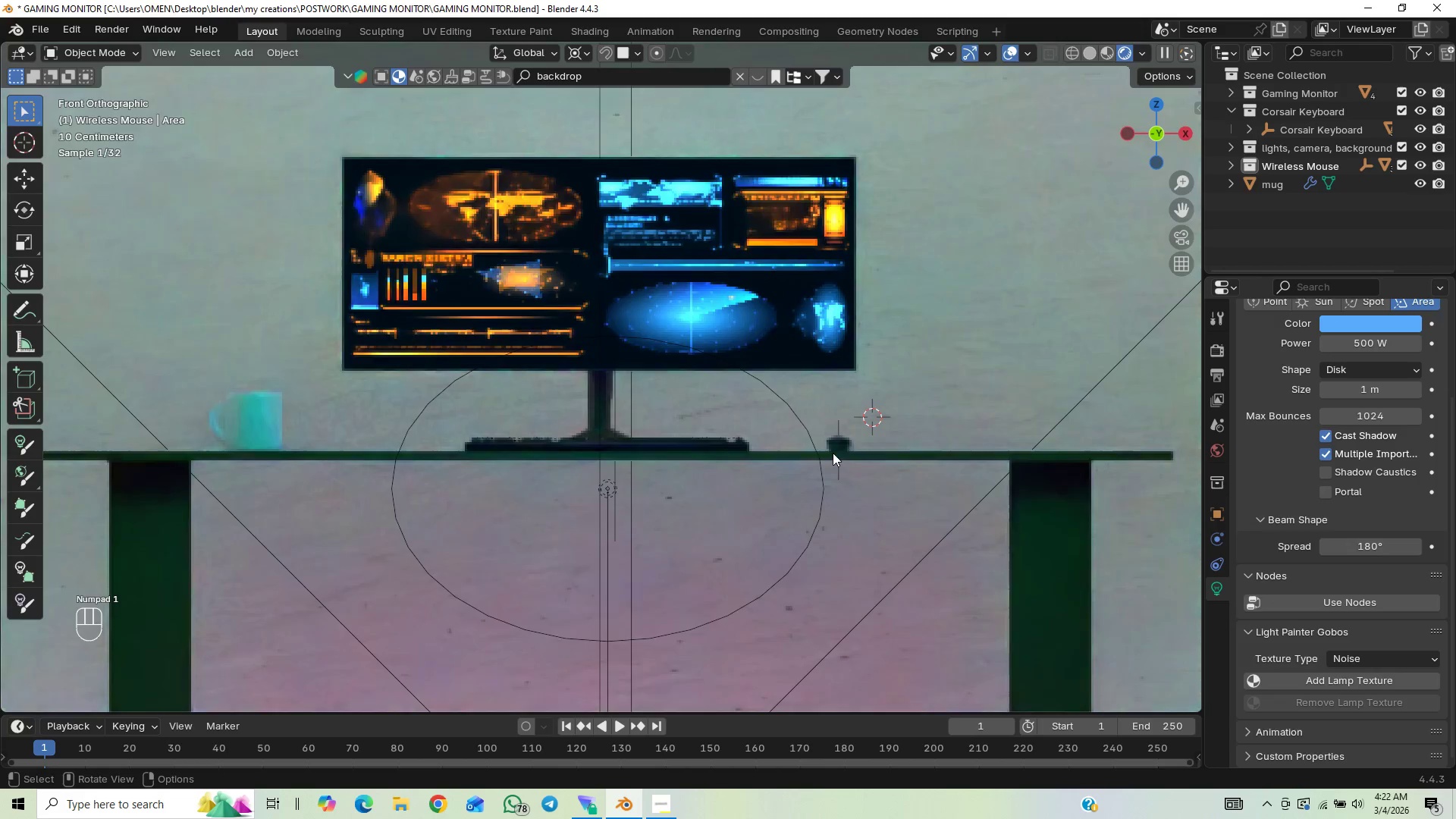 
scroll: coordinate [836, 453], scroll_direction: down, amount: 1.0
 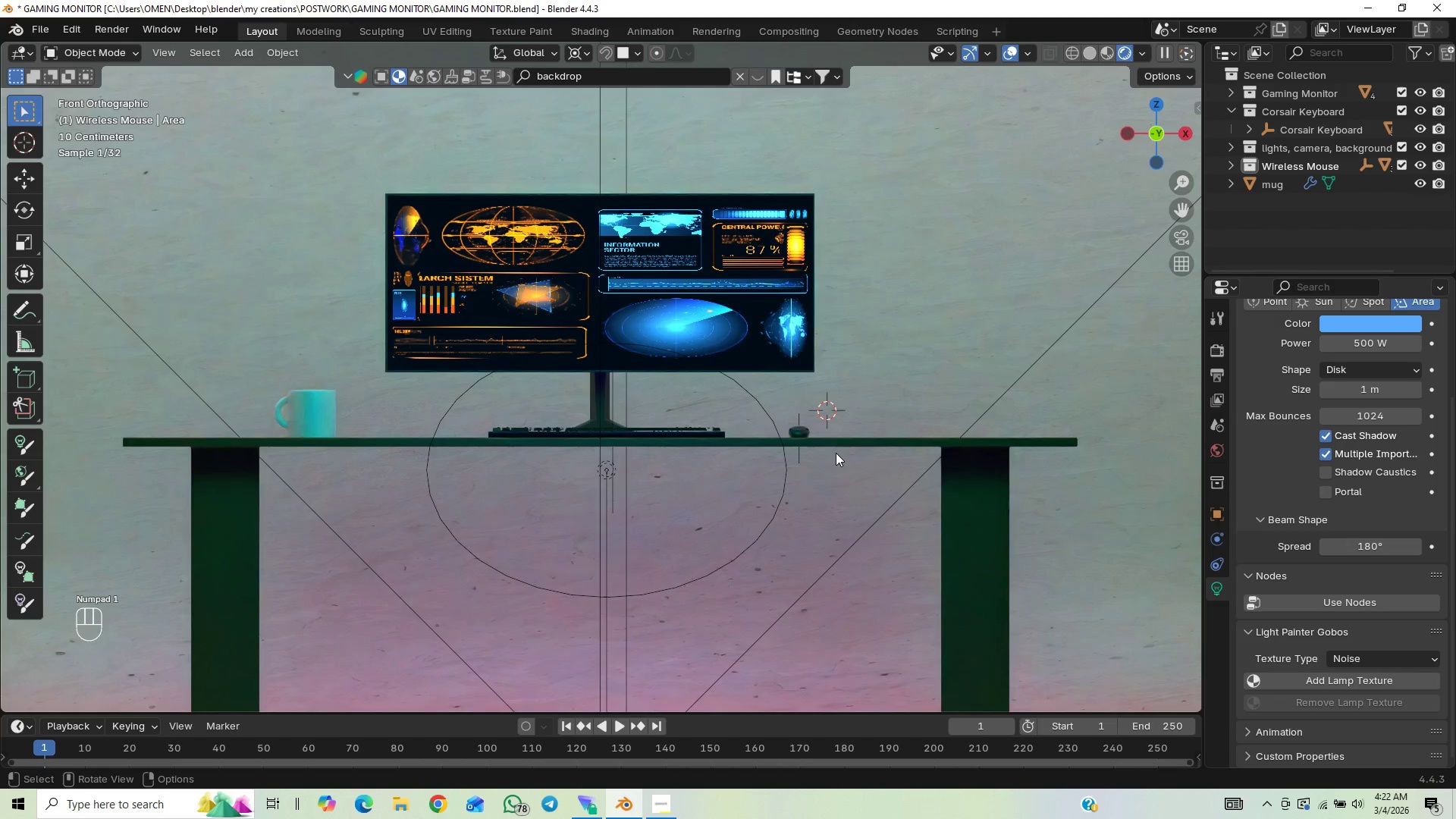 
key(Alt+Control+Insert)
 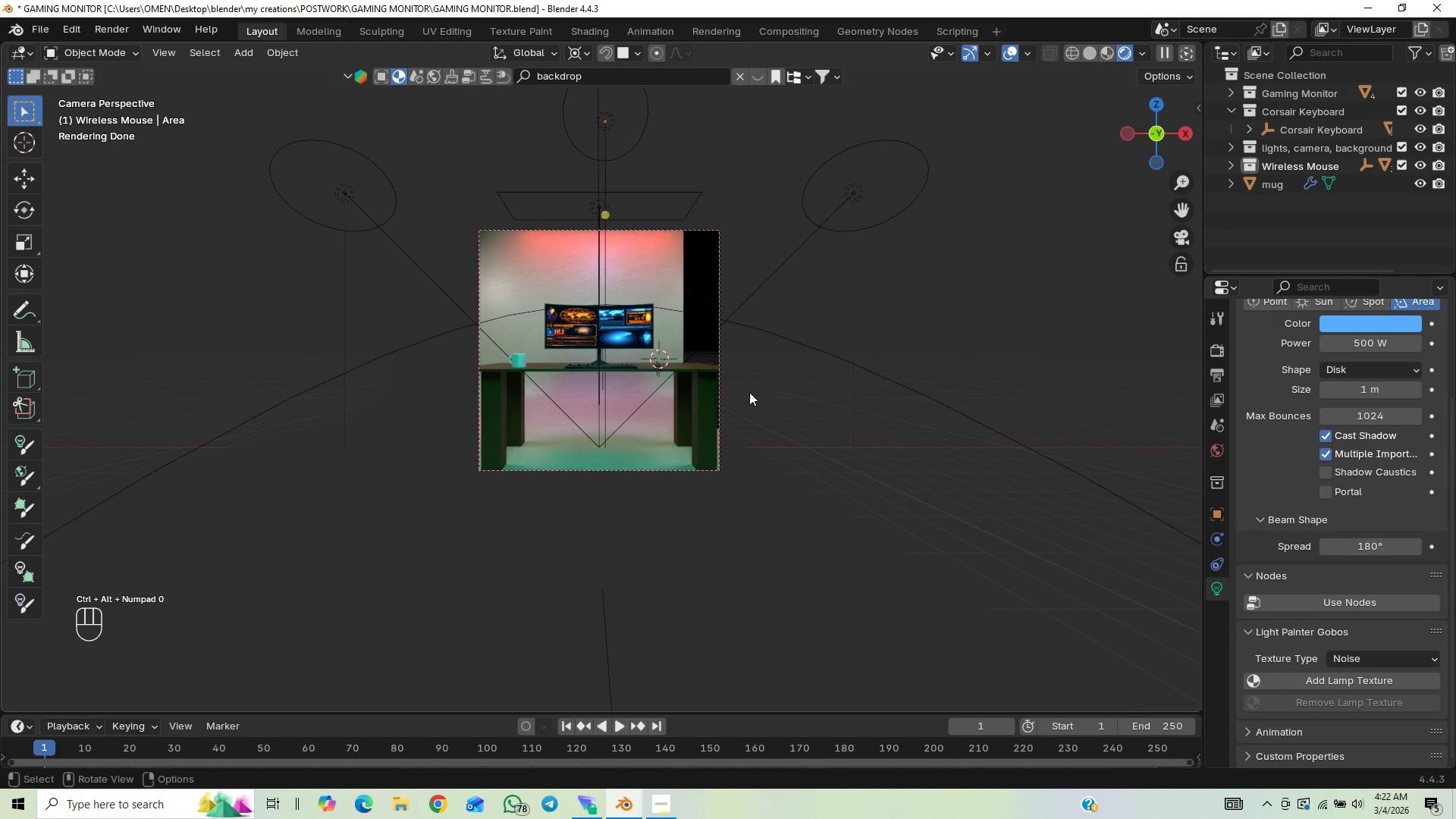 
left_click([657, 291])
 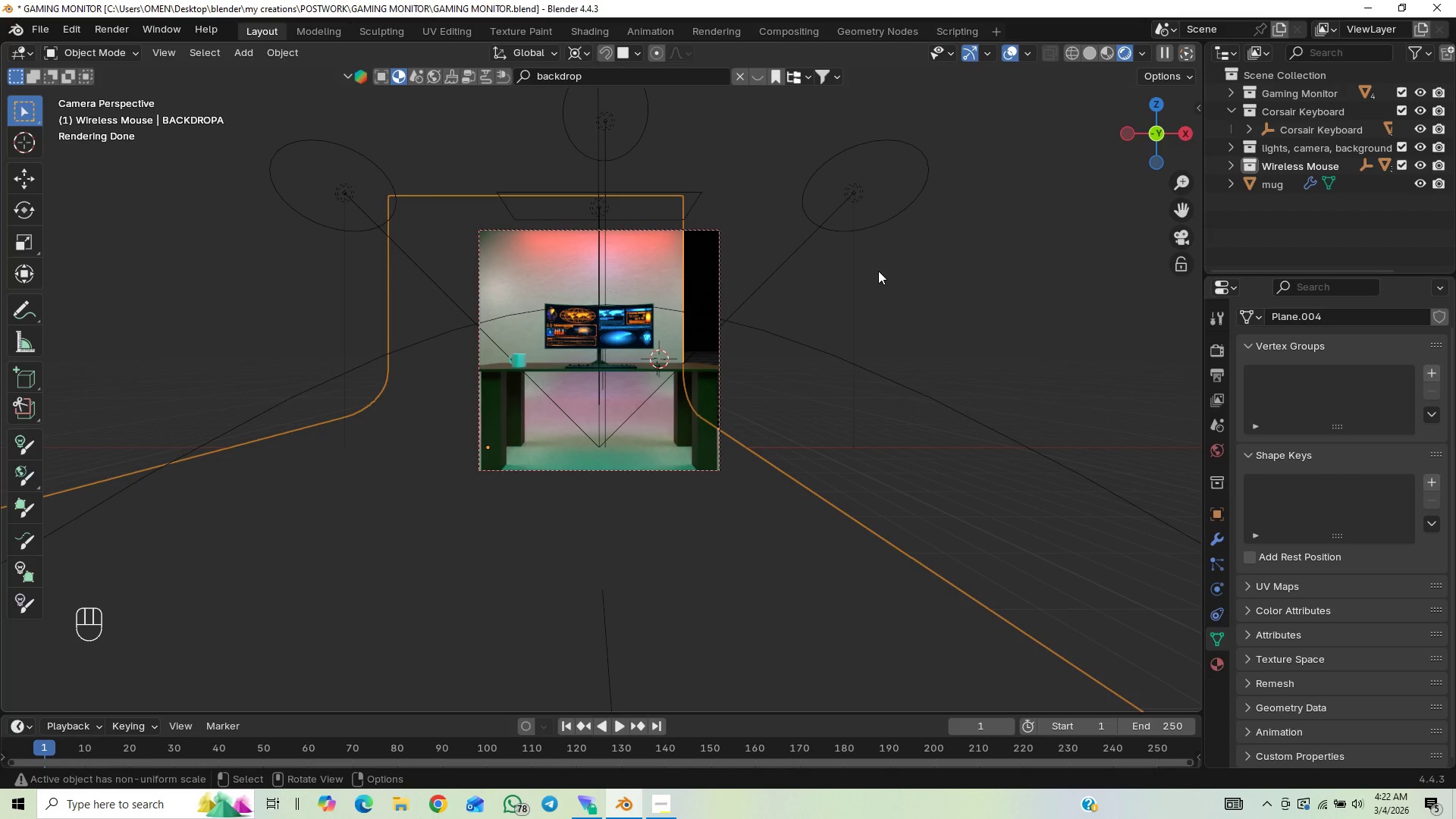 
type(GX)
 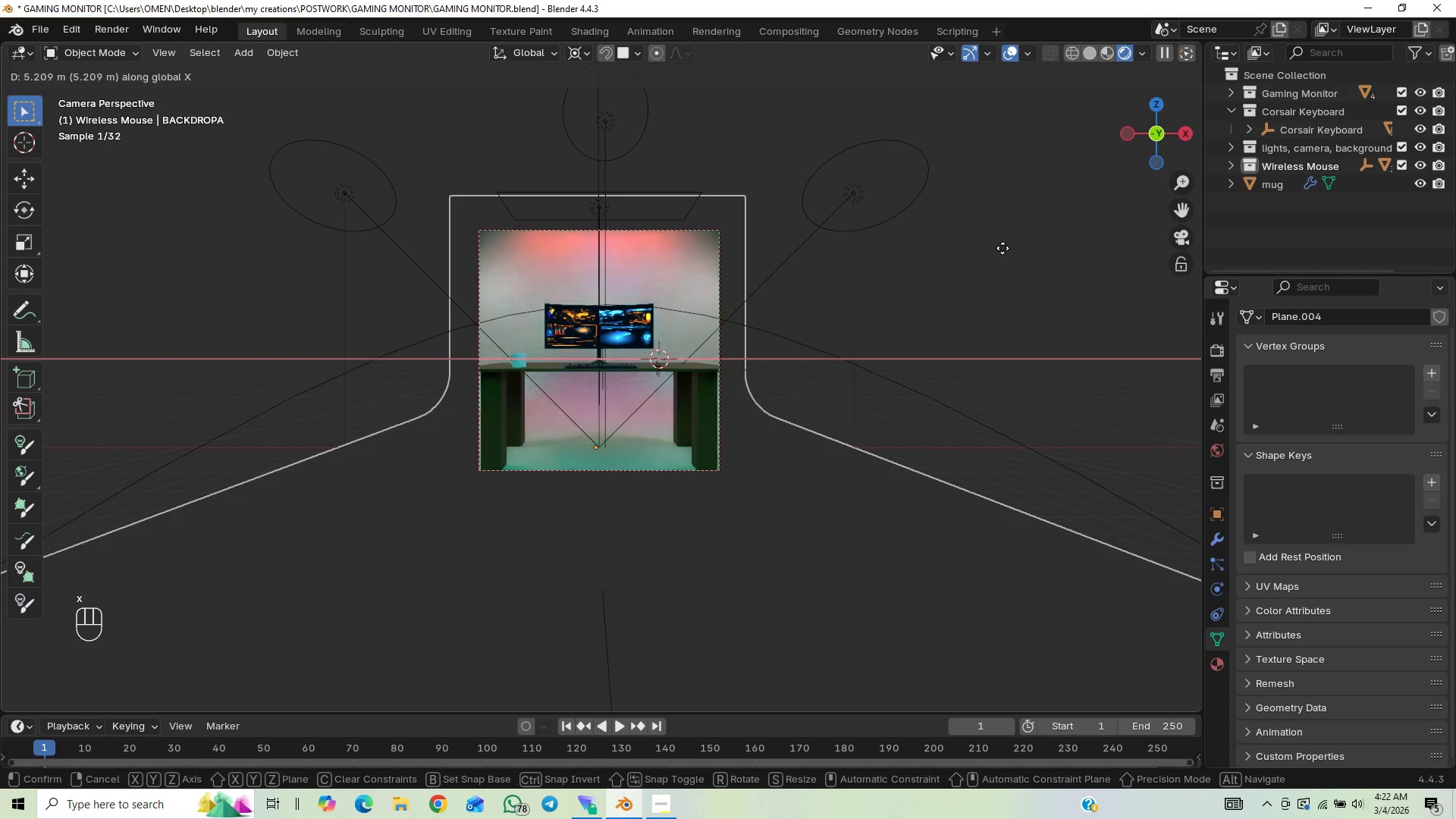 
left_click([1006, 246])
 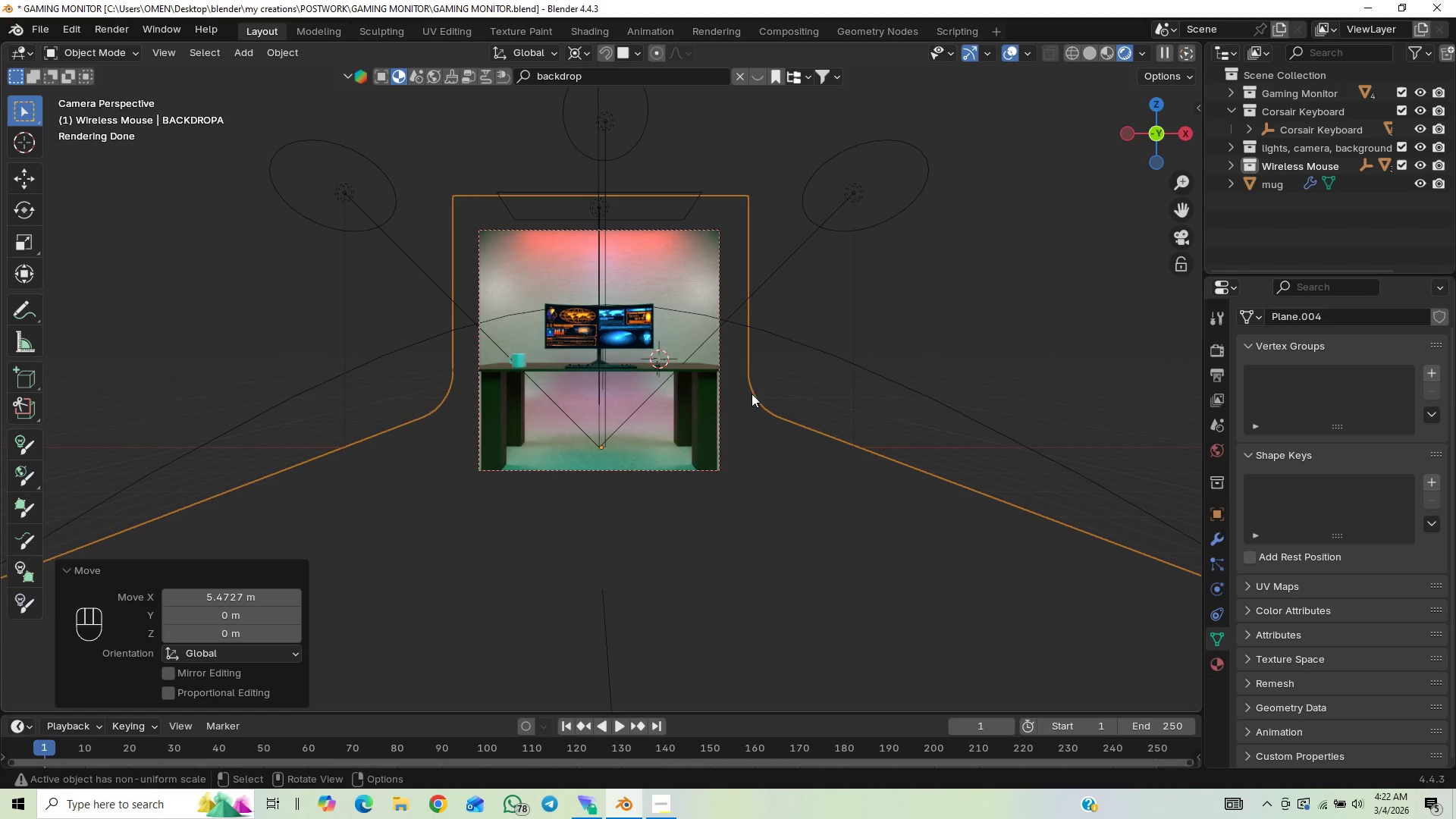 
left_click([718, 452])
 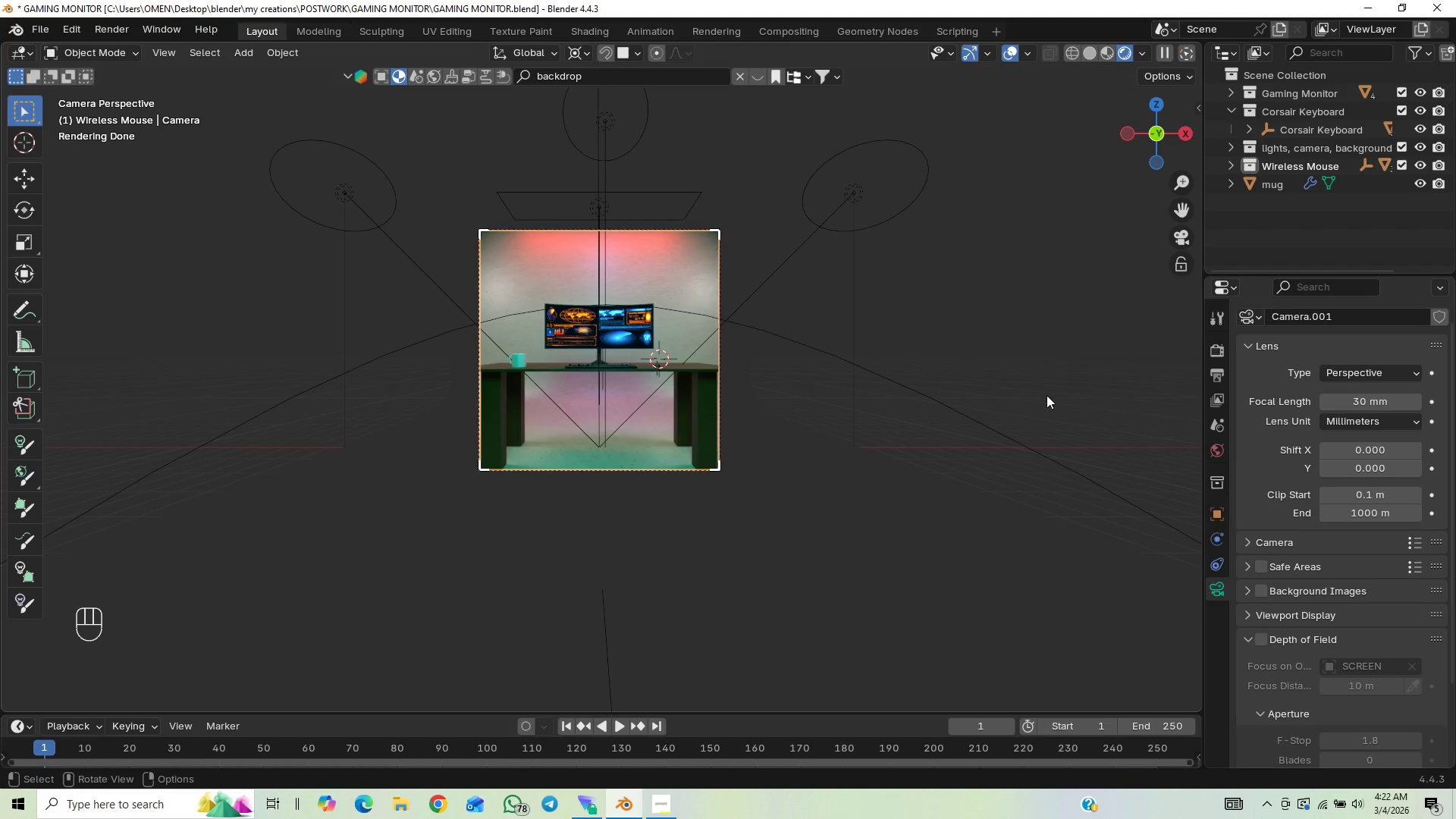 
key(G)
 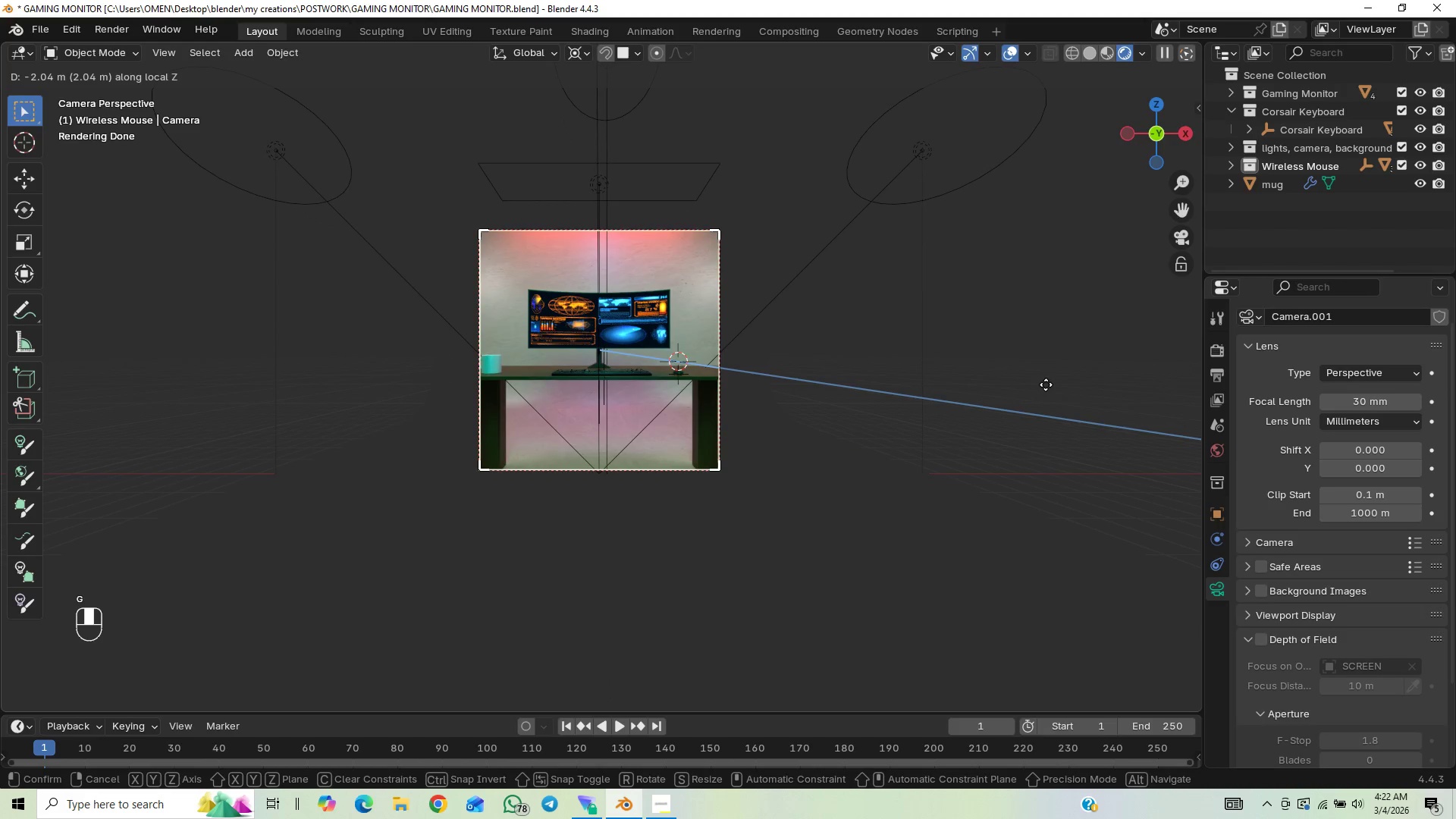 
left_click([1046, 384])
 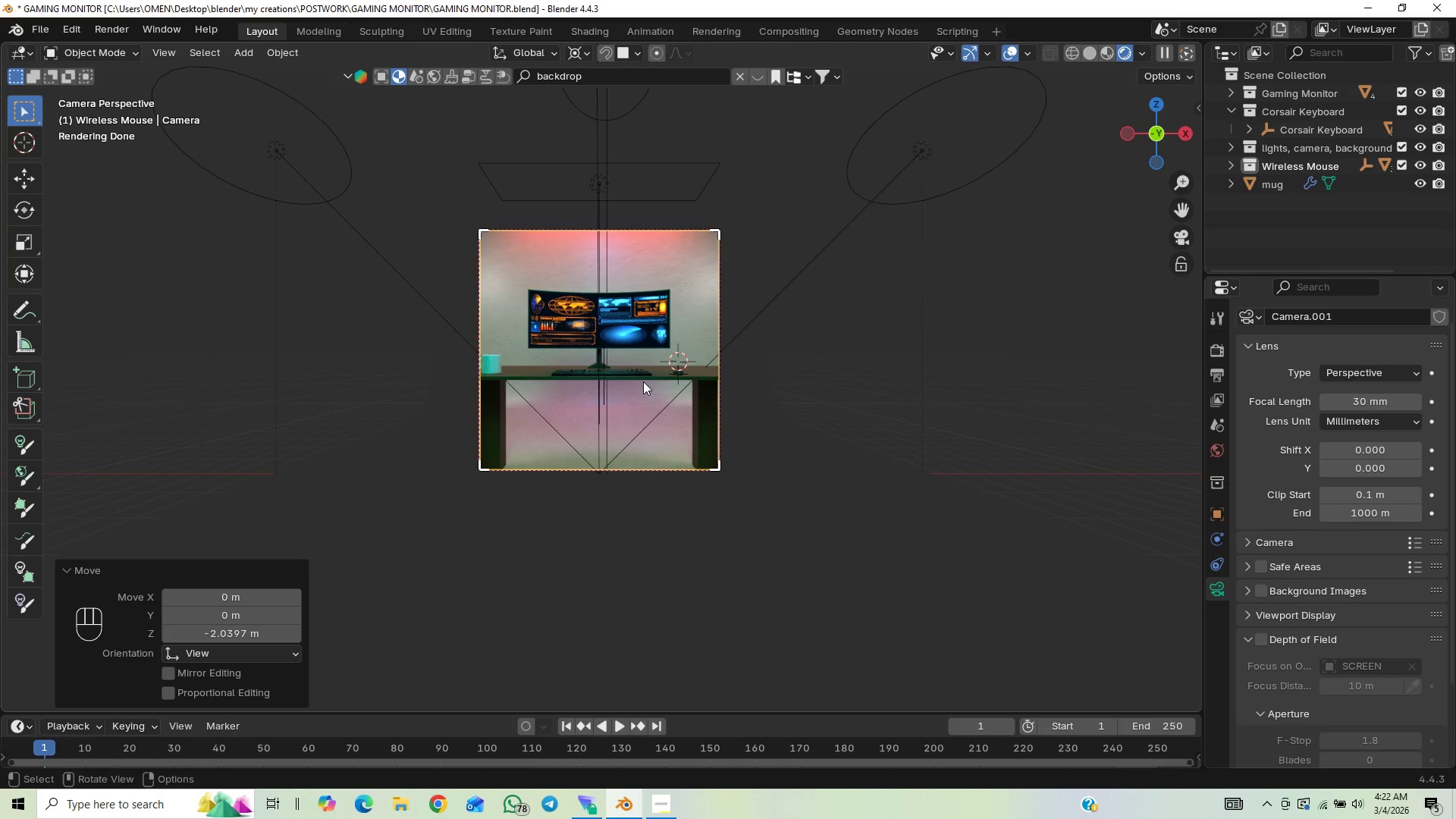 
left_click([500, 363])
 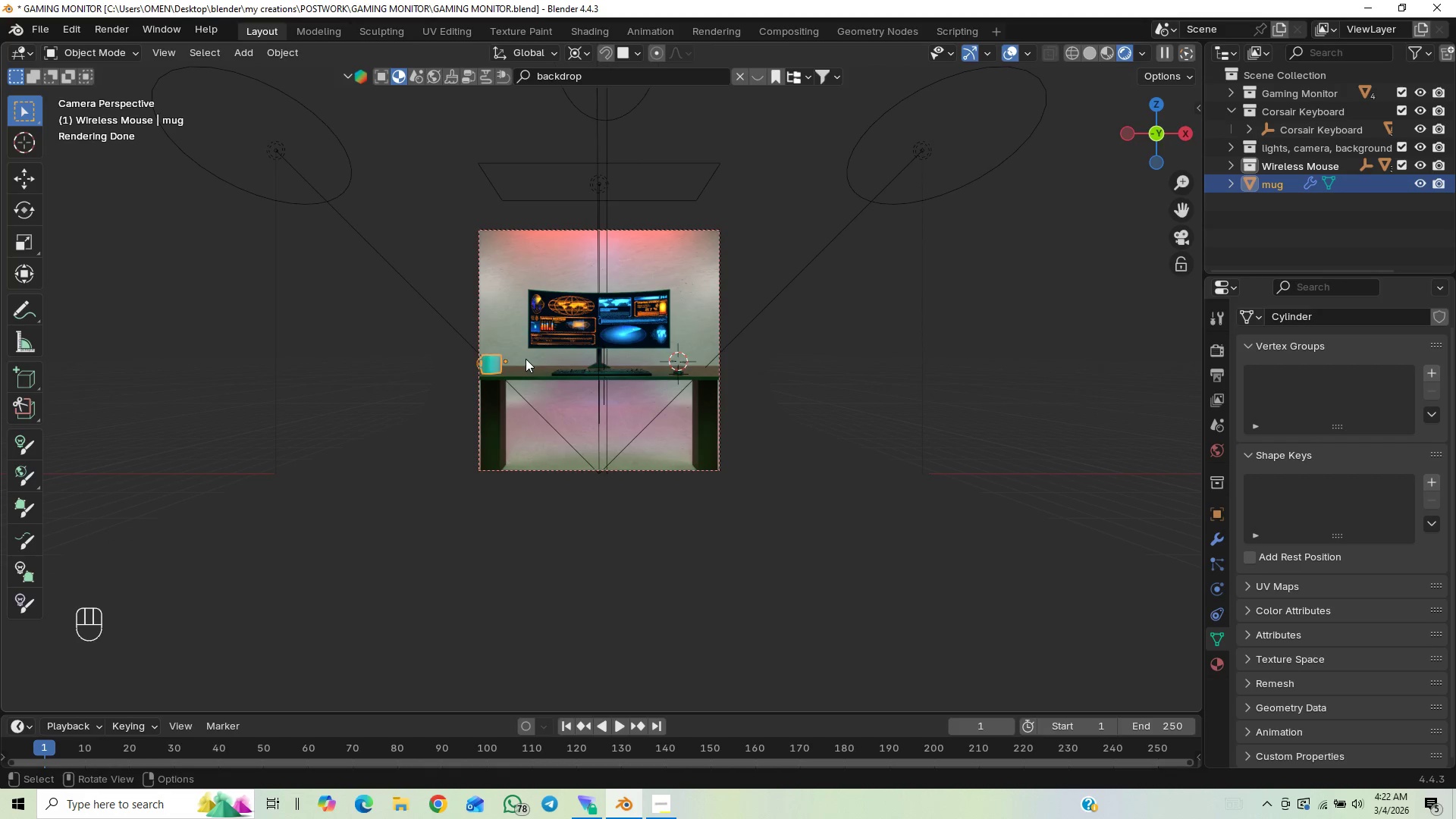 
type(GX)
 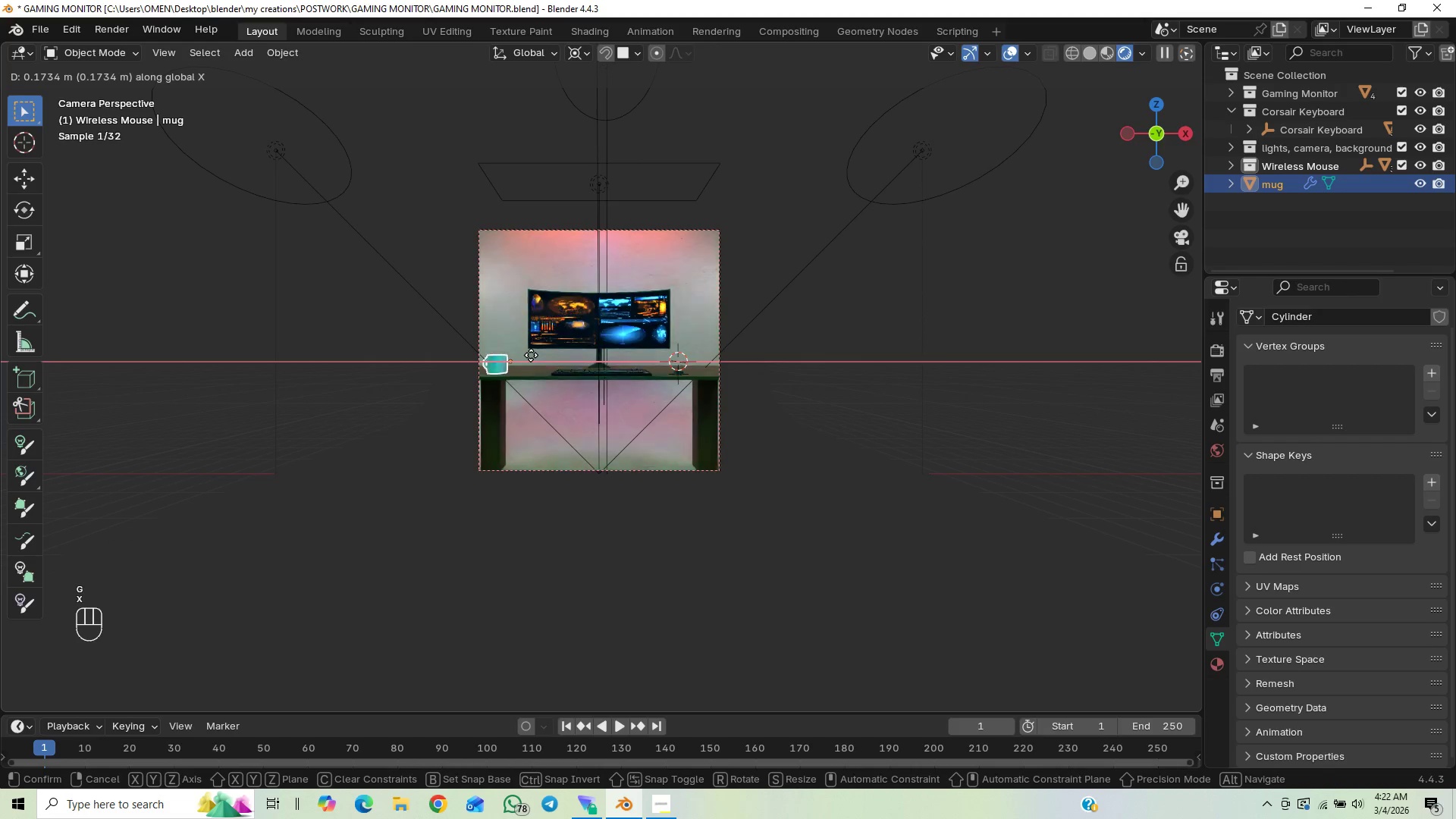 
left_click([531, 355])
 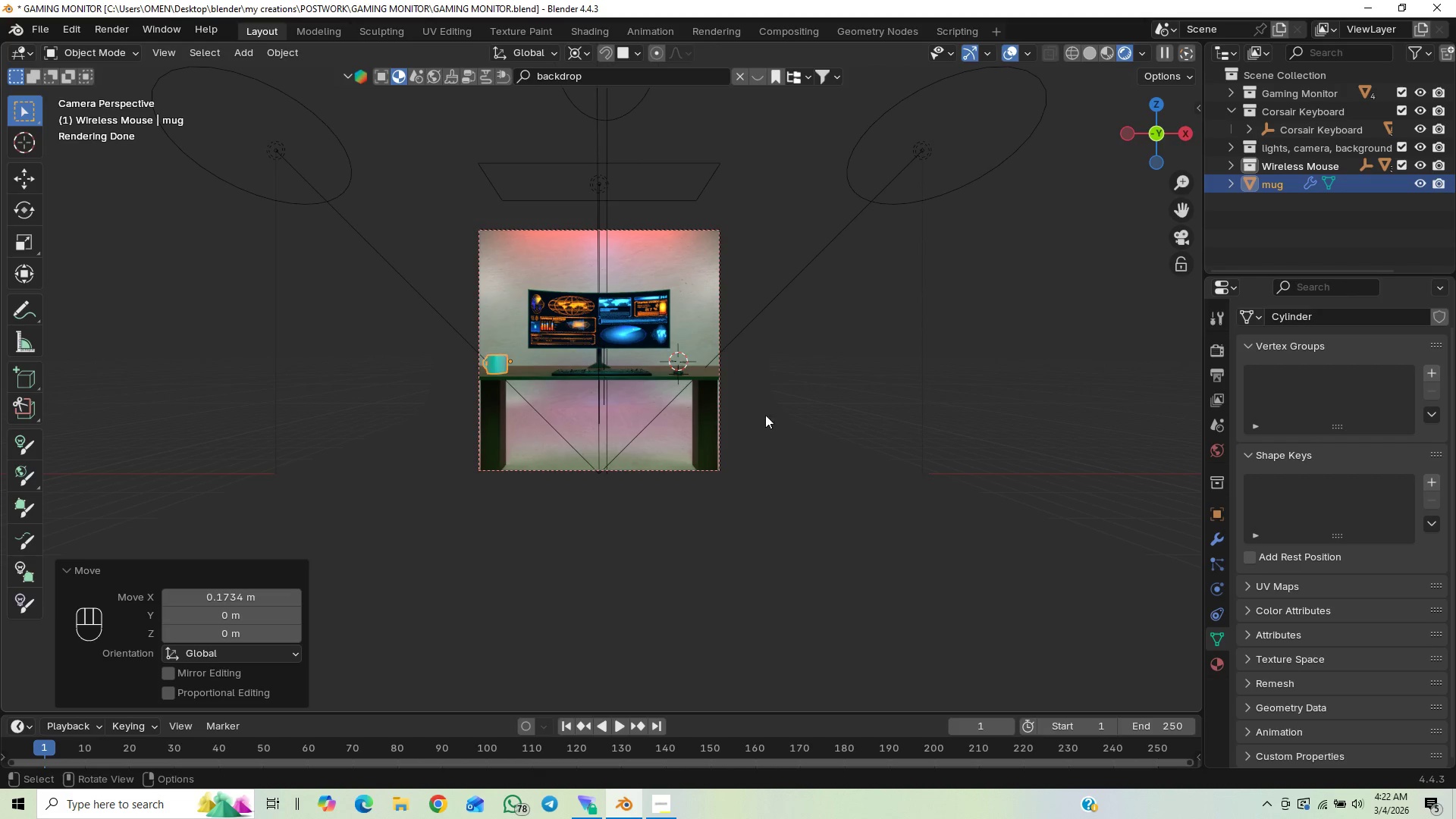 
left_click([716, 291])
 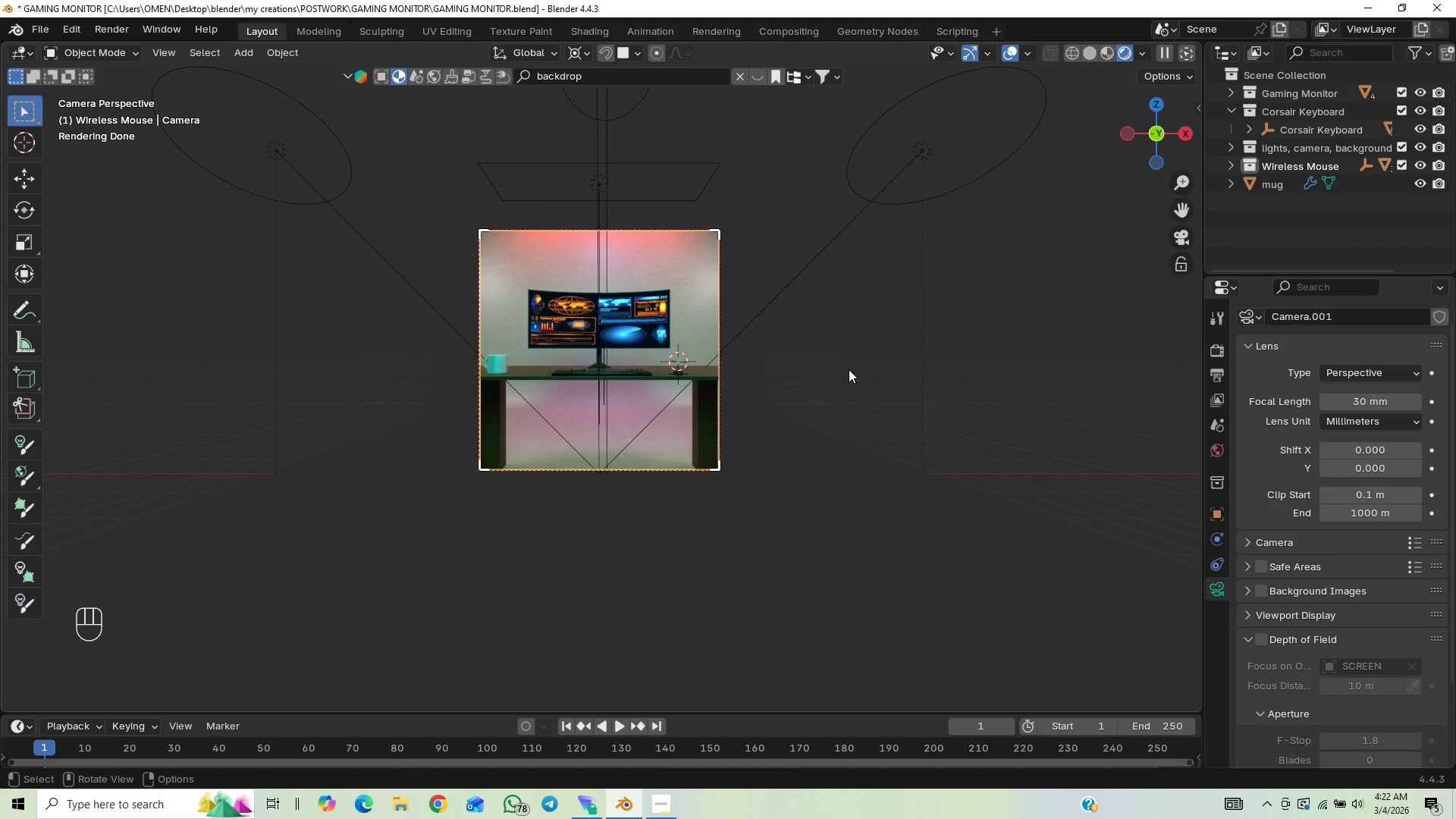 
key(G)
 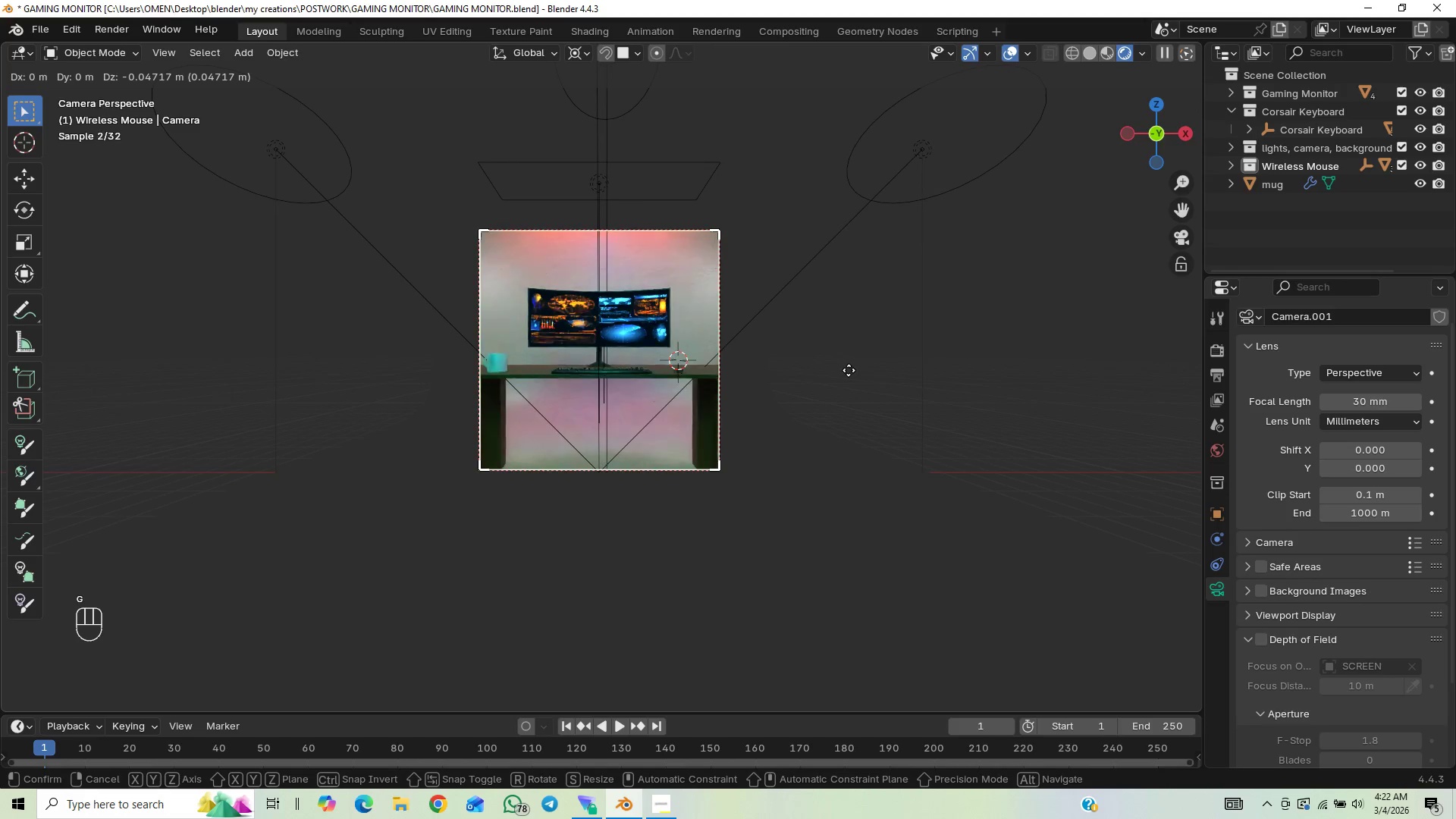 
hold_key(key=ShiftLeft, duration=1.5)
 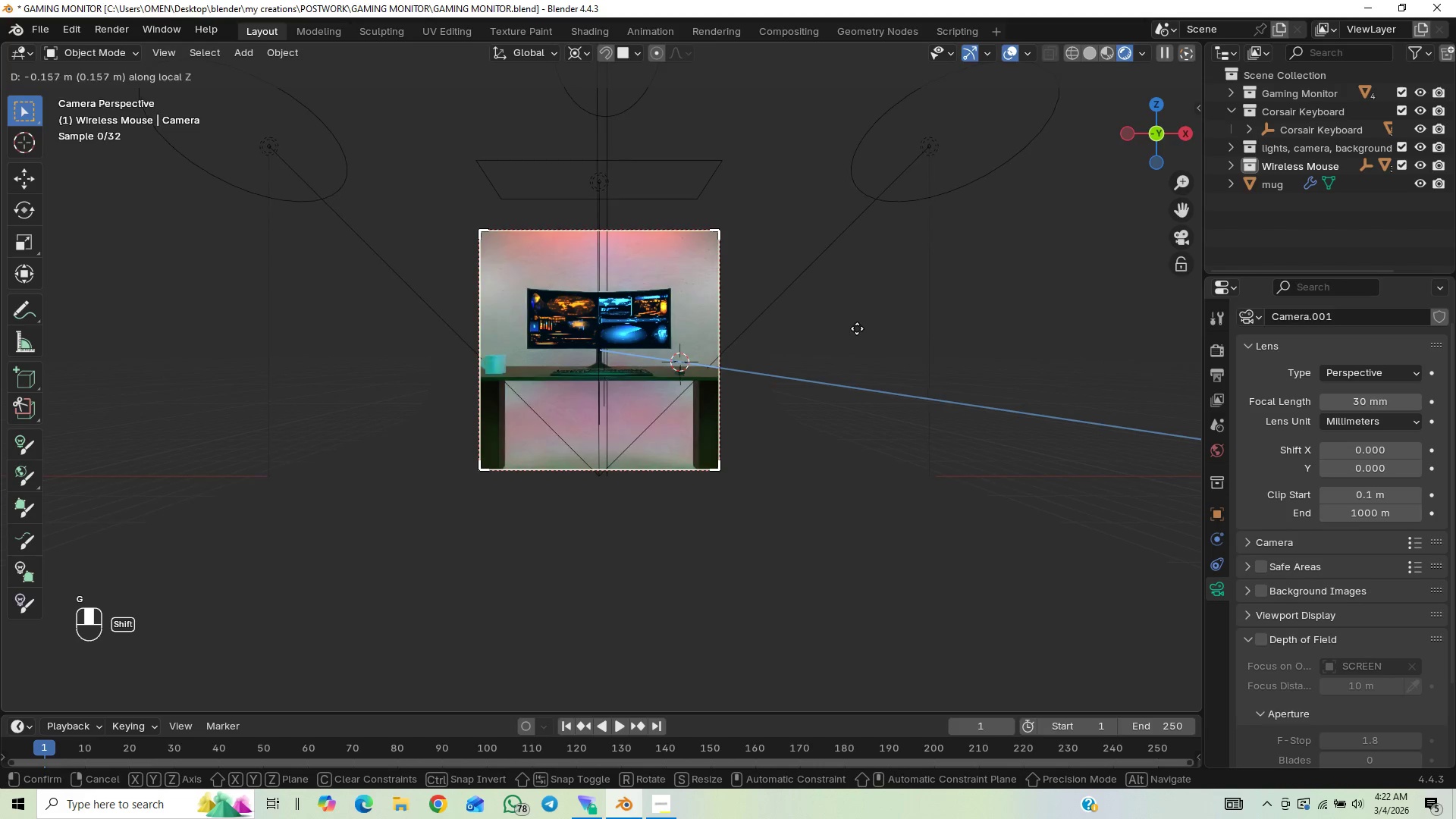 
hold_key(key=ShiftLeft, duration=1.51)
 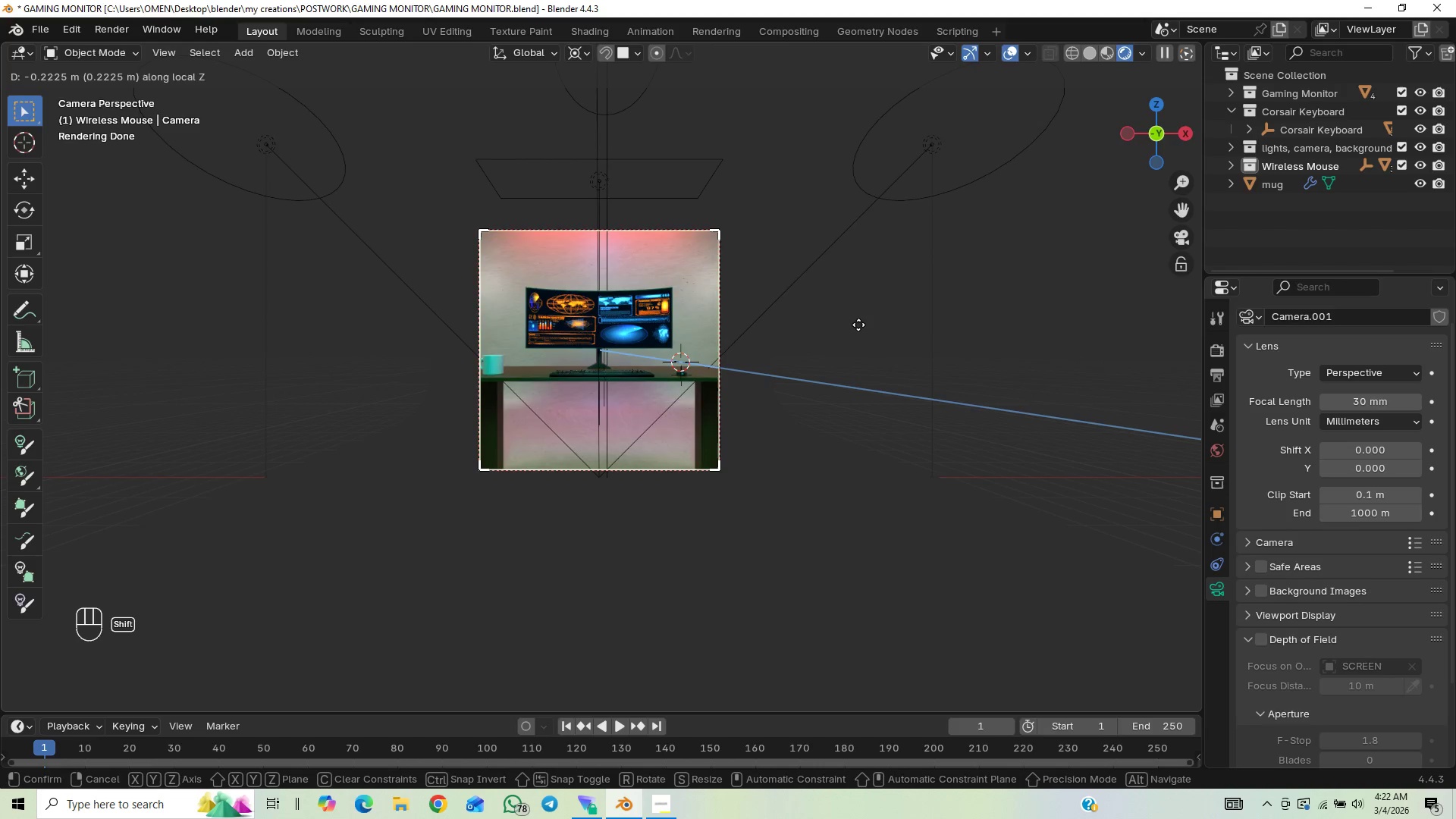 
hold_key(key=ShiftLeft, duration=1.22)
 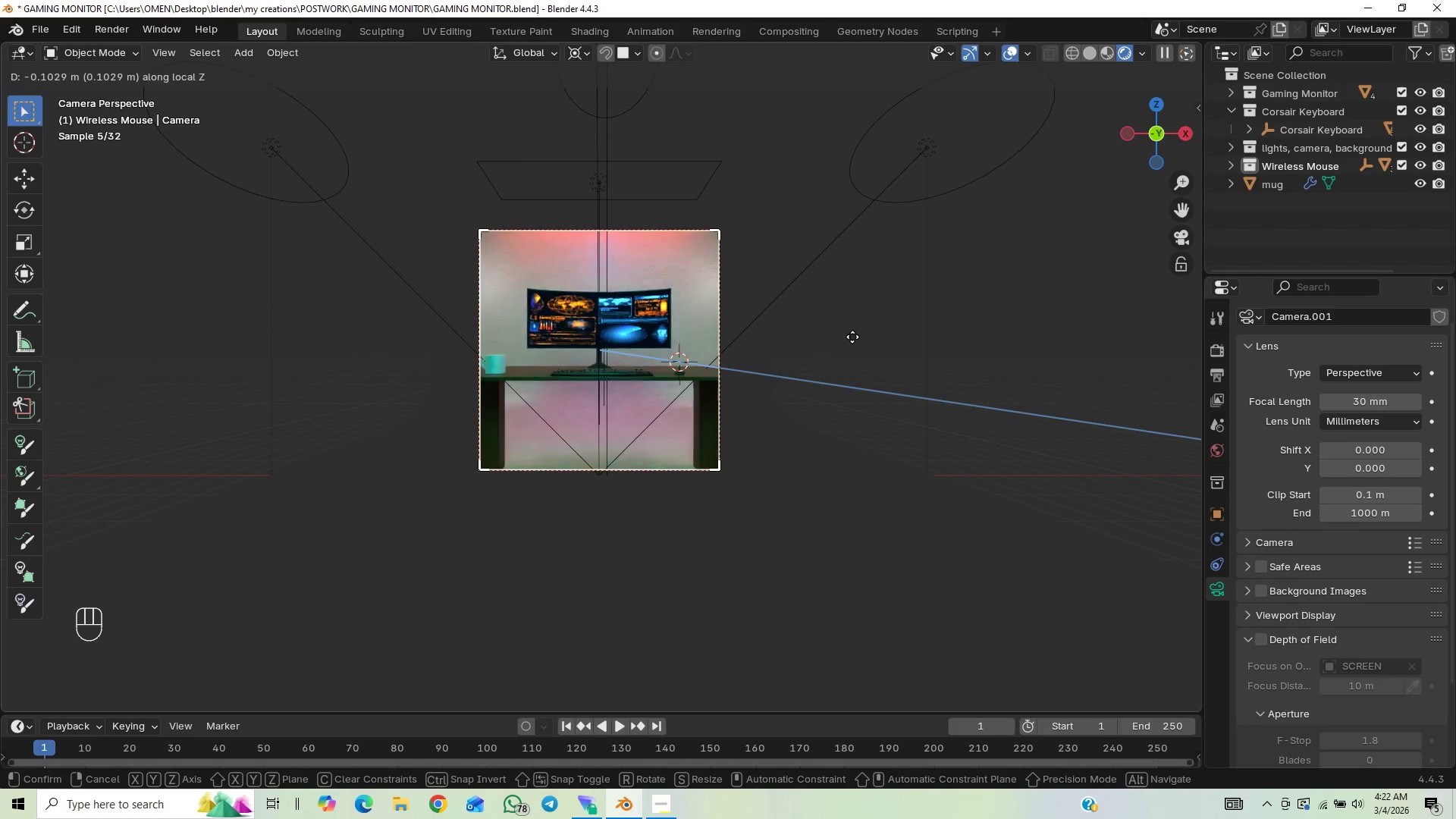 
scroll: coordinate [858, 325], scroll_direction: up, amount: 1.0
 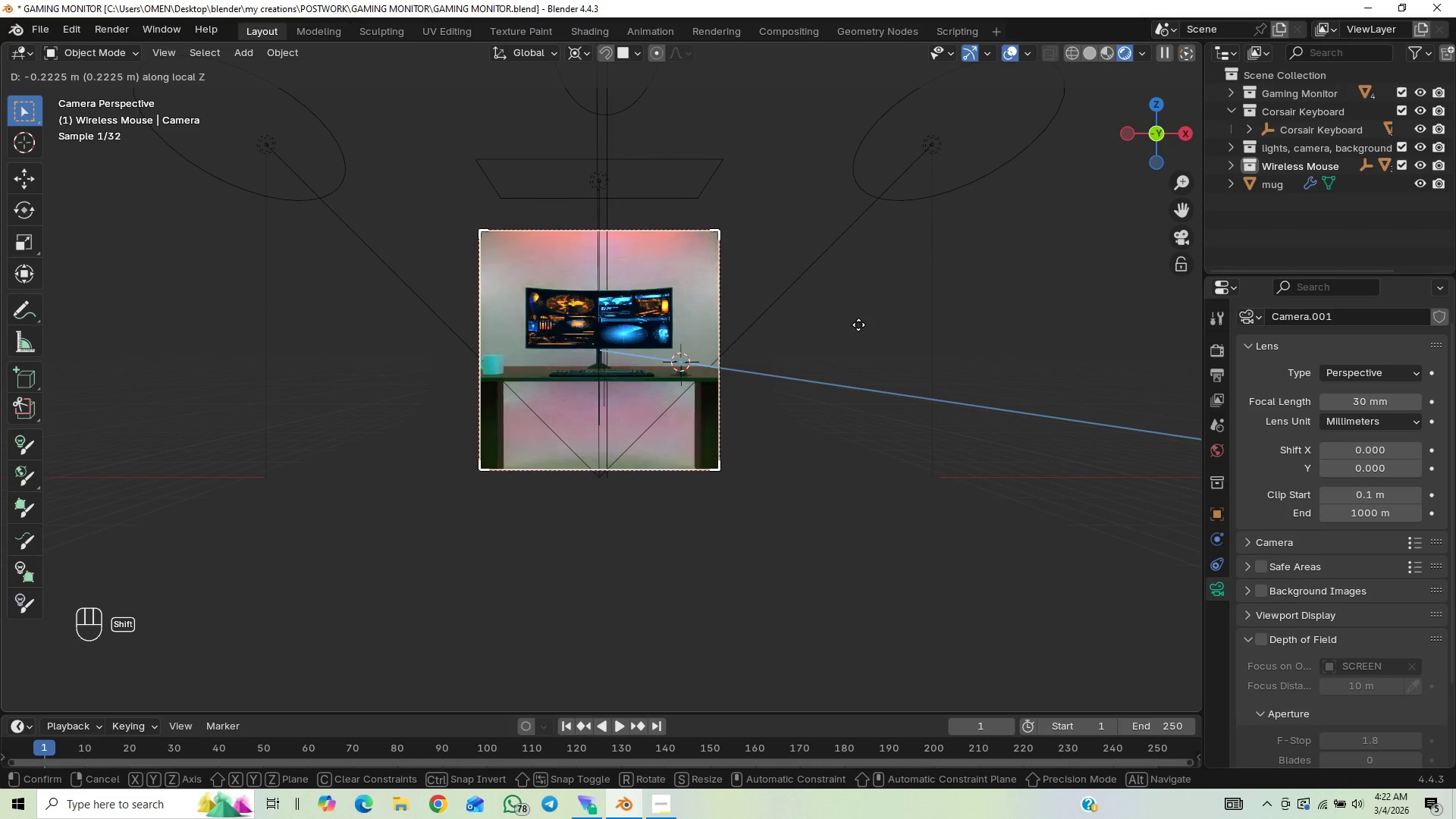 
right_click([852, 337])
 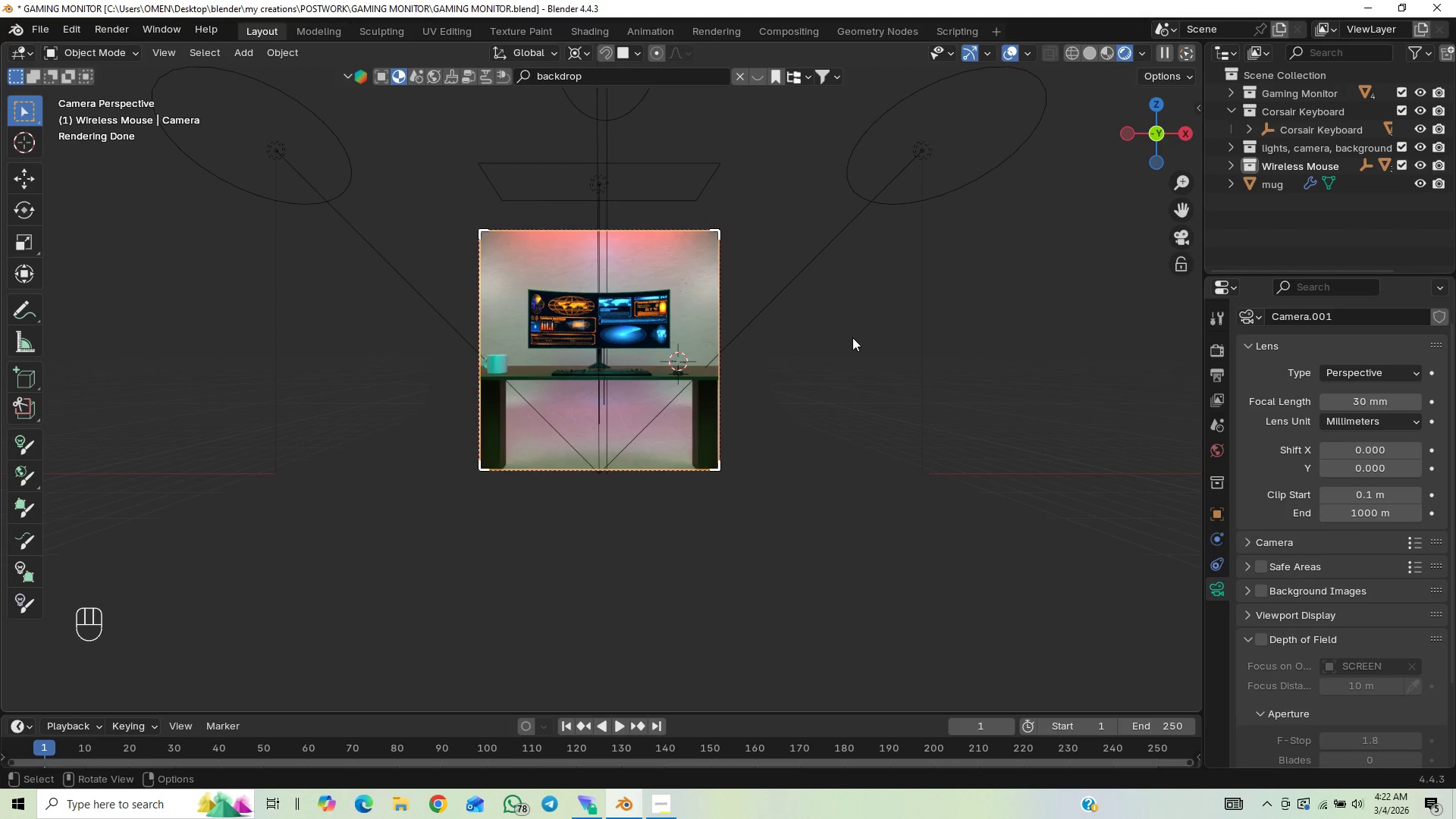 
type(GZ)
 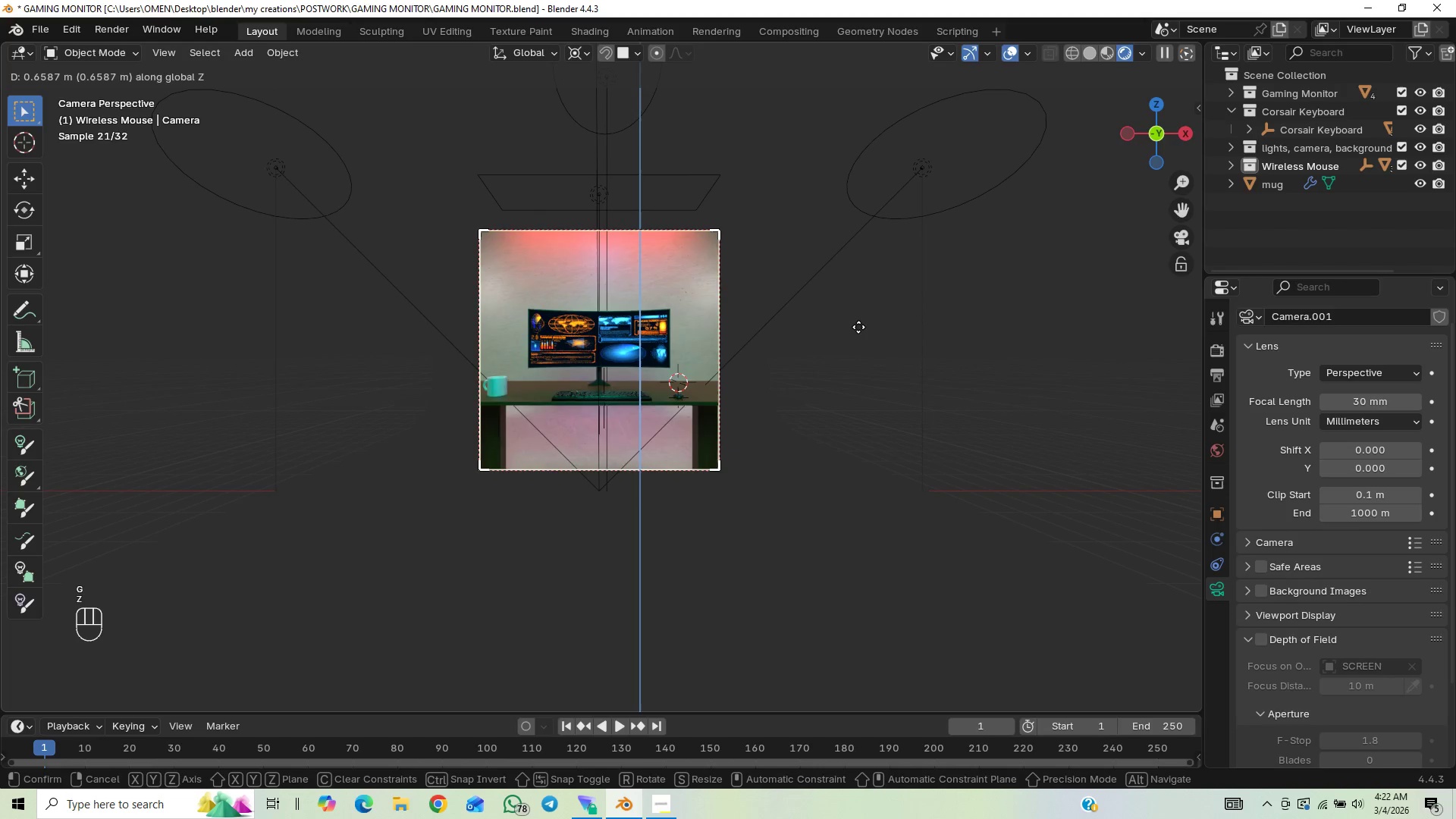 
left_click([858, 328])
 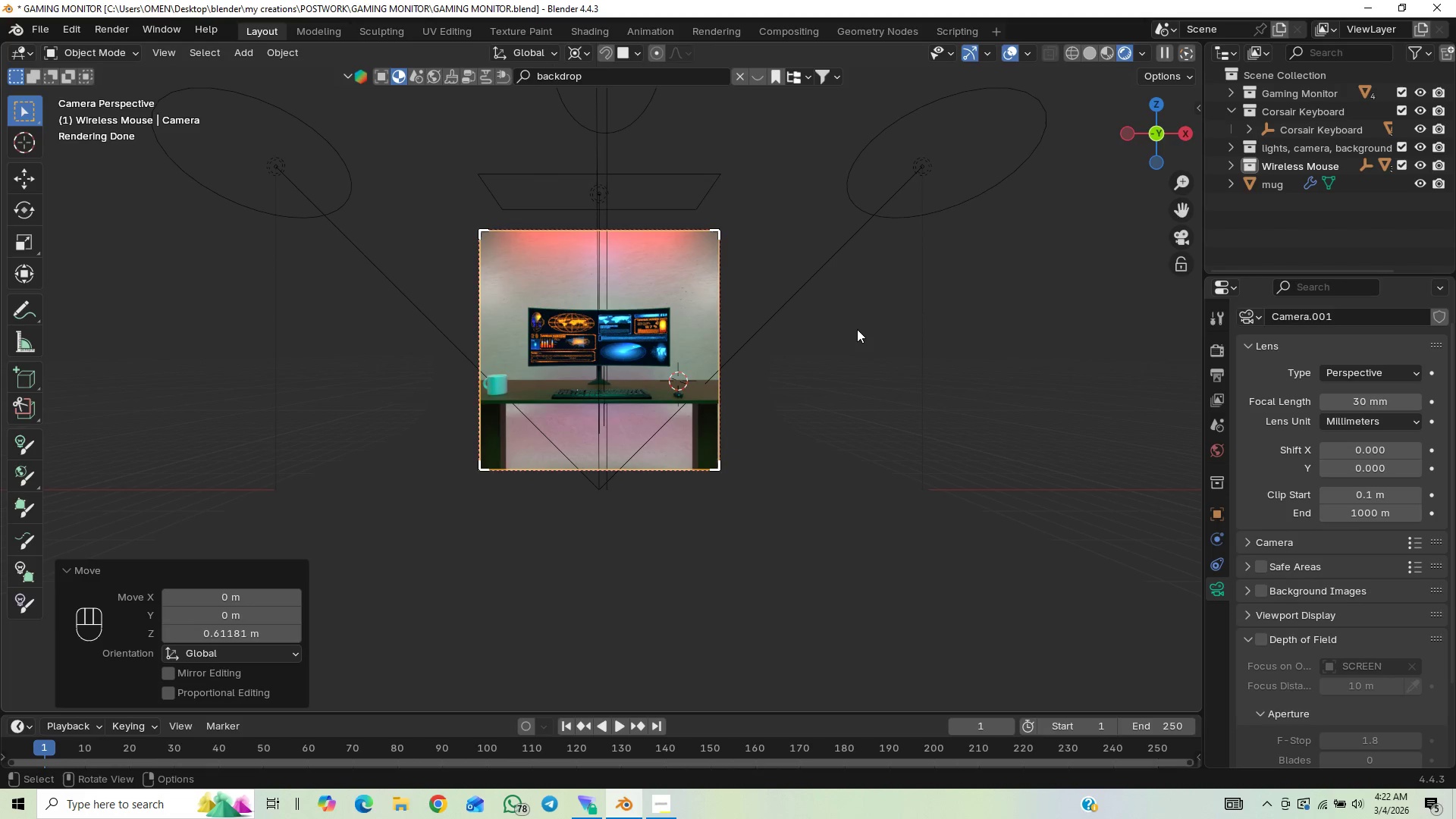 
key(F12)
 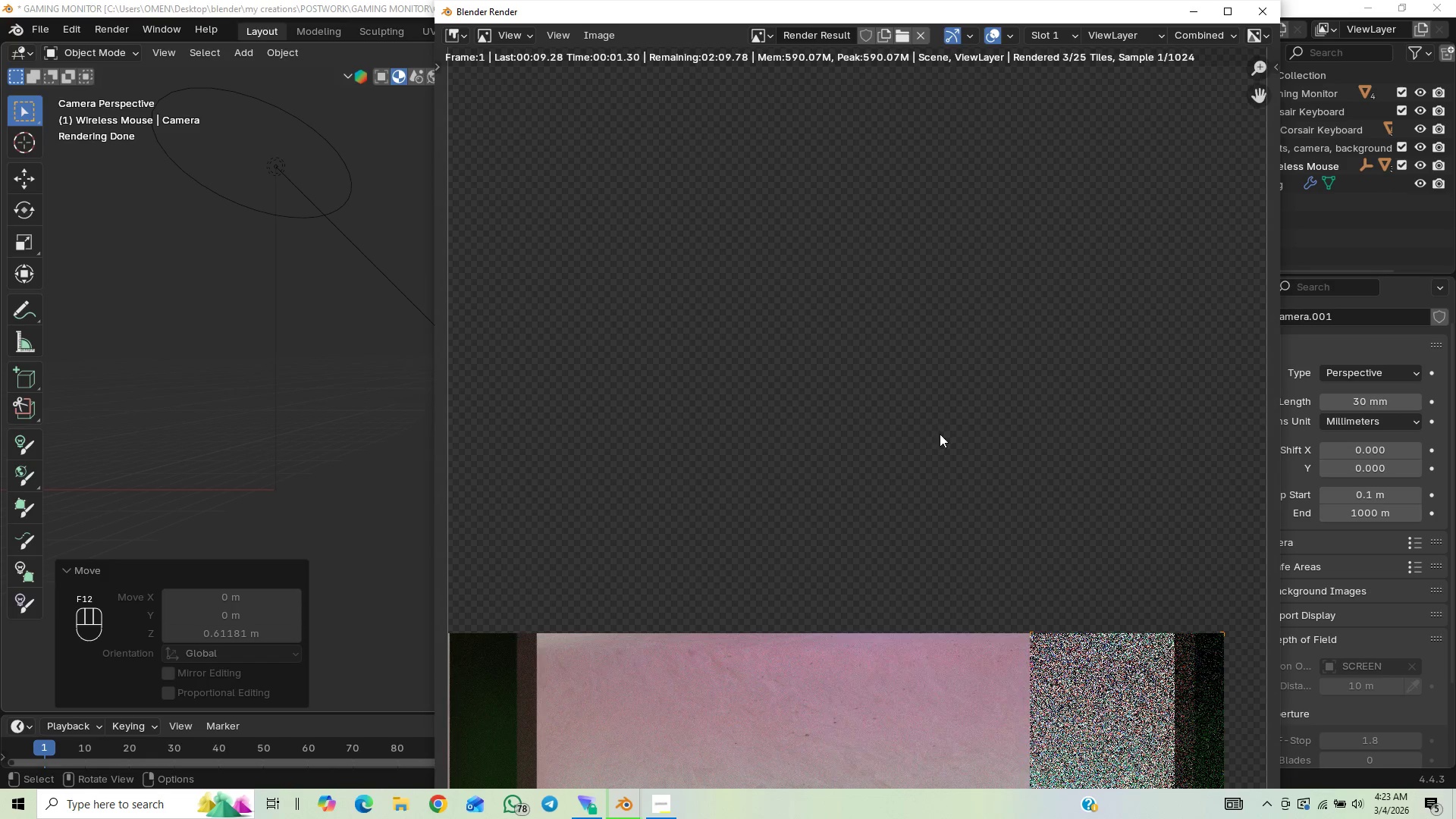 
scroll: coordinate [949, 463], scroll_direction: down, amount: 2.0
 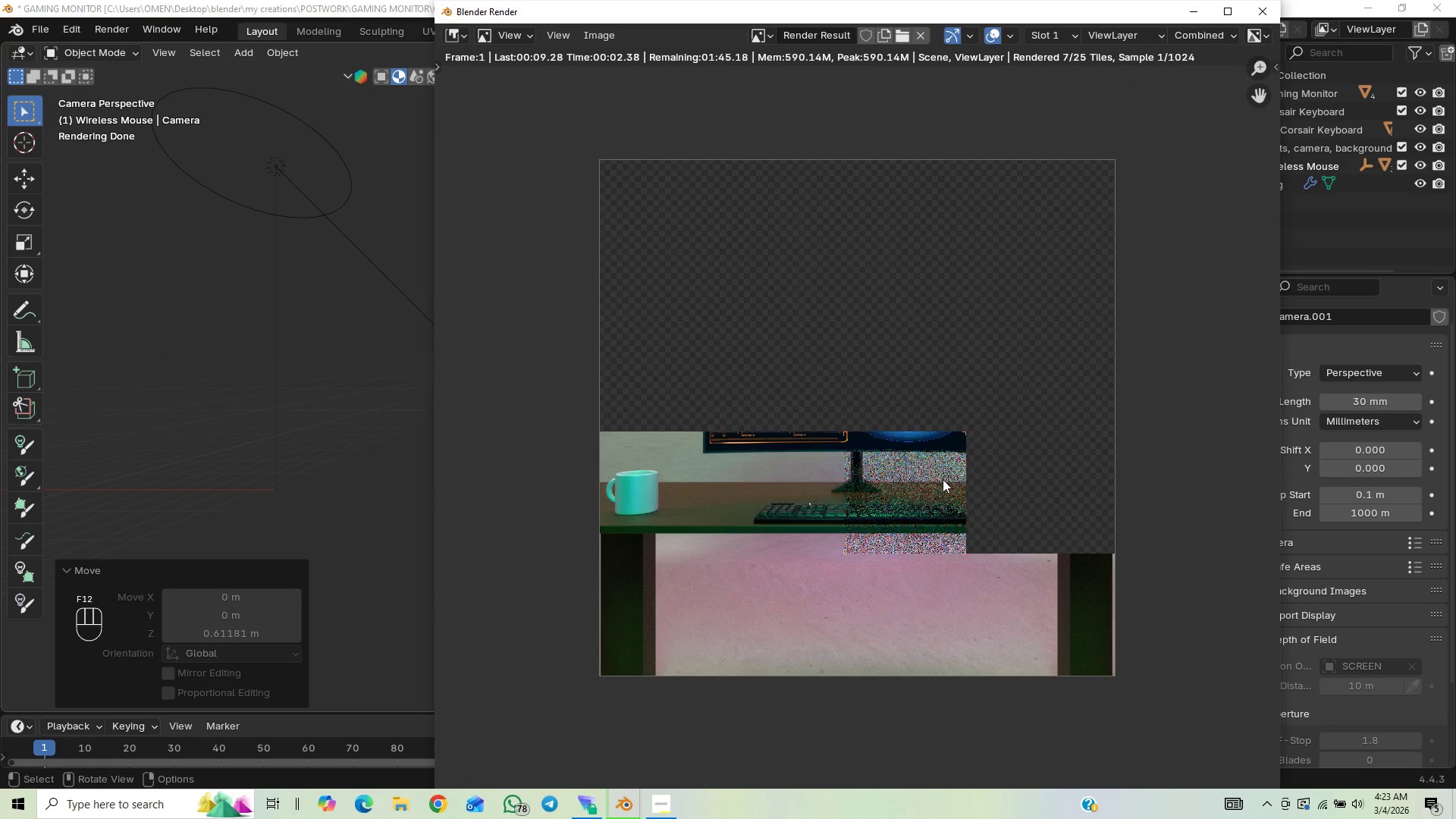 
scroll: coordinate [929, 472], scroll_direction: up, amount: 8.0
 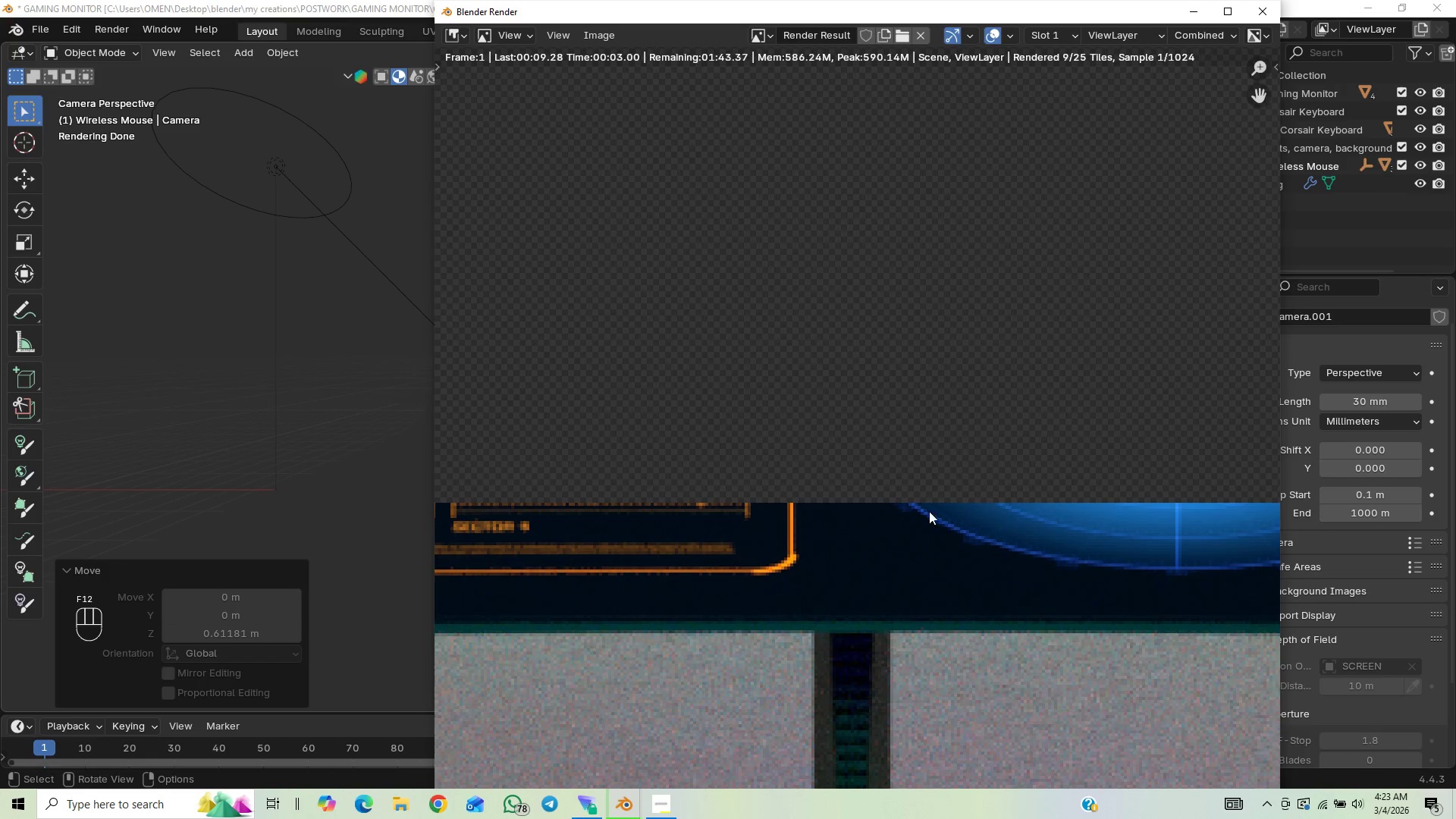 
scroll: coordinate [938, 522], scroll_direction: down, amount: 6.0
 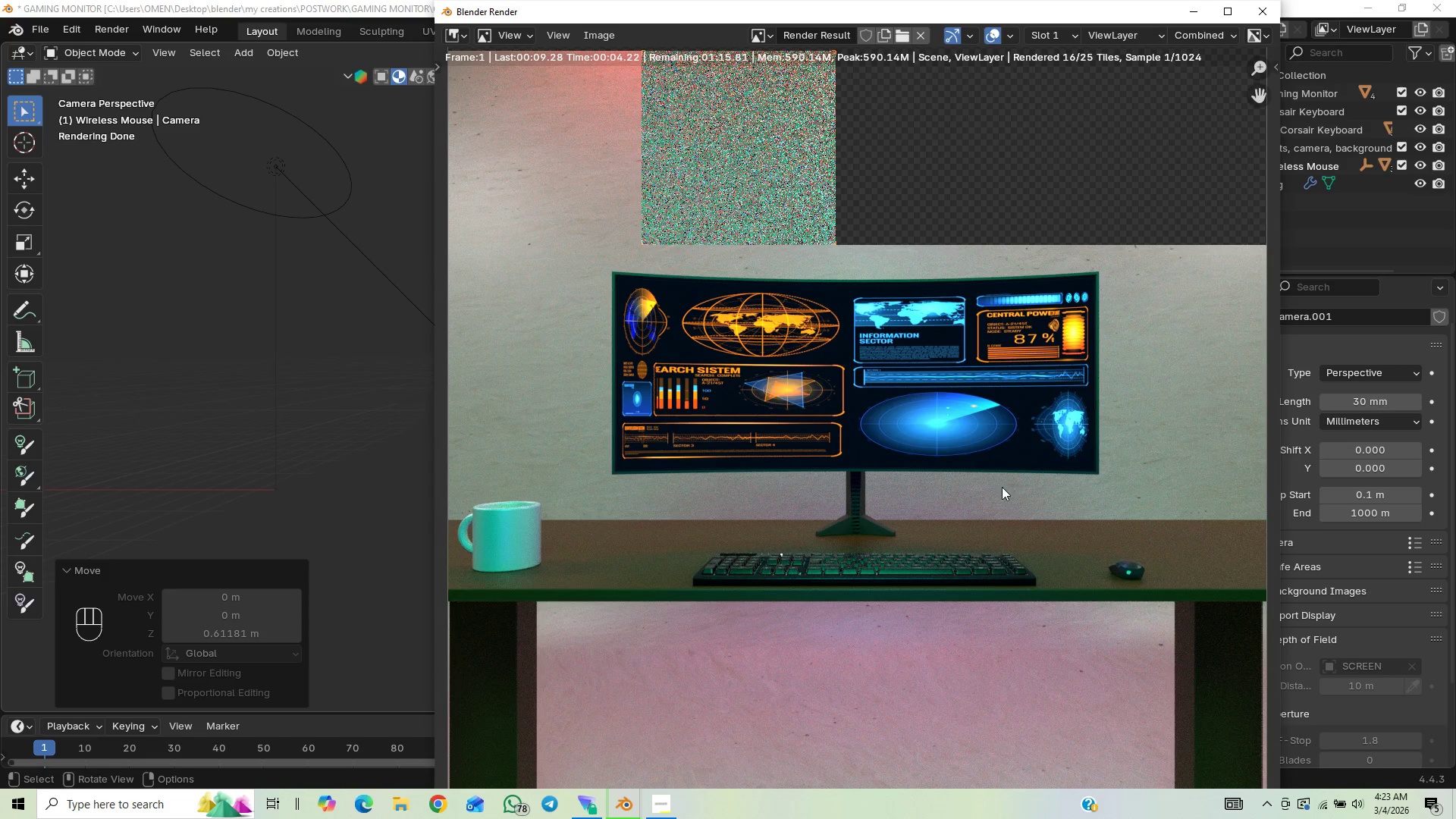 
hold_key(key=ShiftLeft, duration=0.67)
 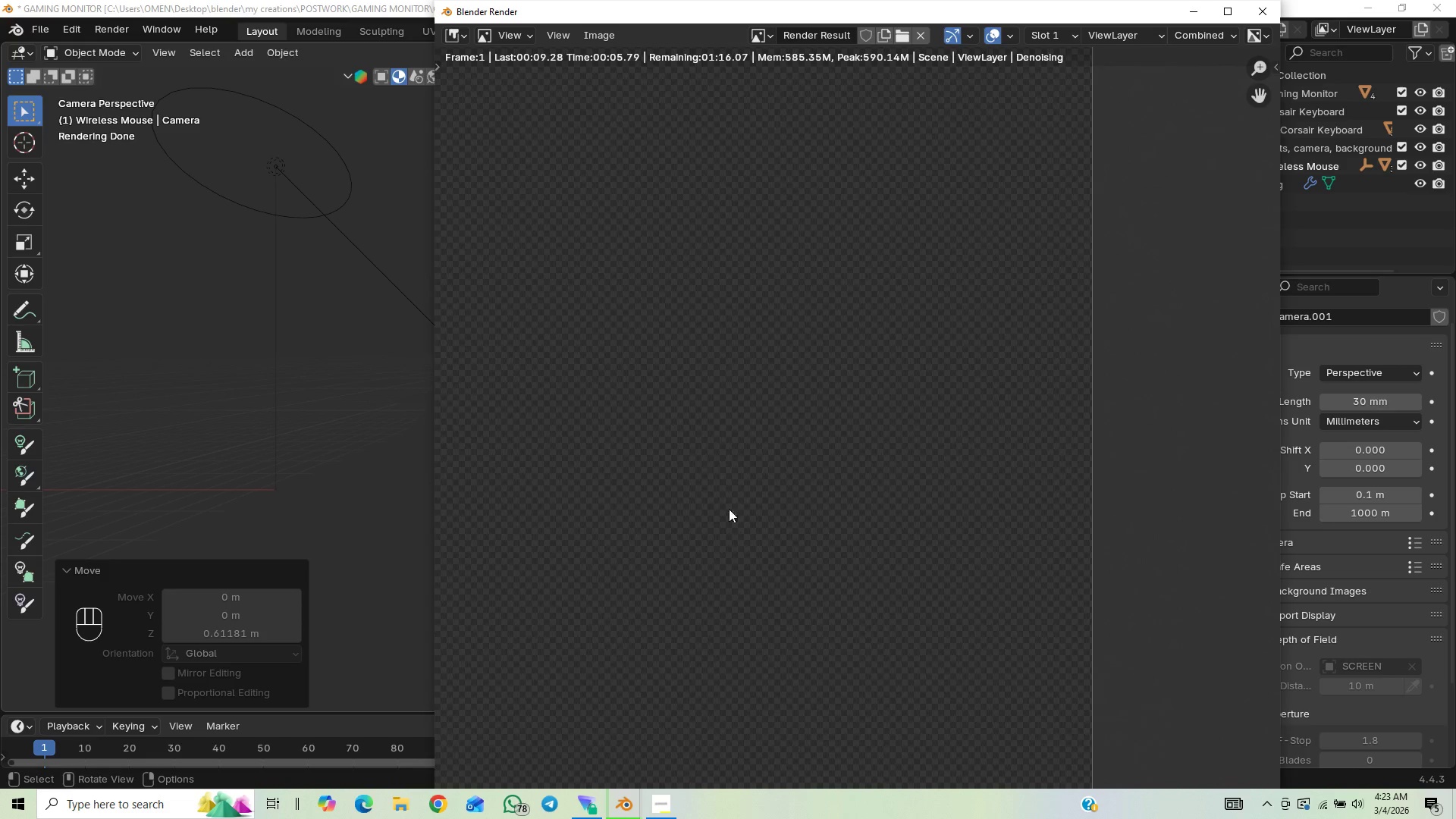 
hold_key(key=ShiftLeft, duration=1.51)
 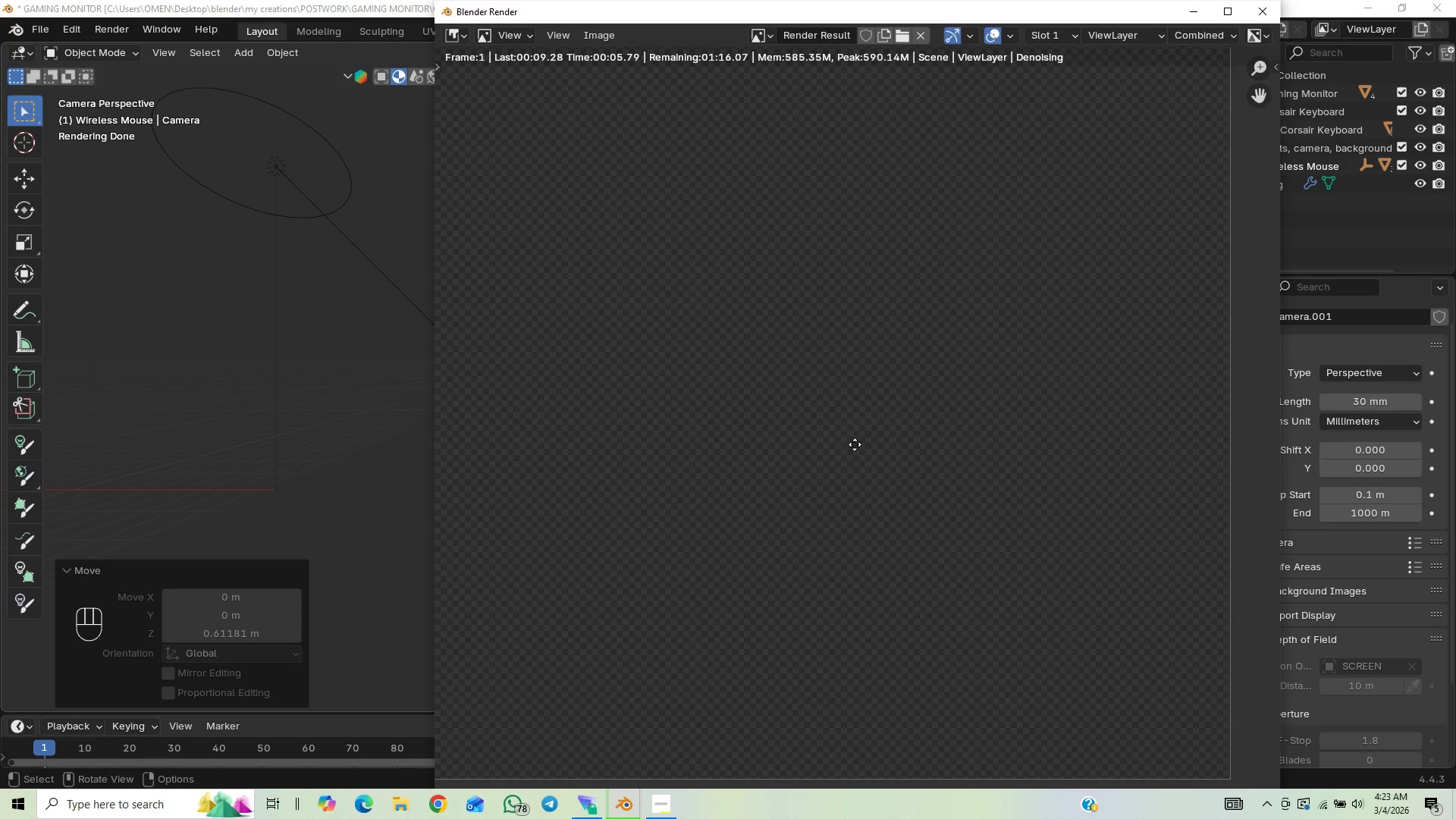 
key(Shift+ShiftLeft)
 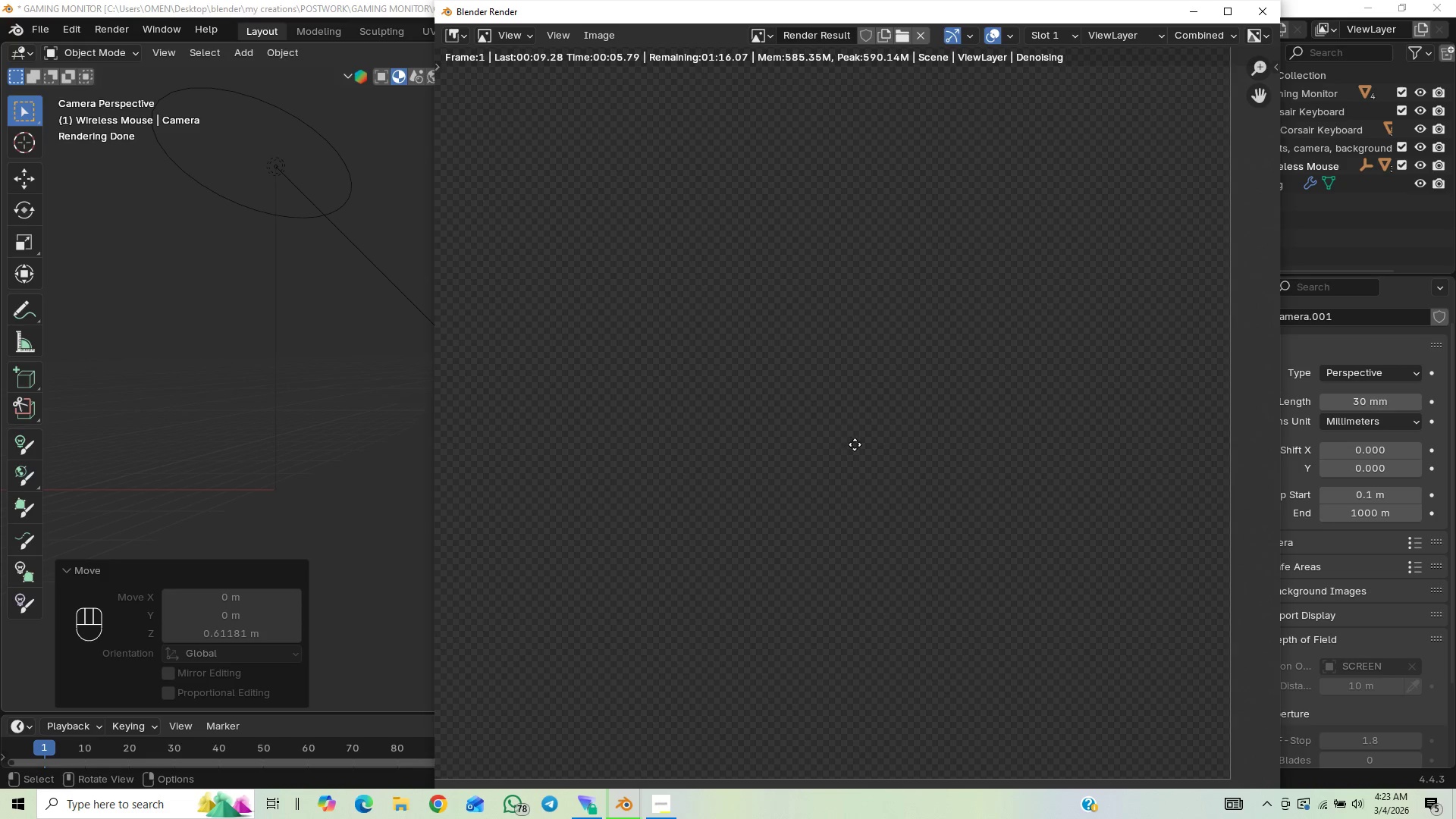 
key(Shift+ShiftLeft)
 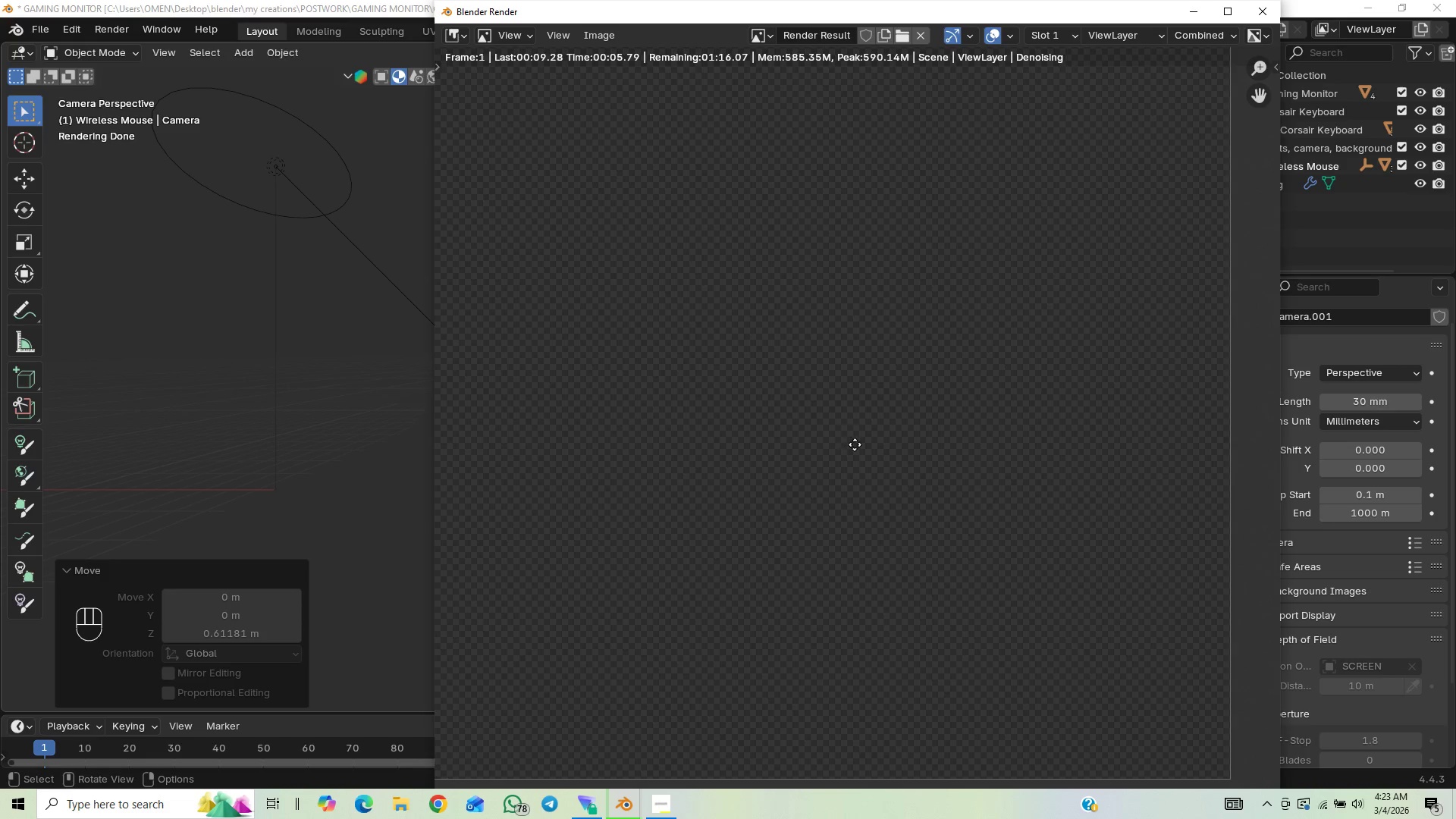 
key(Shift+ShiftLeft)
 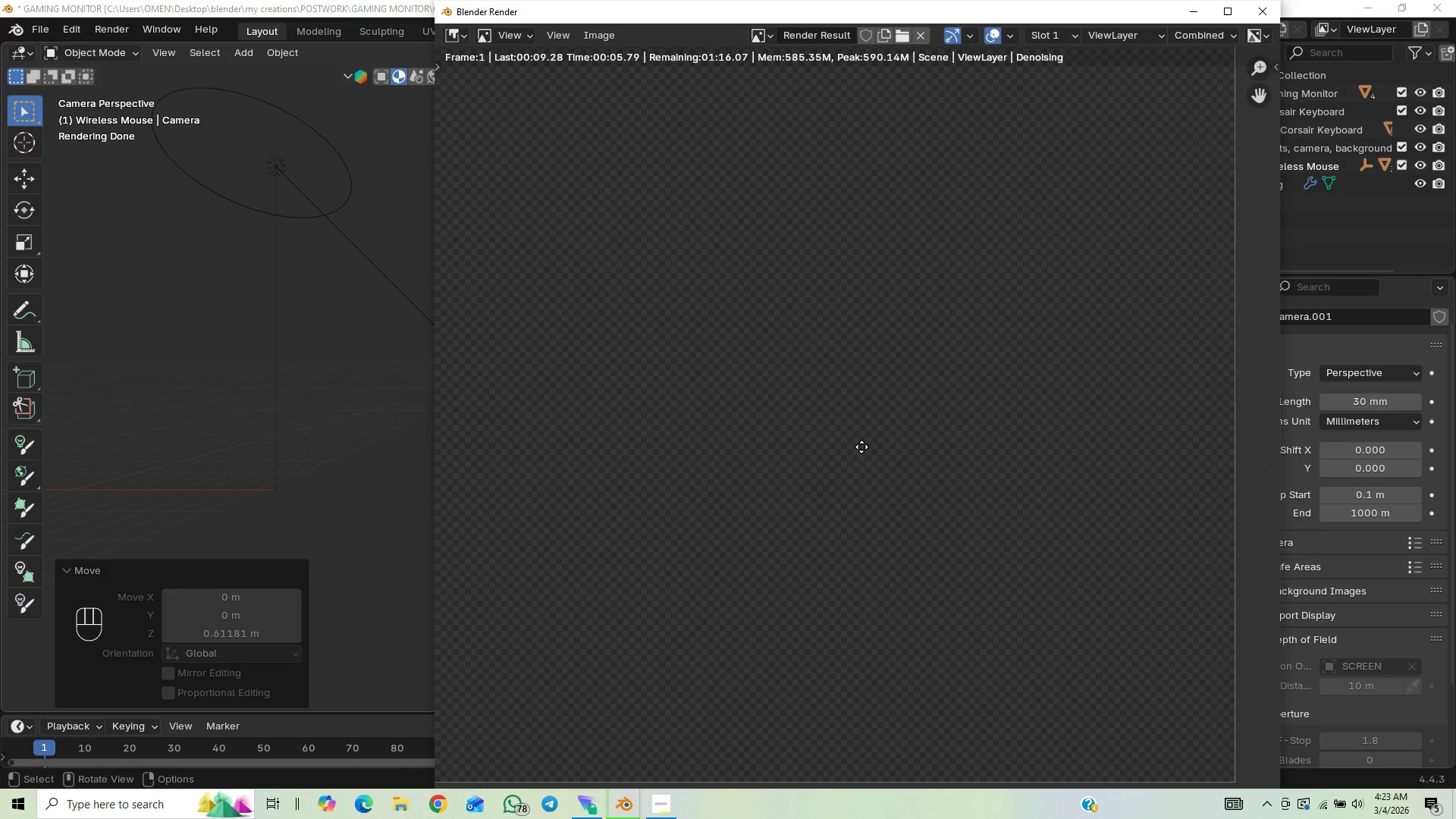 
key(Shift+ShiftLeft)
 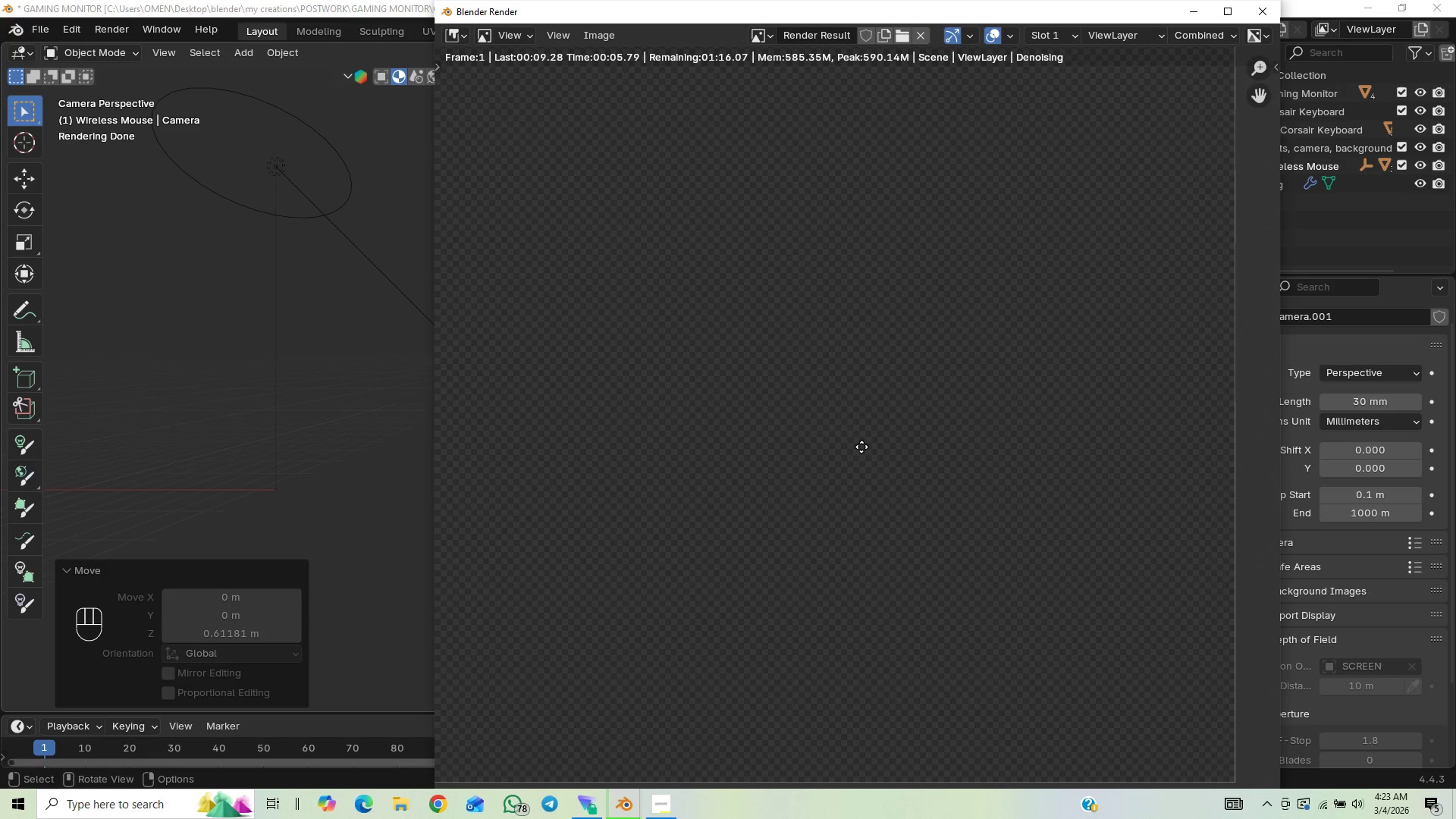 
key(Shift+ShiftLeft)
 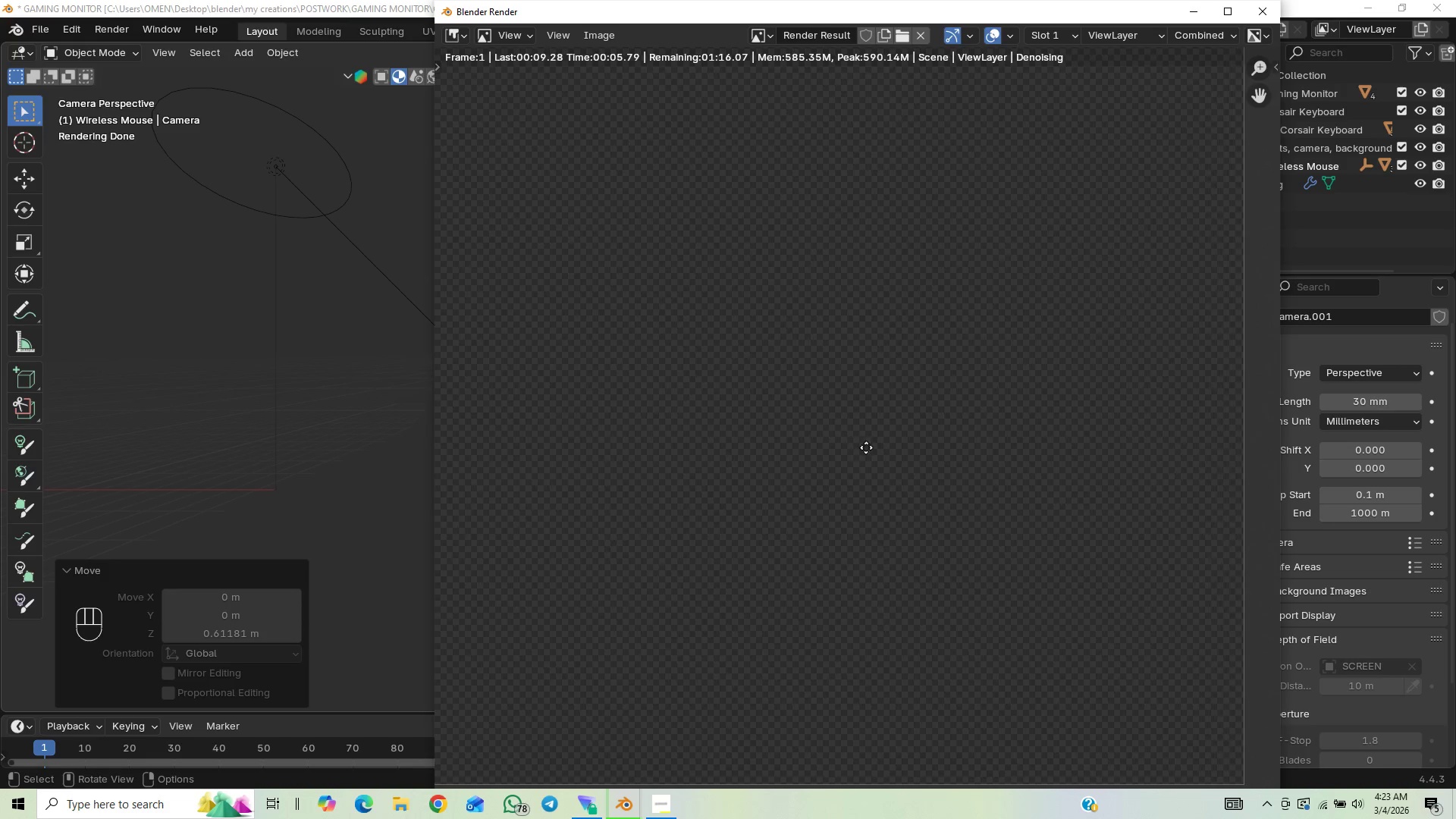 
key(Shift+ShiftLeft)
 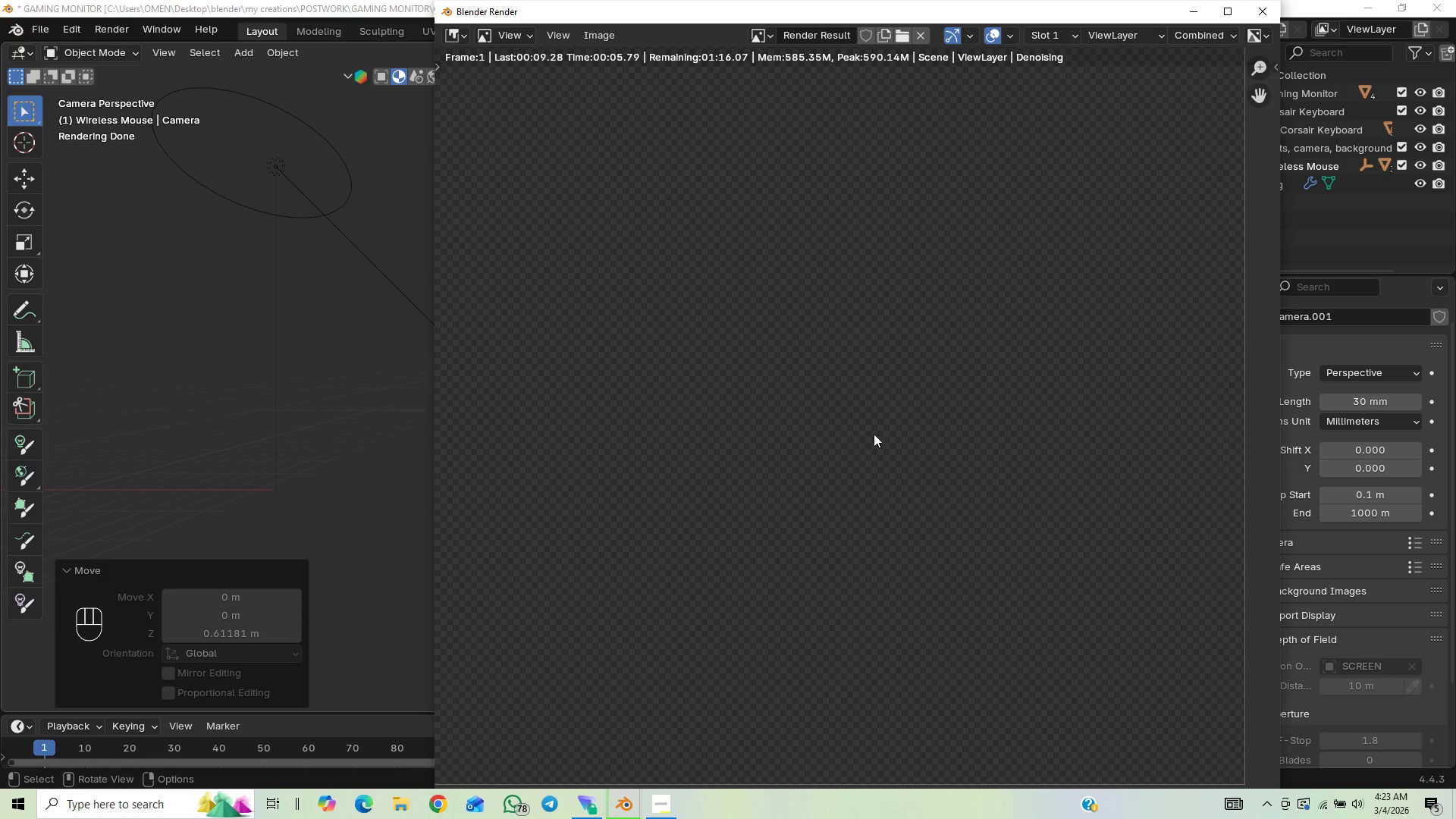 
key(Shift+ShiftLeft)
 